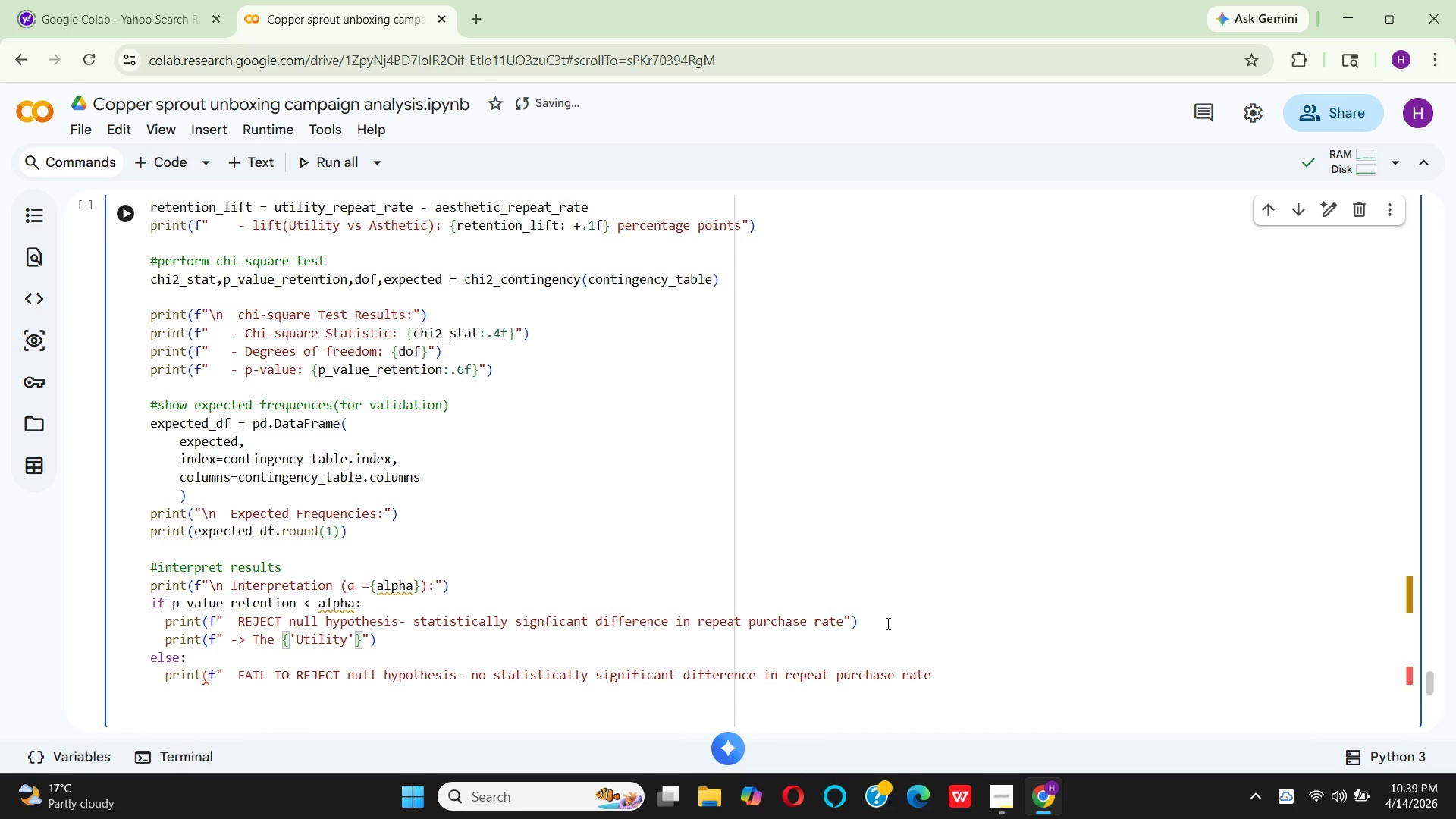 
key(ArrowRight)
 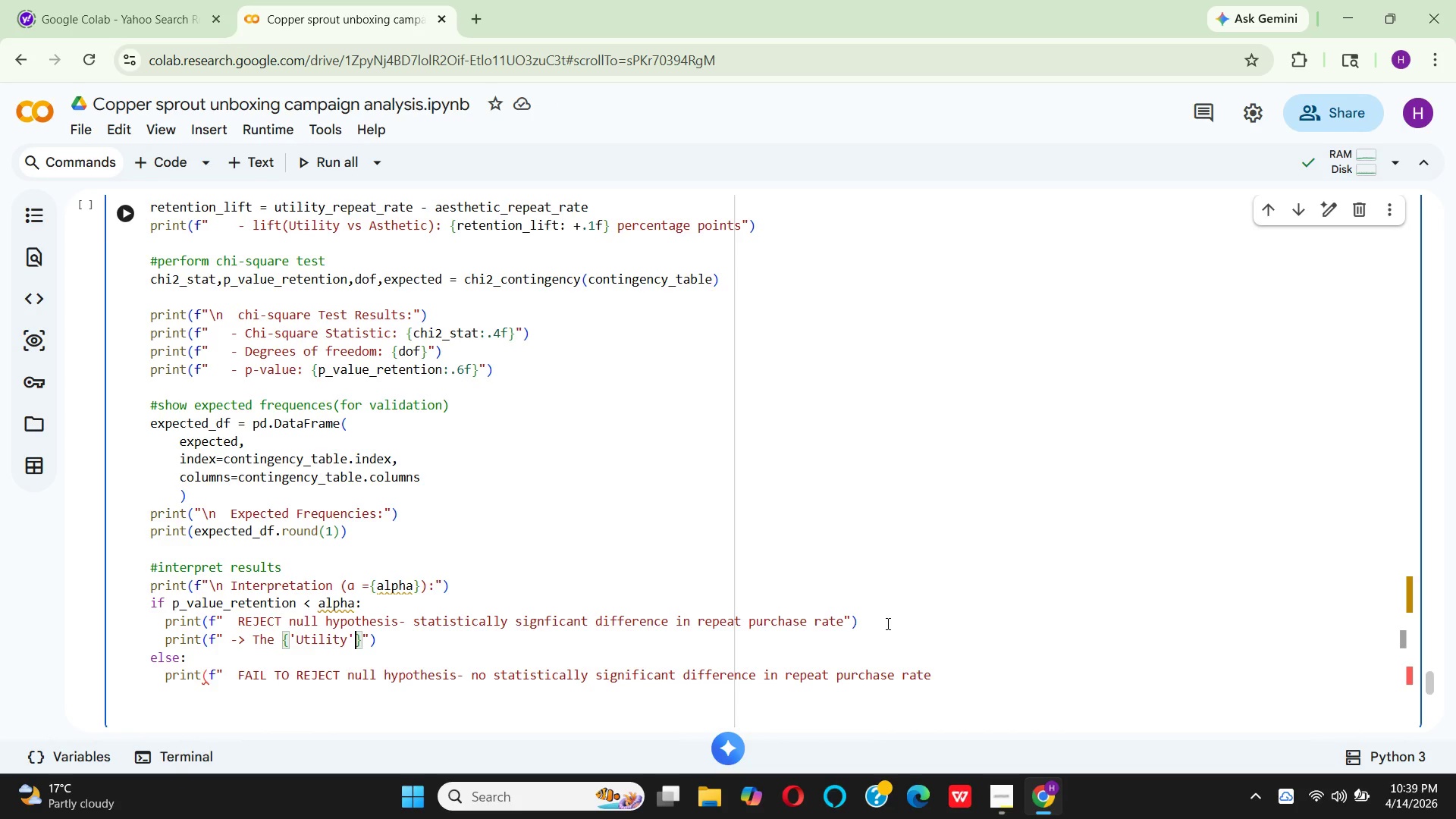 
type(if u)
 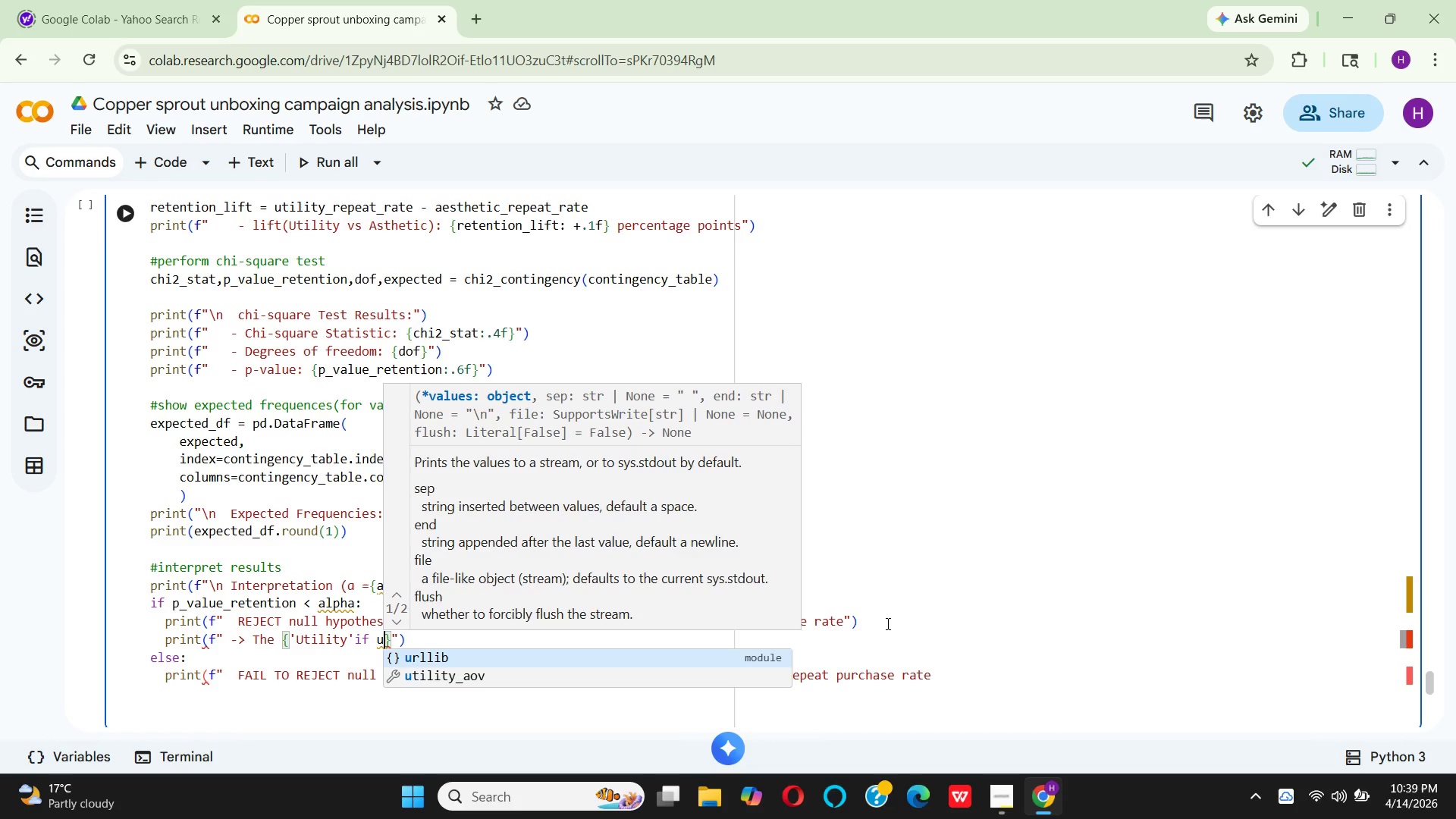 
wait(6.64)
 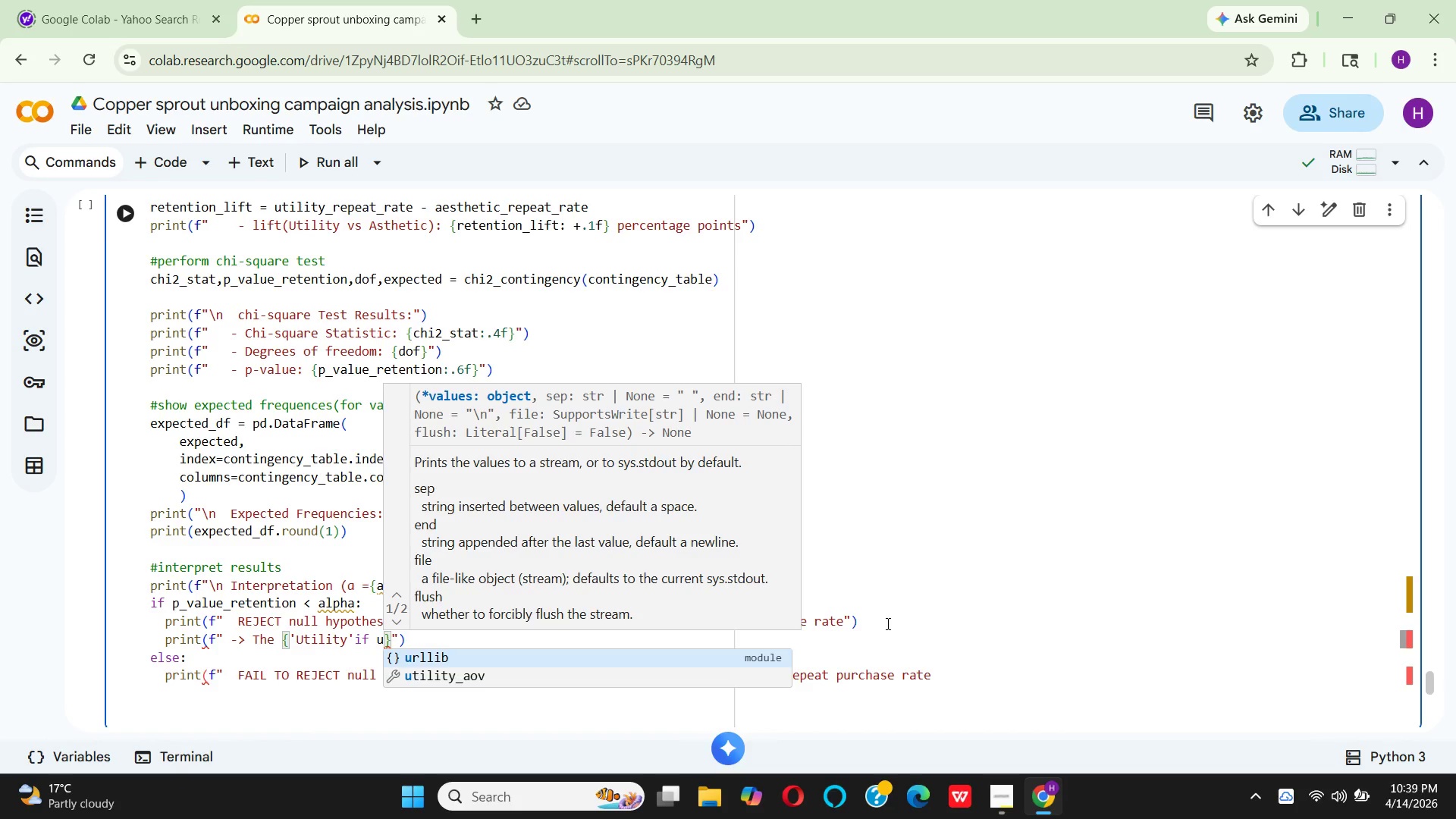 
type(ti)
 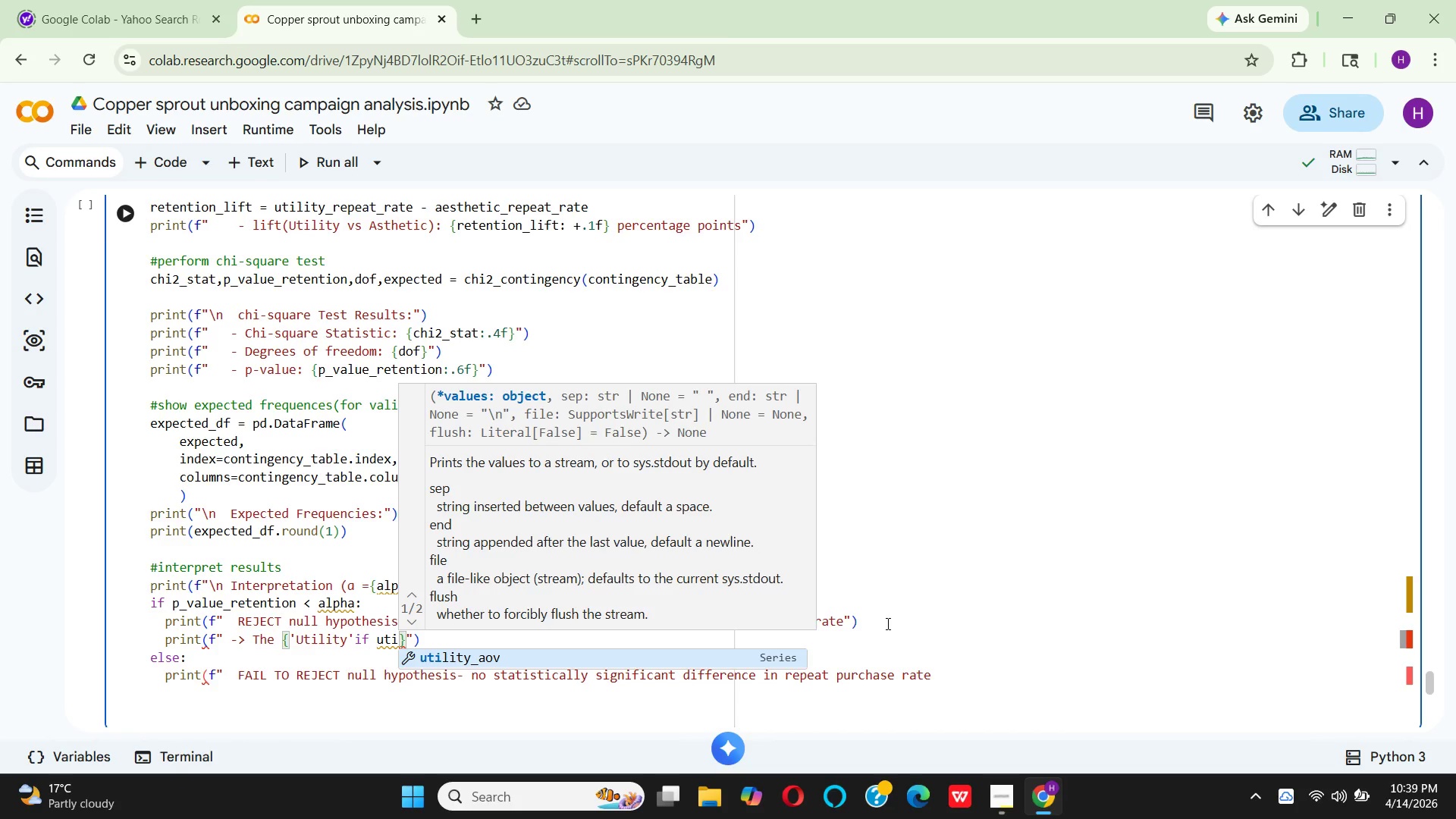 
wait(16.67)
 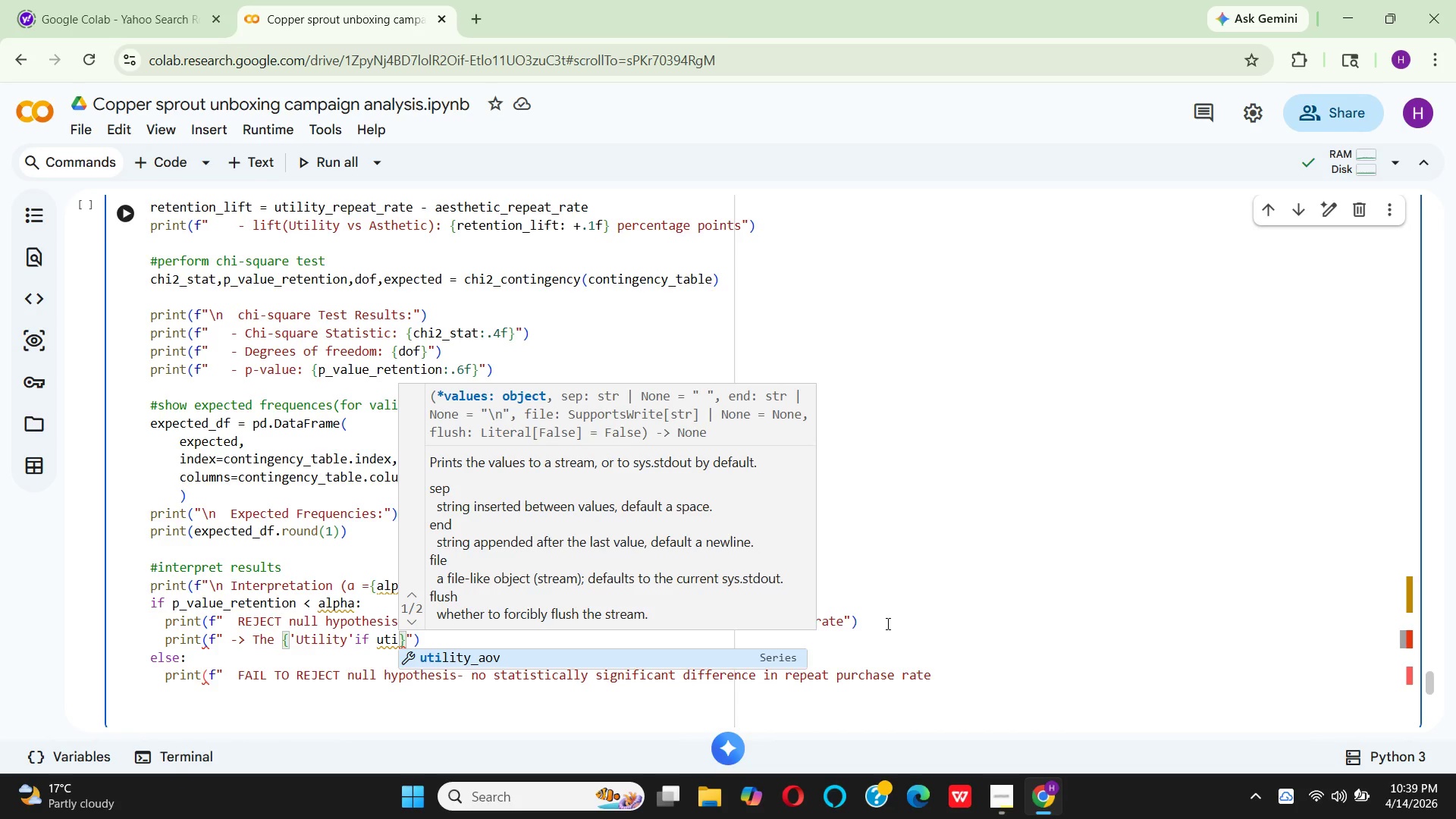 
type(lity)
 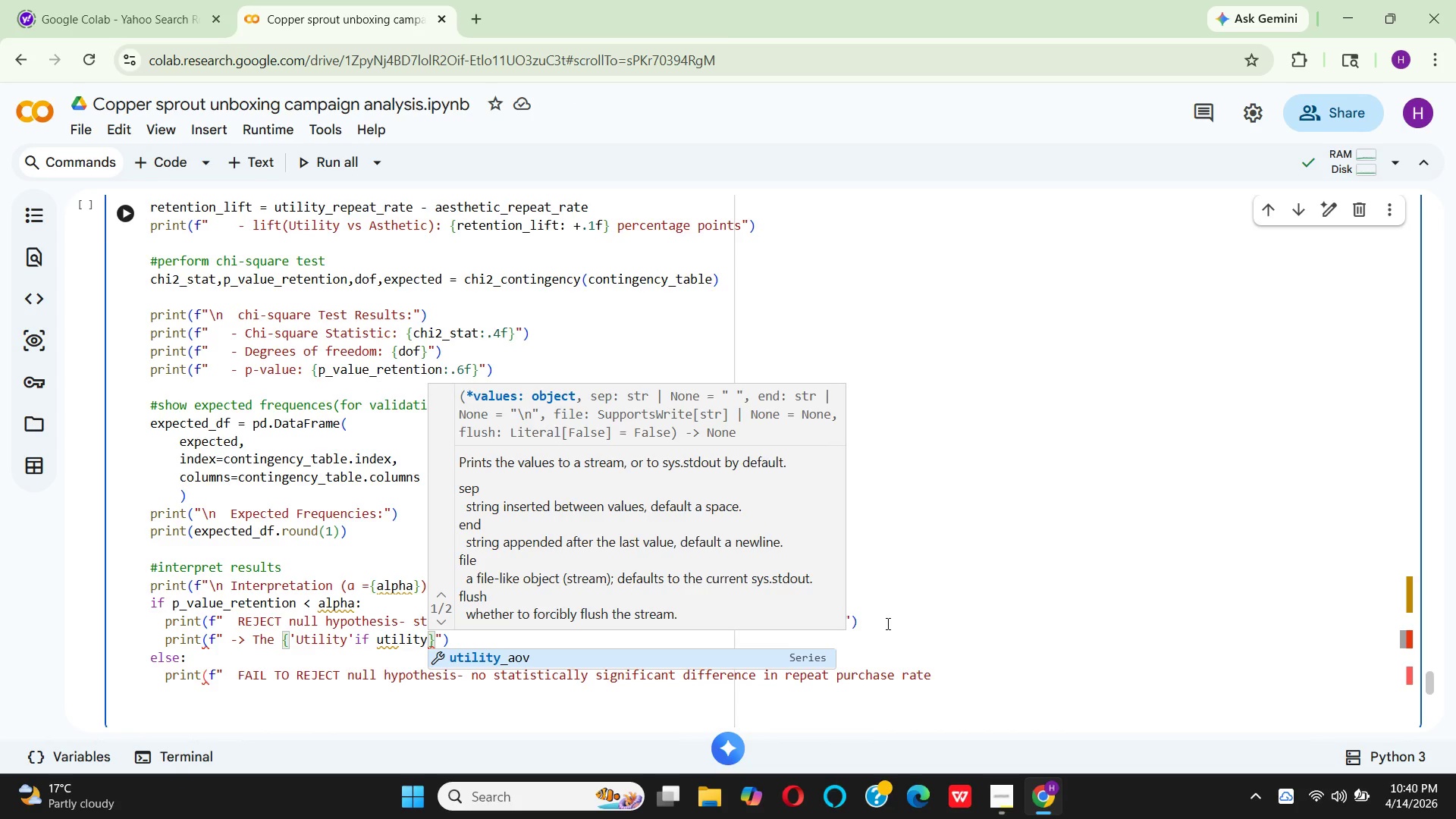 
key(Shift+Minus)
 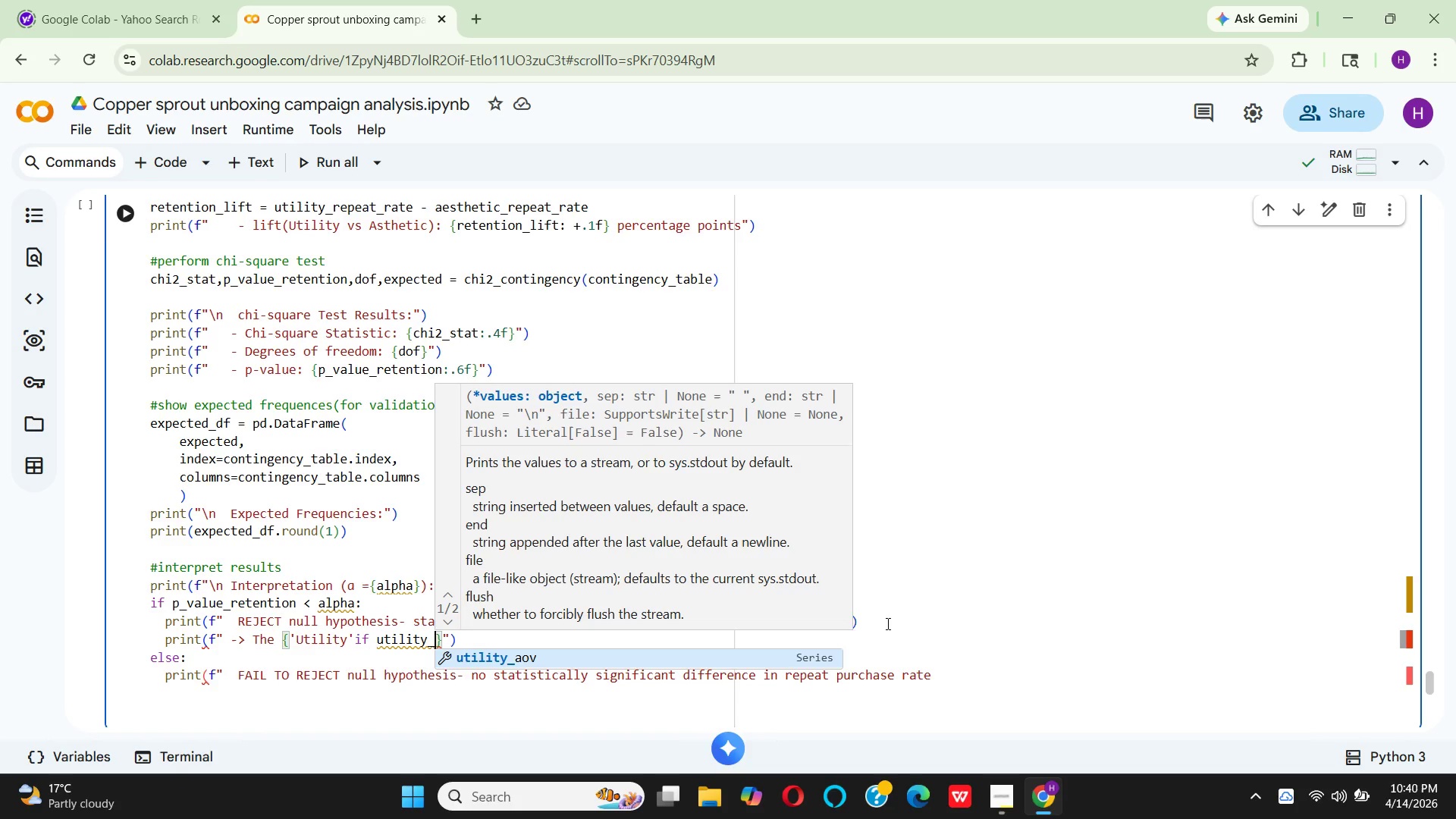 
wait(5.75)
 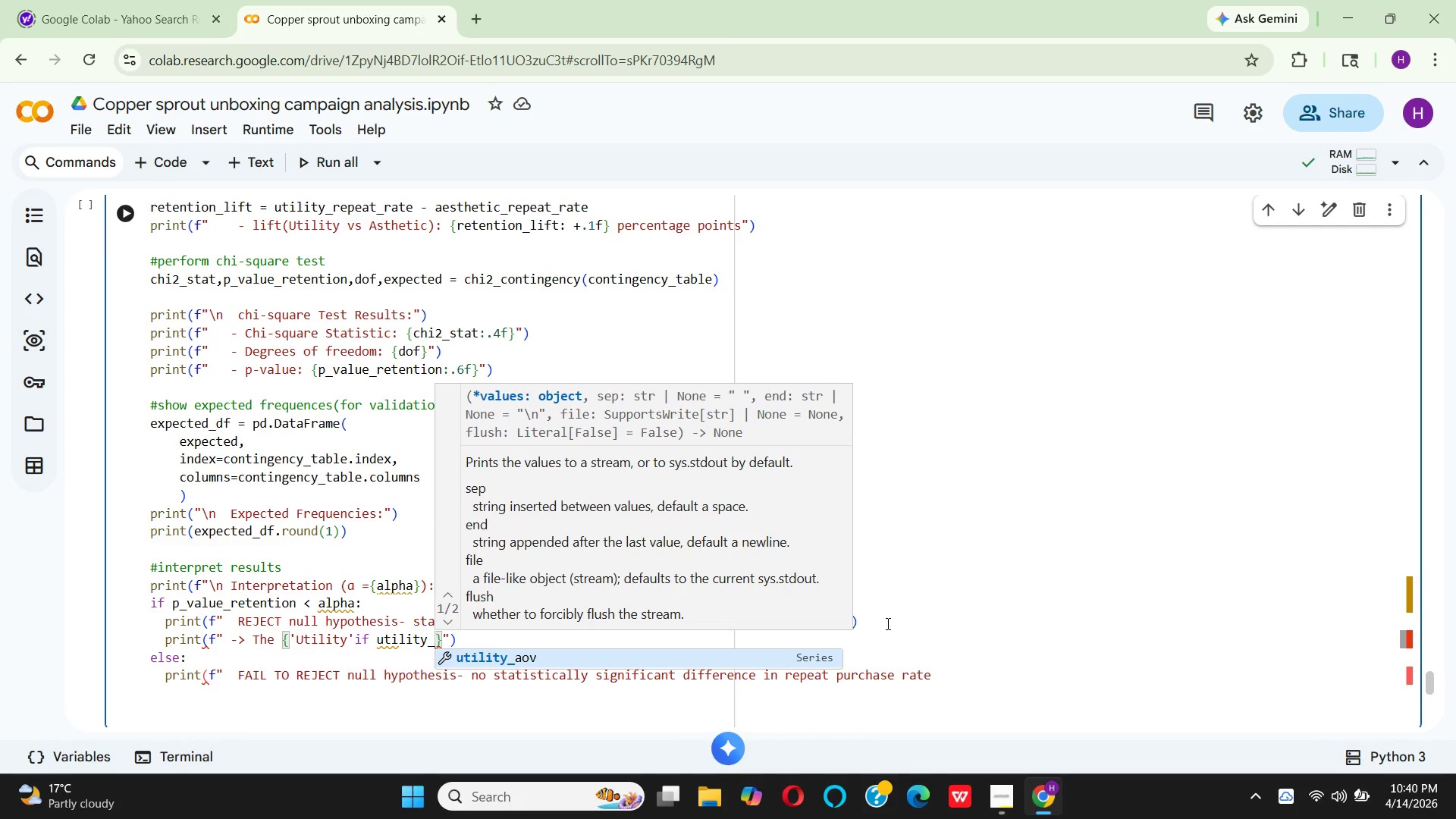 
type(rep)
 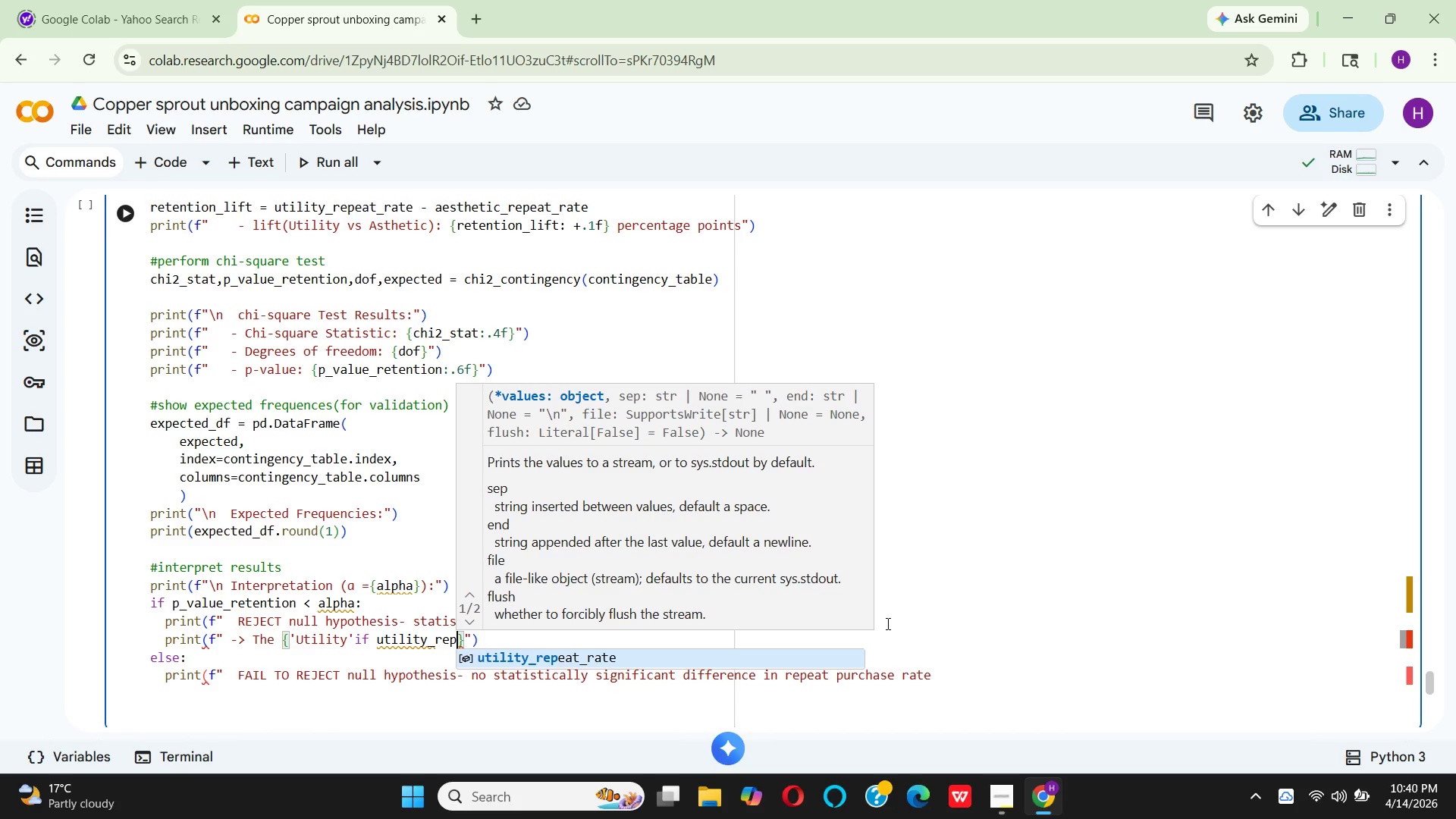 
key(Enter)
 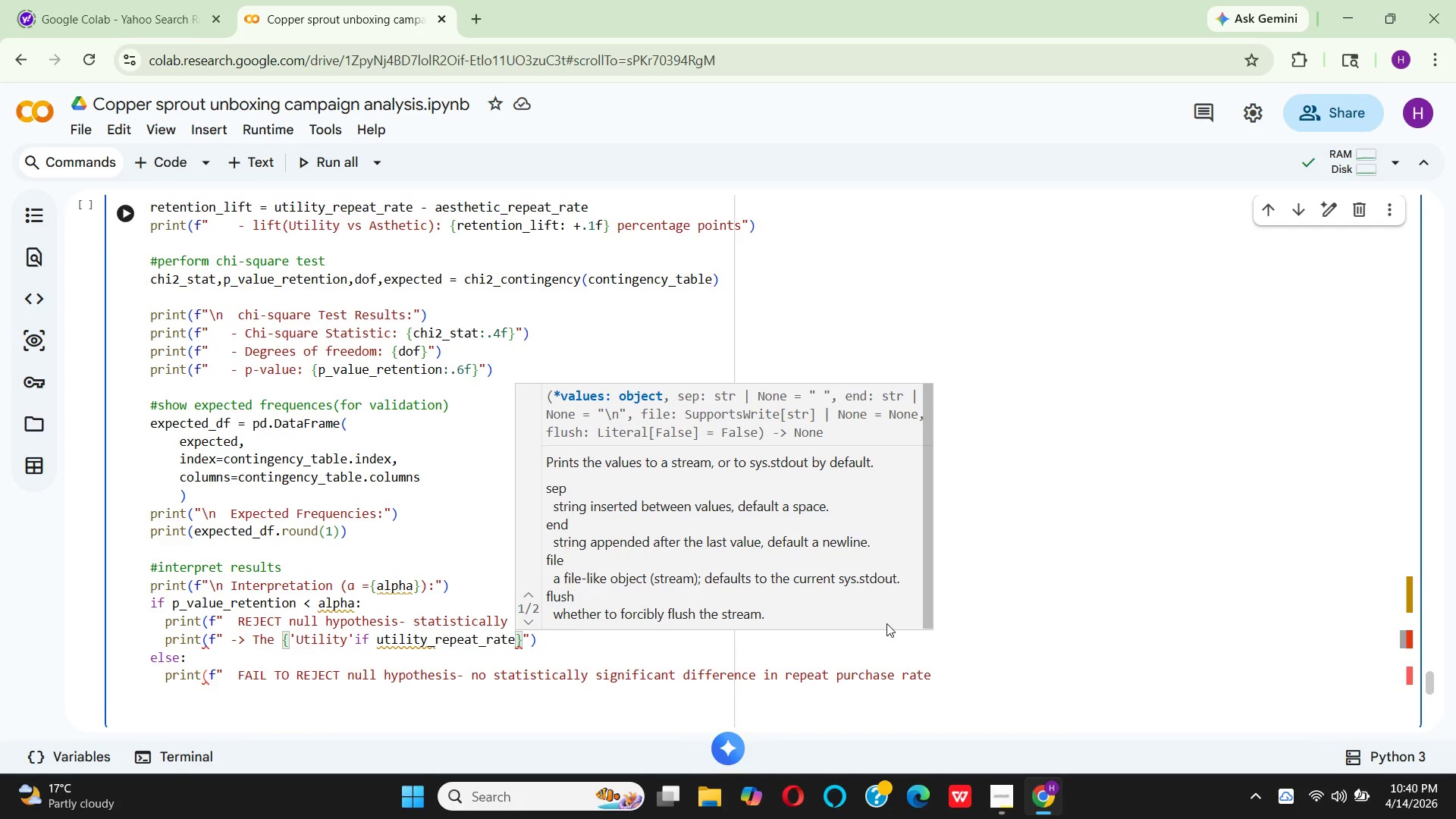 
key(Space)
 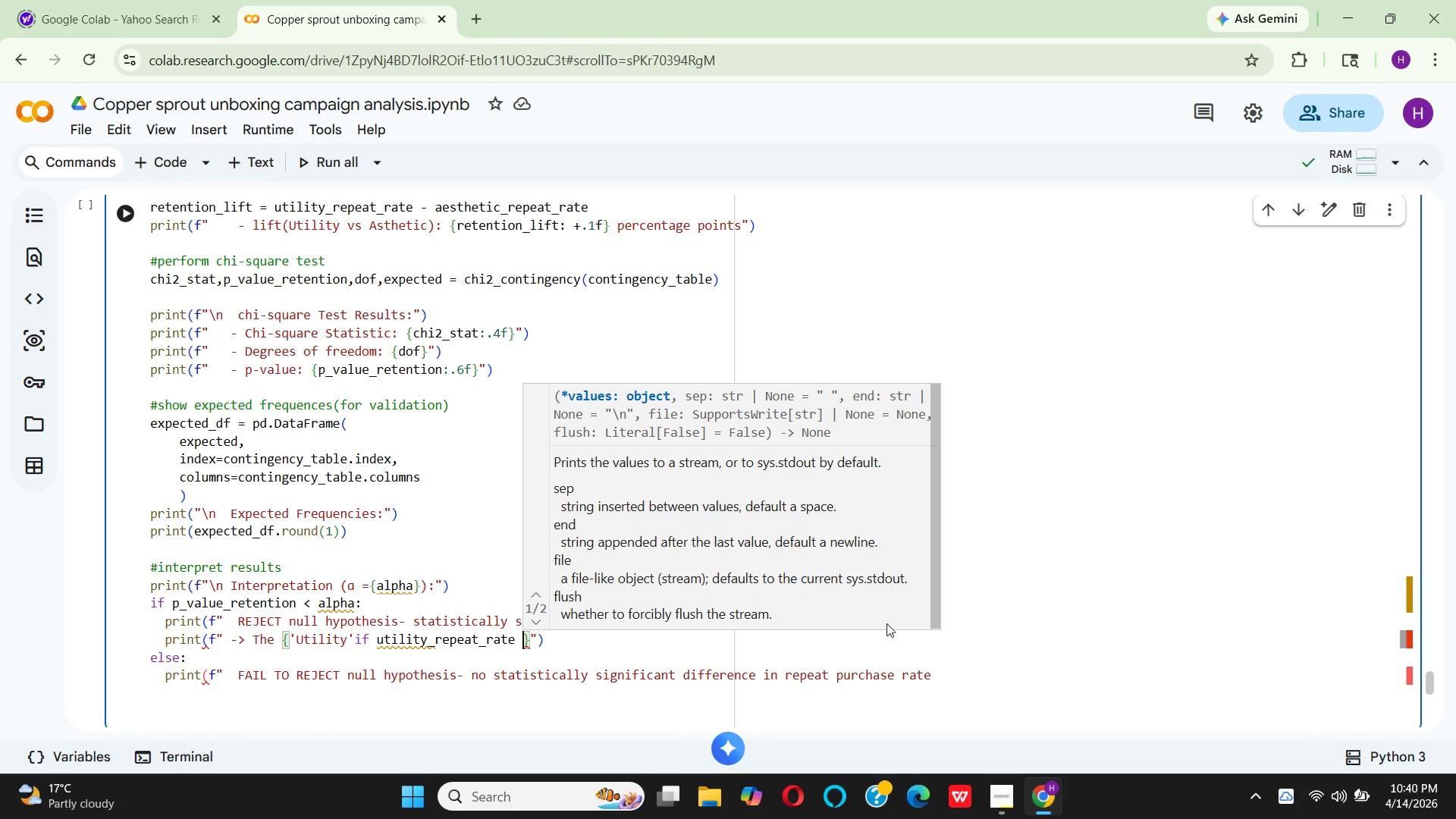 
key(Shift+Period)
 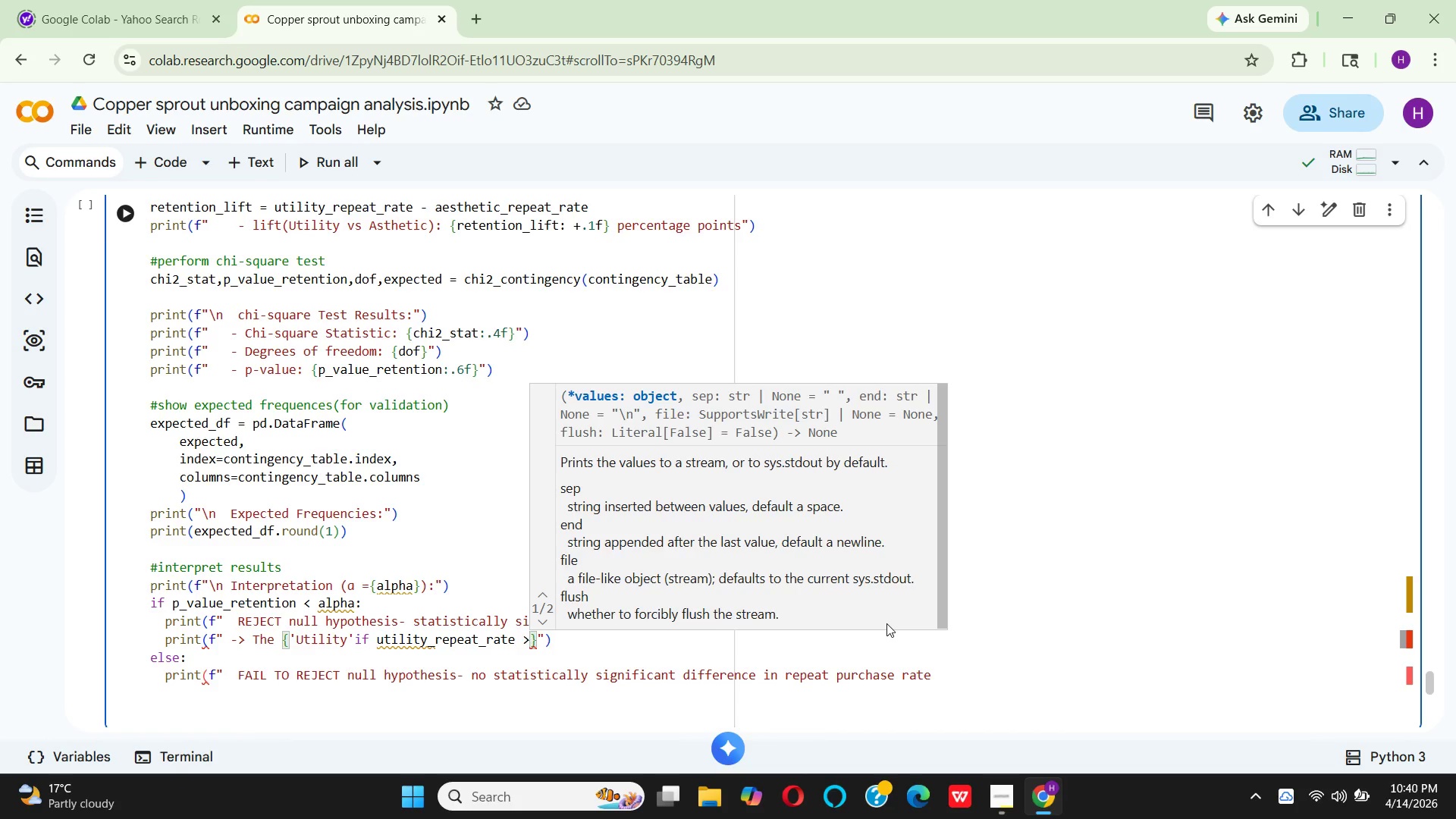 
type( aest)
 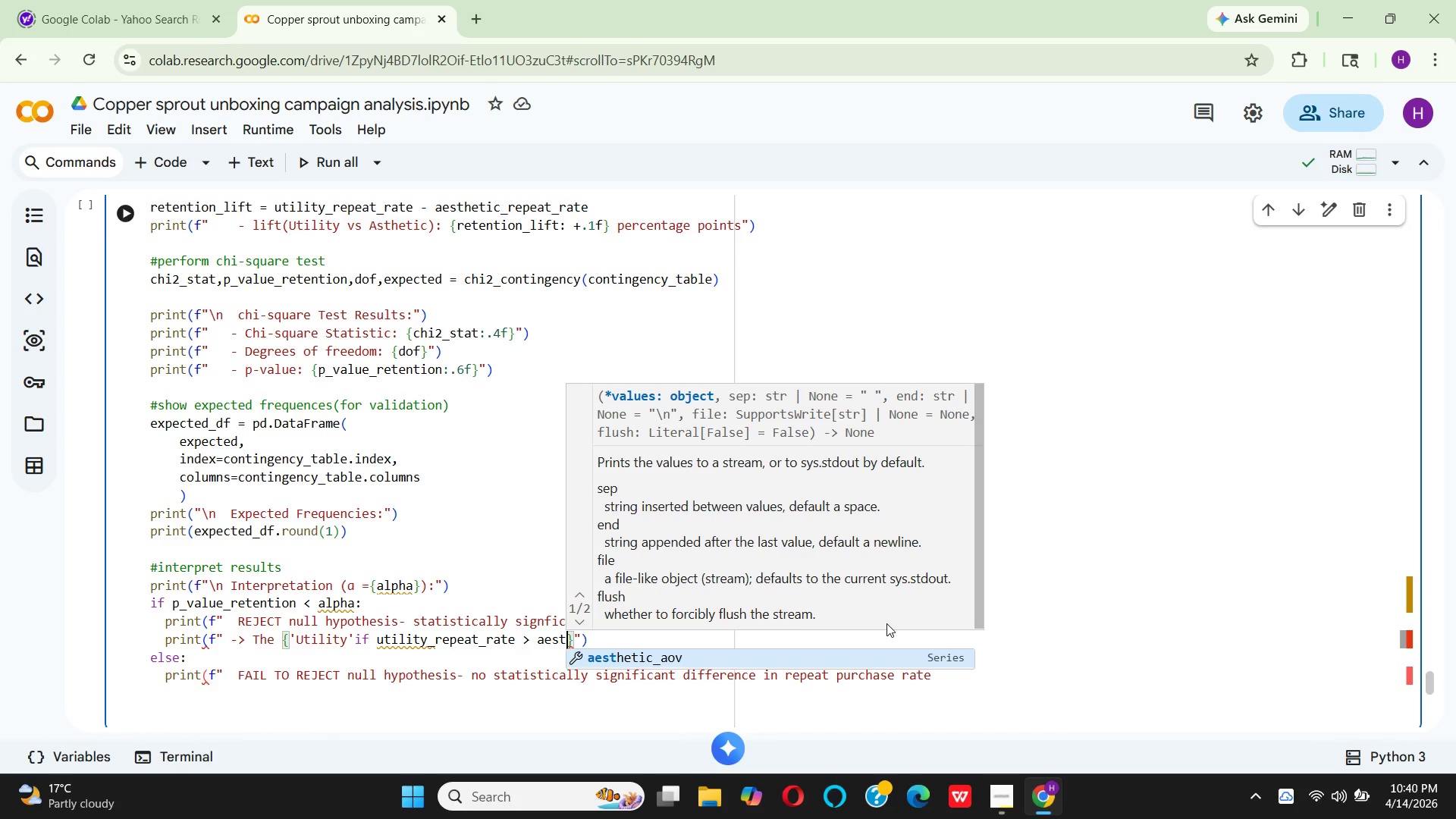 
wait(8.25)
 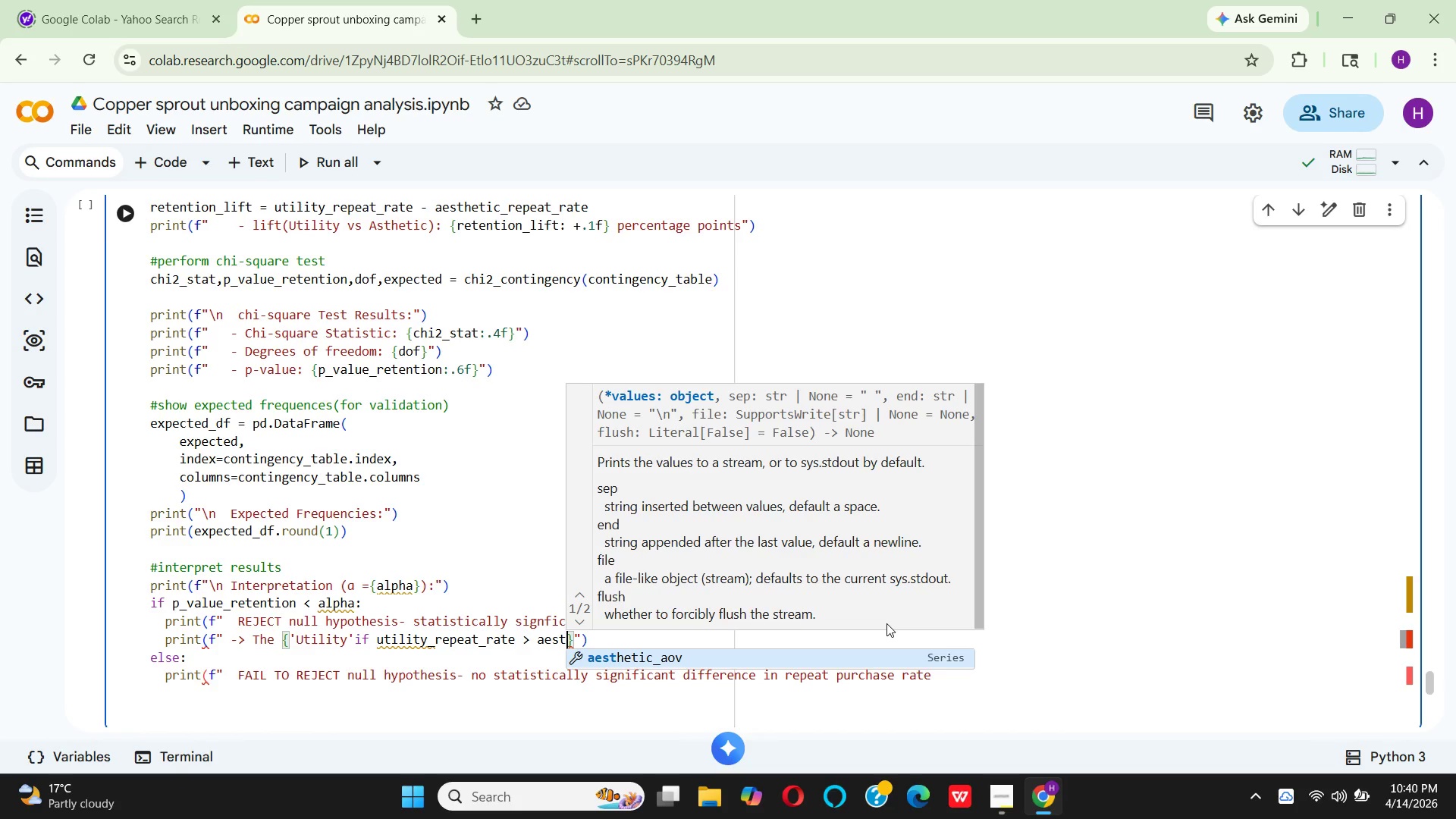 
type(he)
 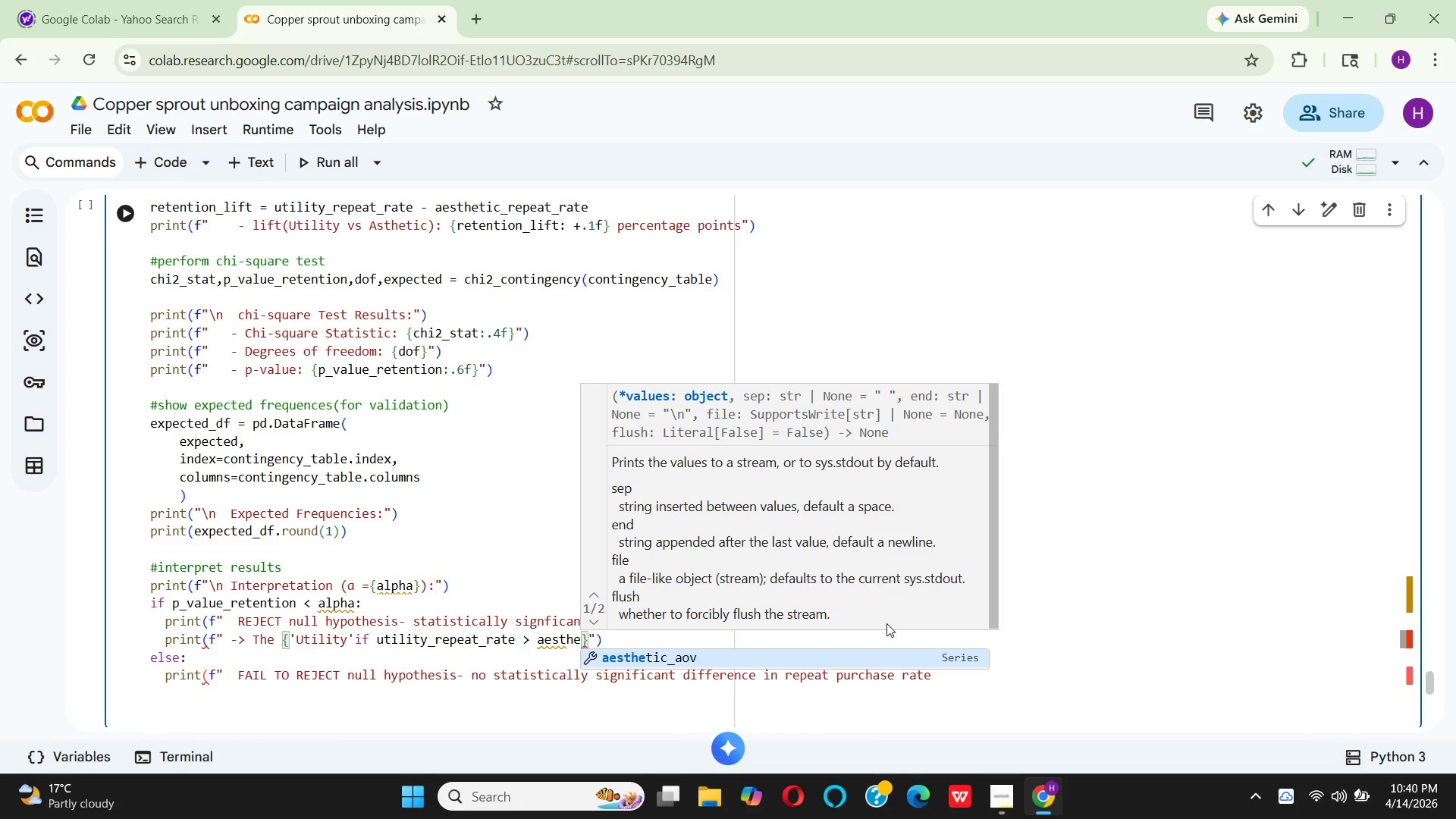 
type(tic)
 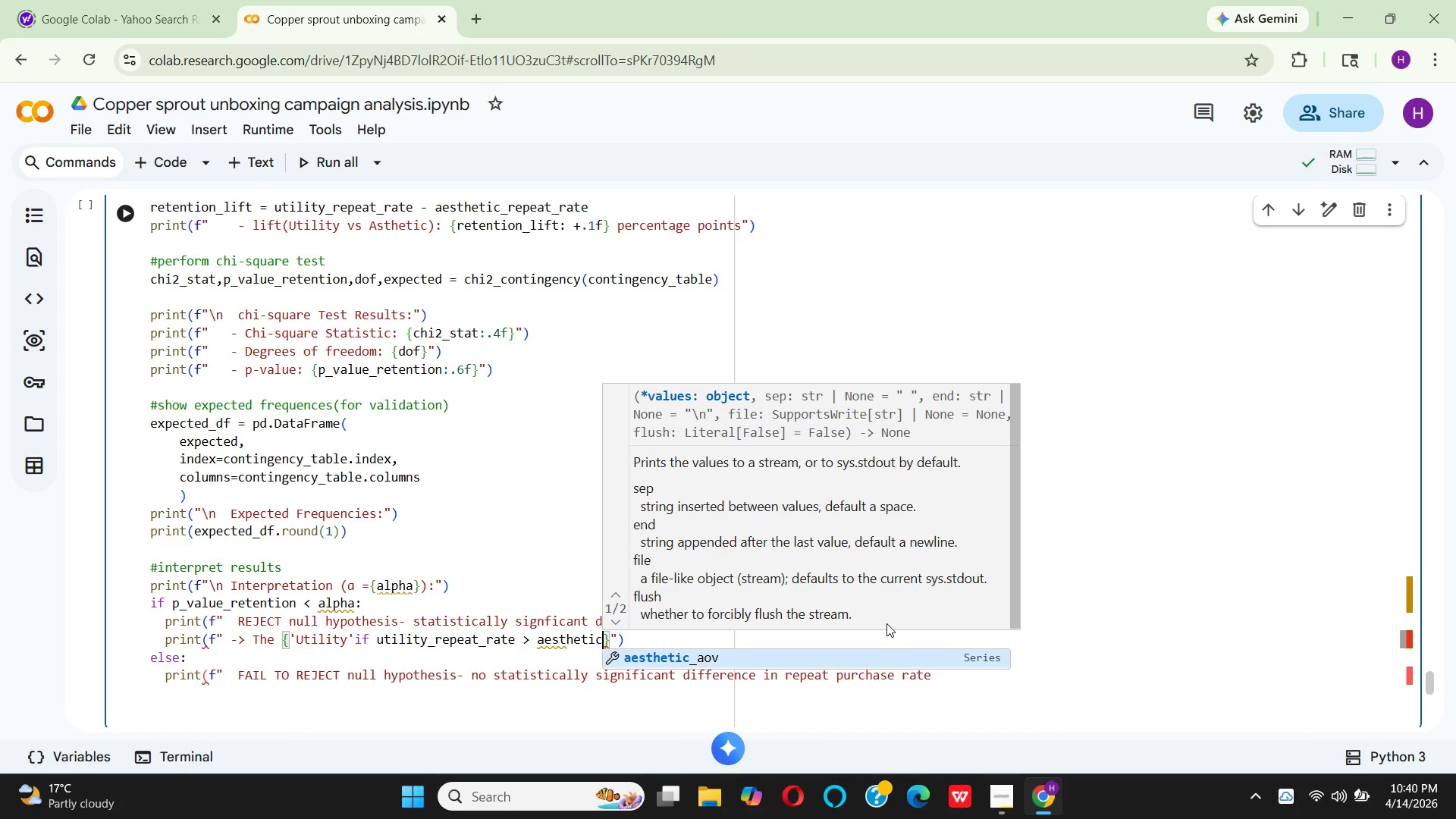 
wait(8.42)
 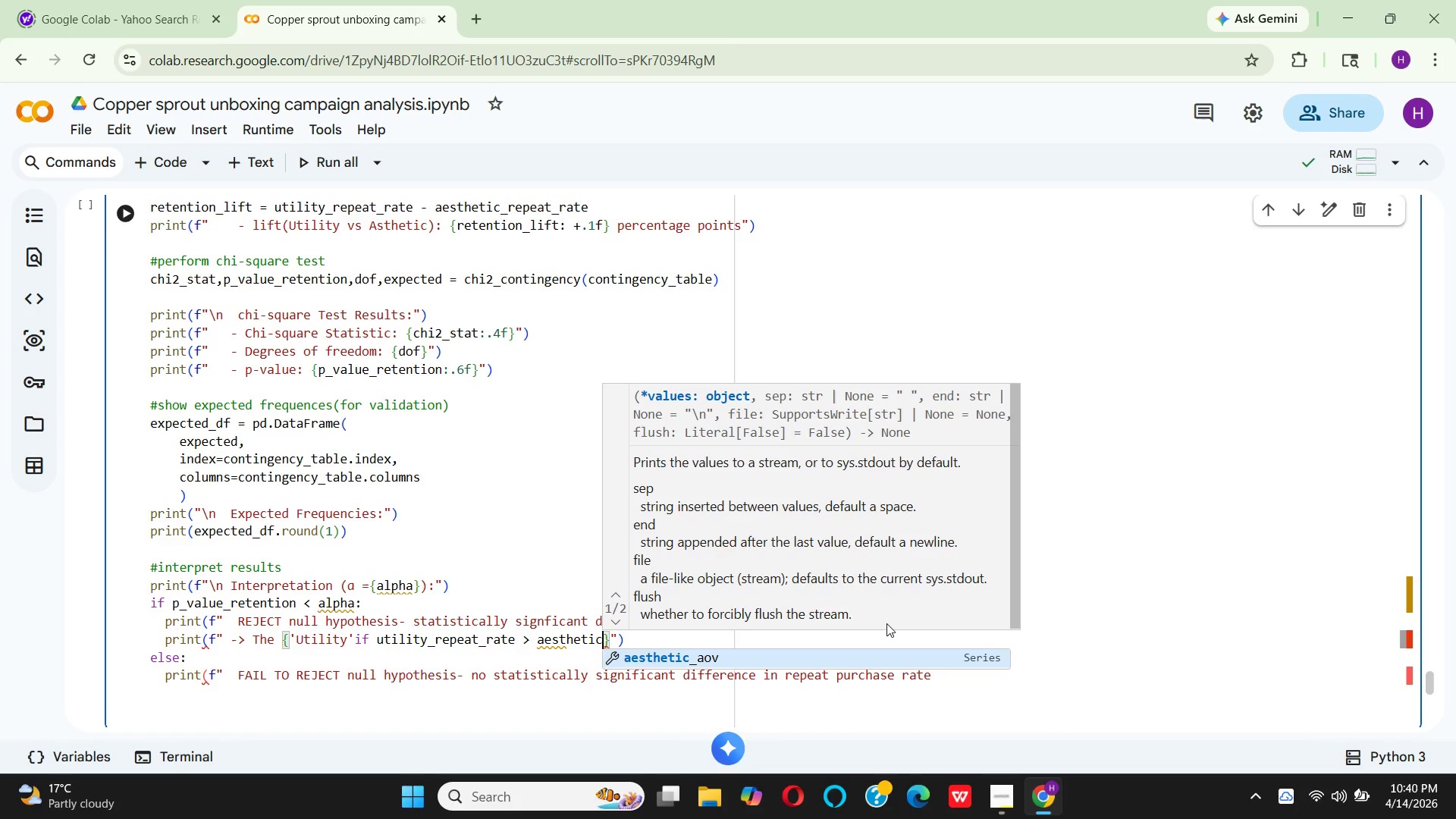 
key(Shift+Minus)
 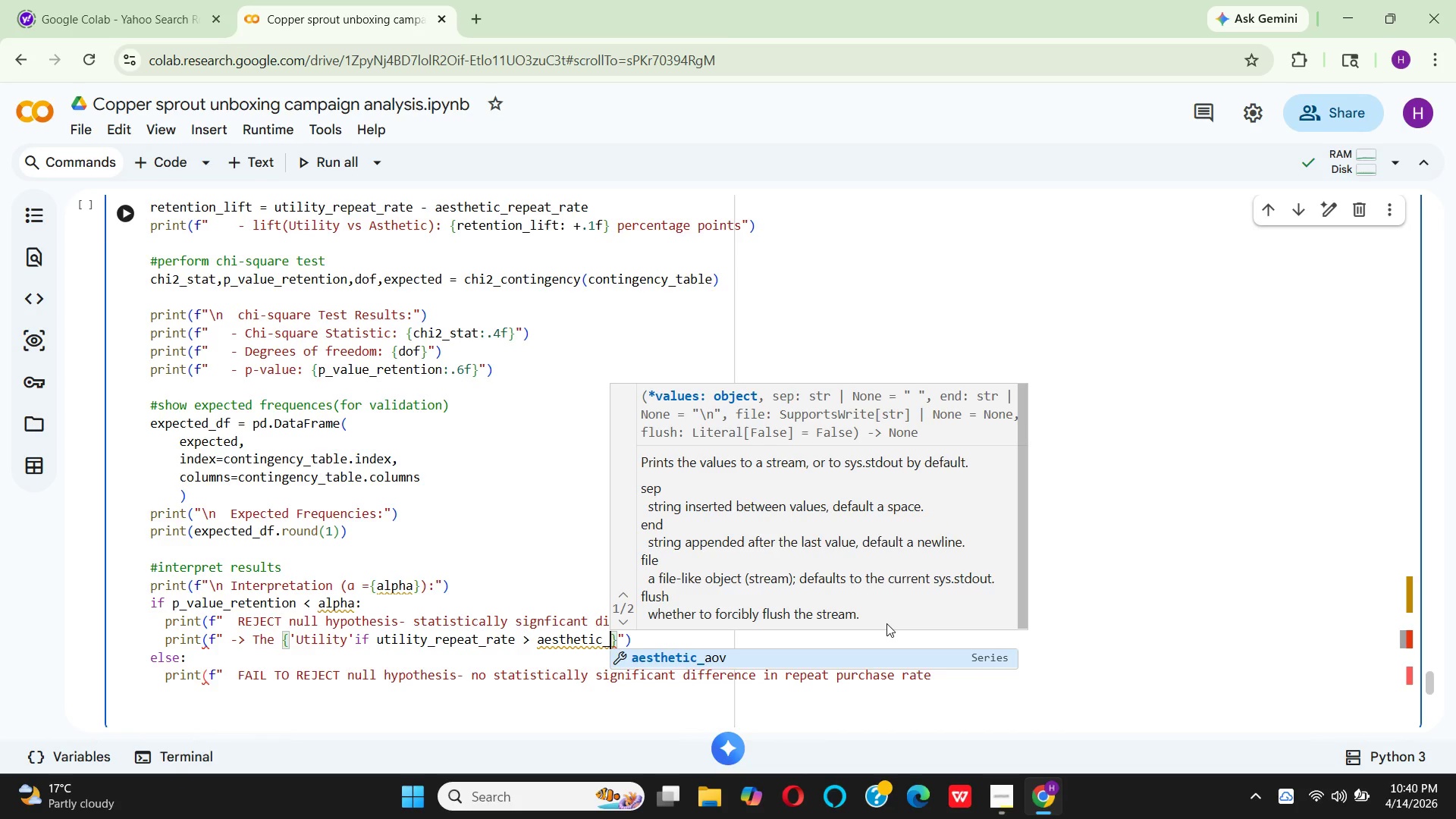 
wait(5.49)
 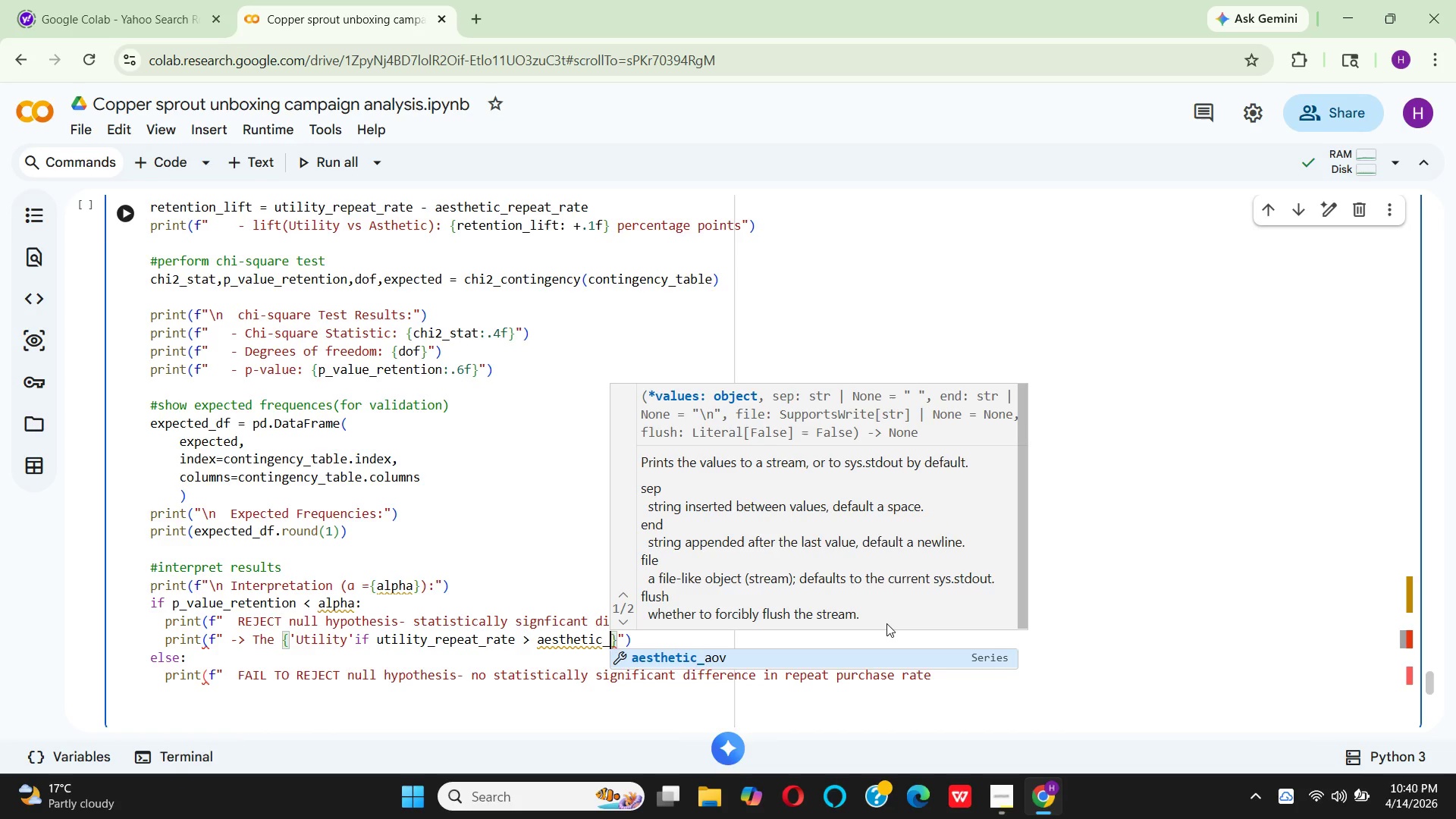 
type(rep)
 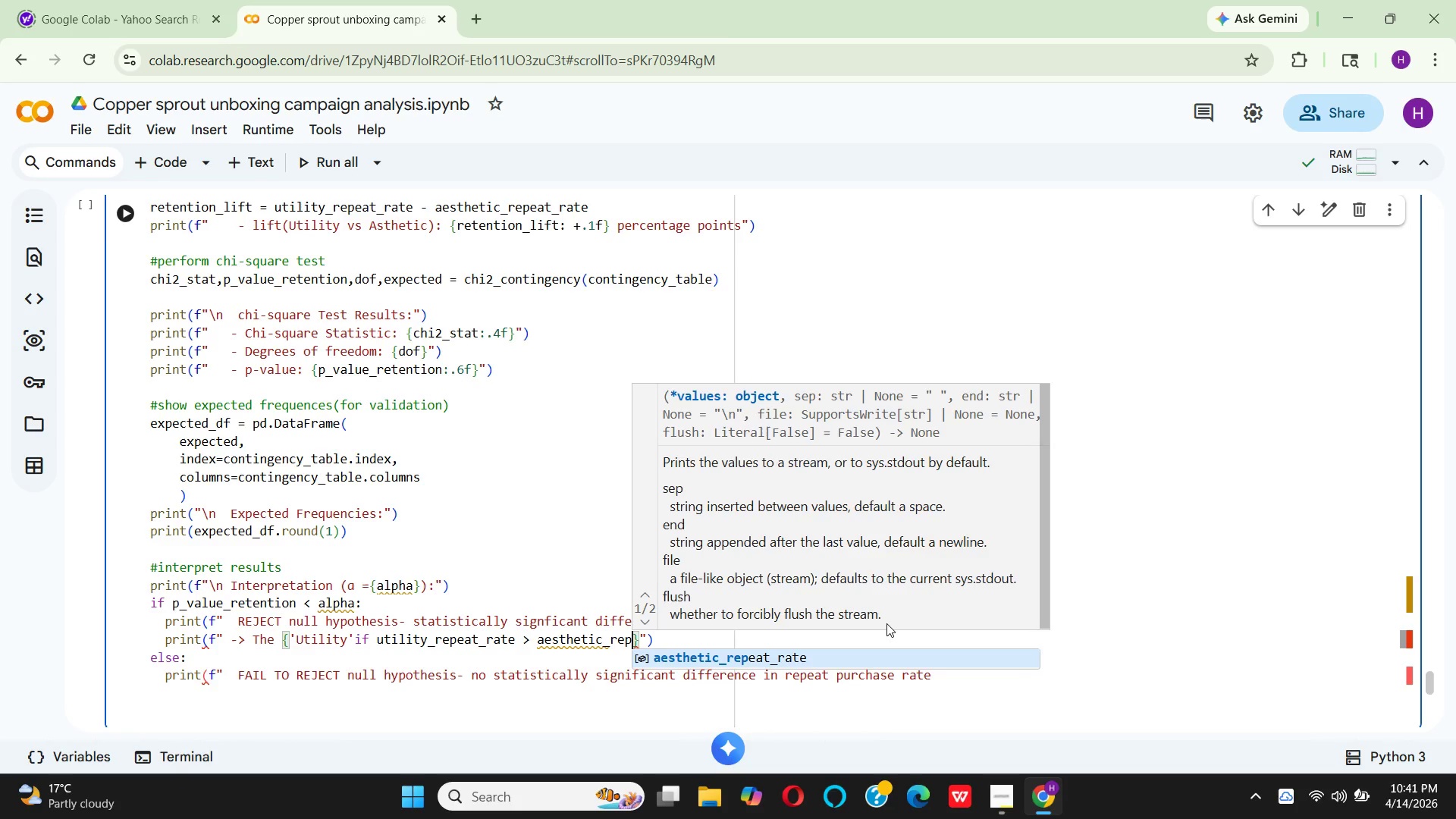 
key(Enter)
 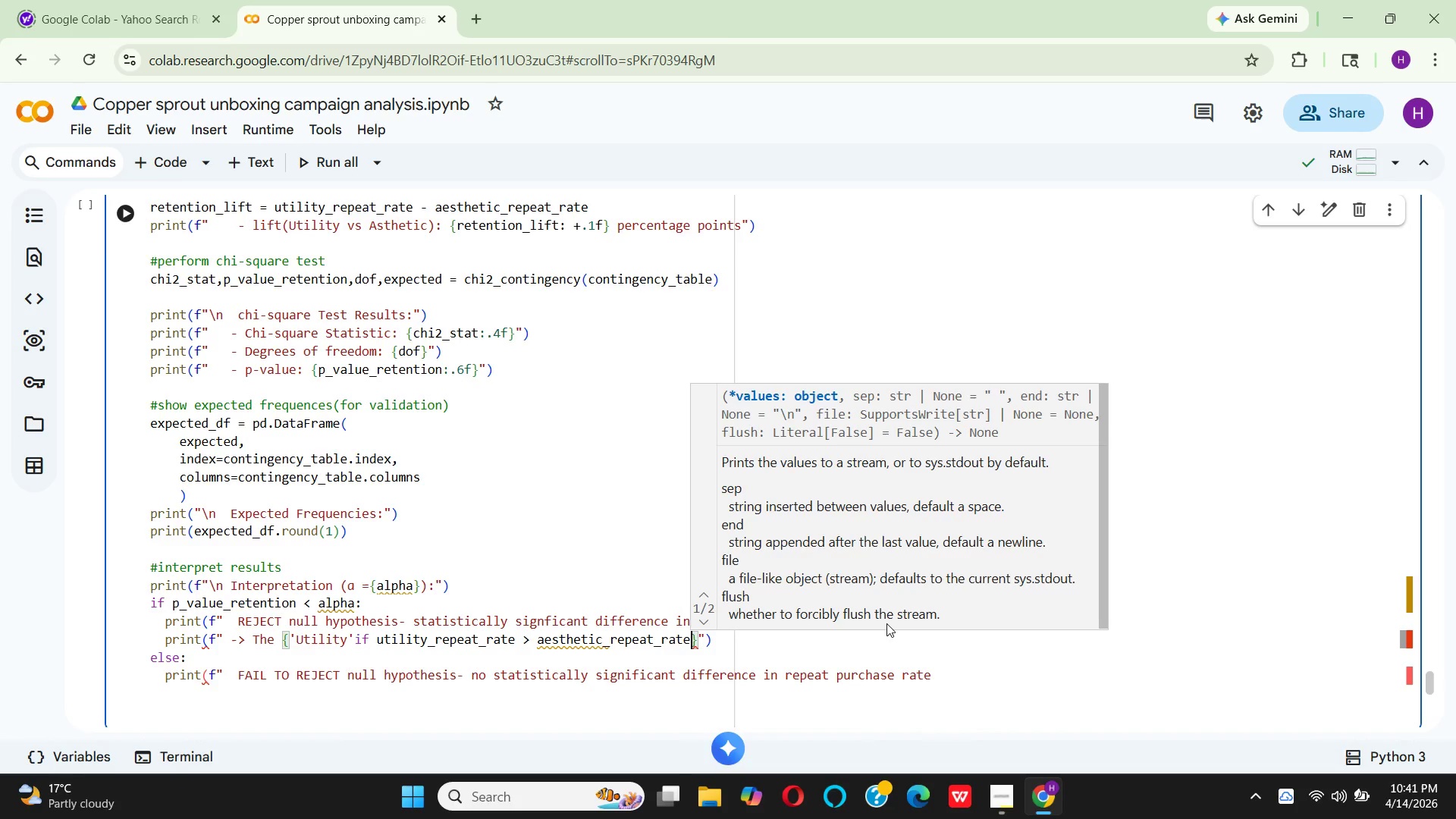 
type( else ')
 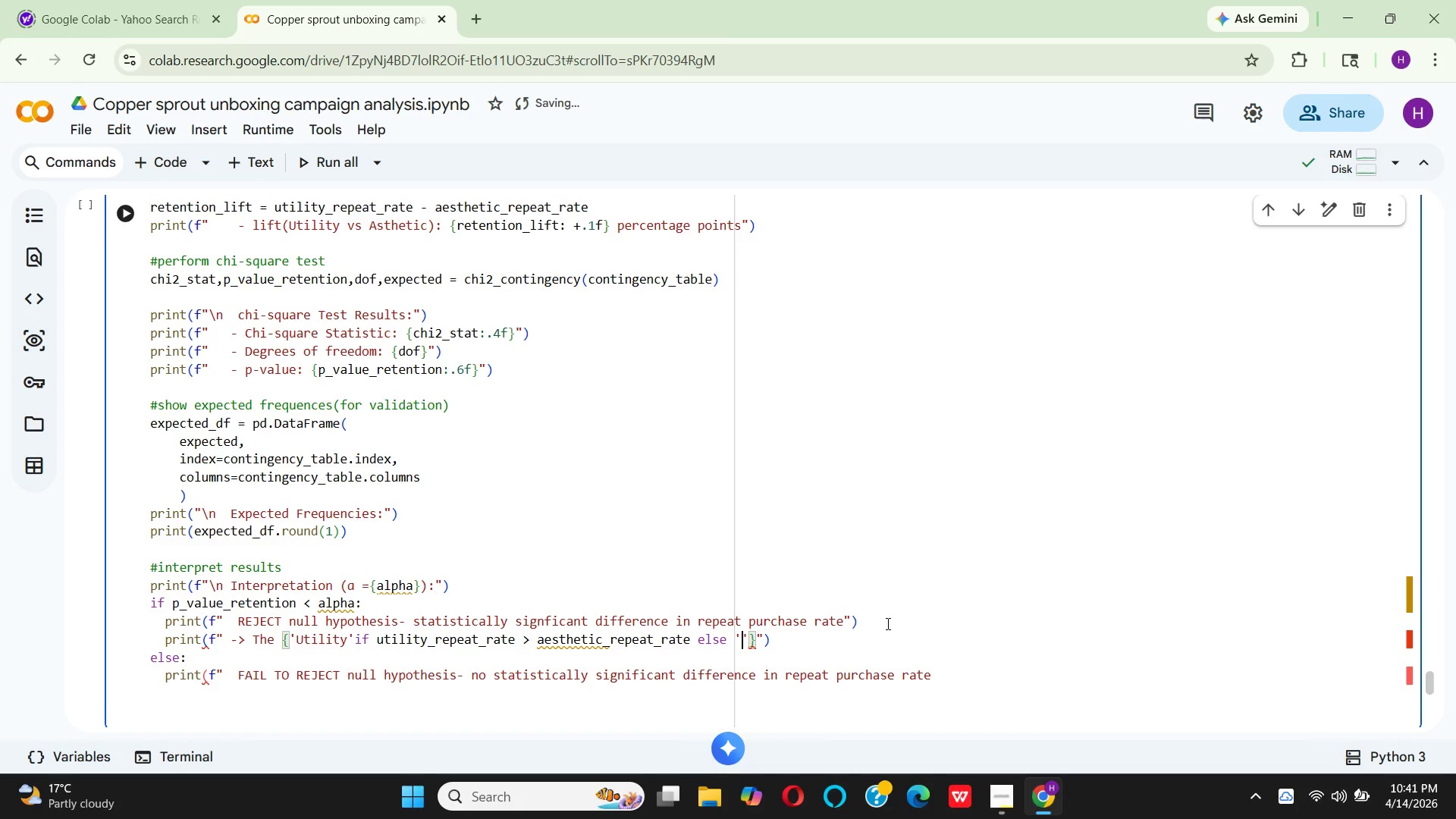 
key(CapsLock)
 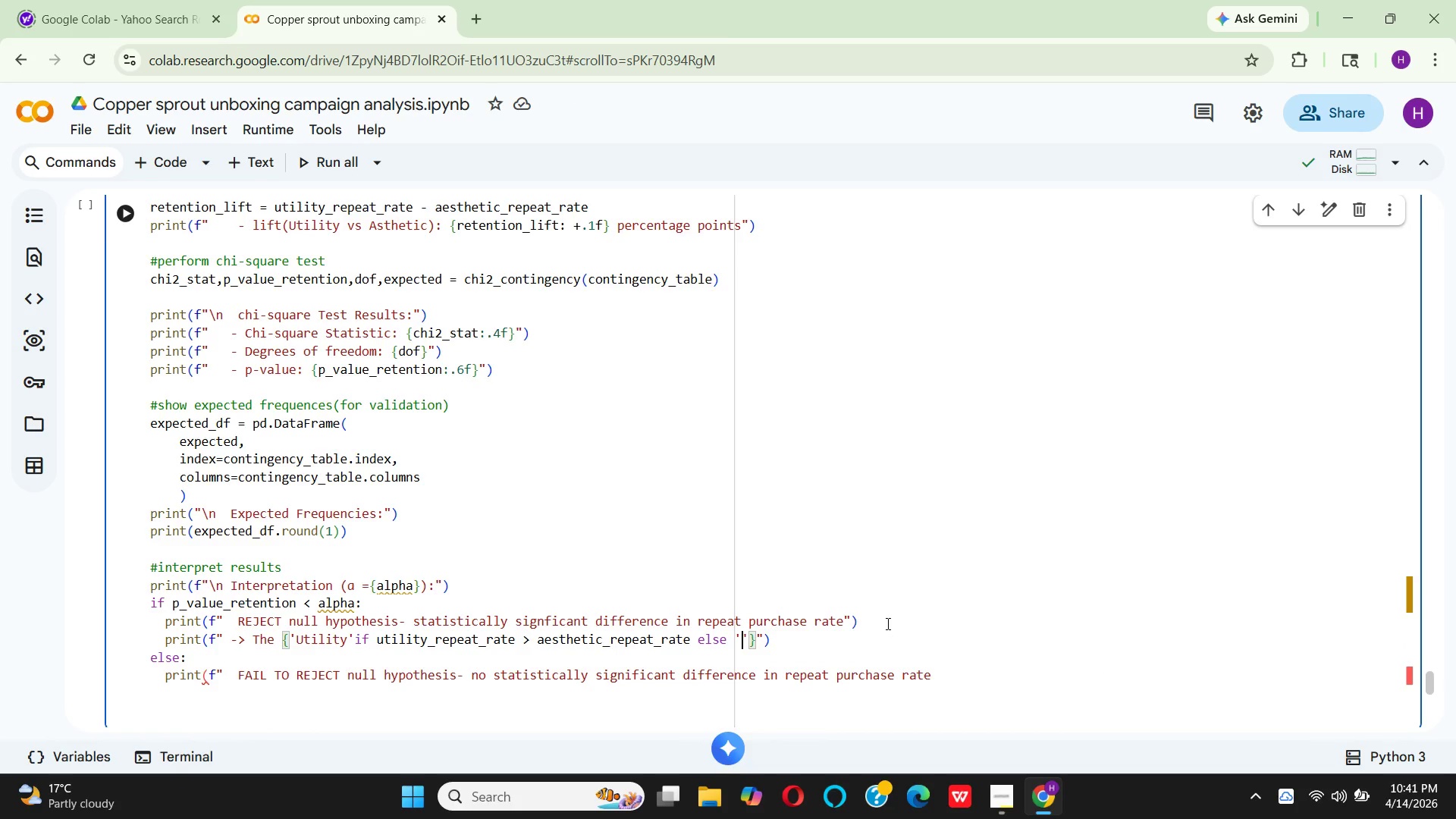 
key(A)
 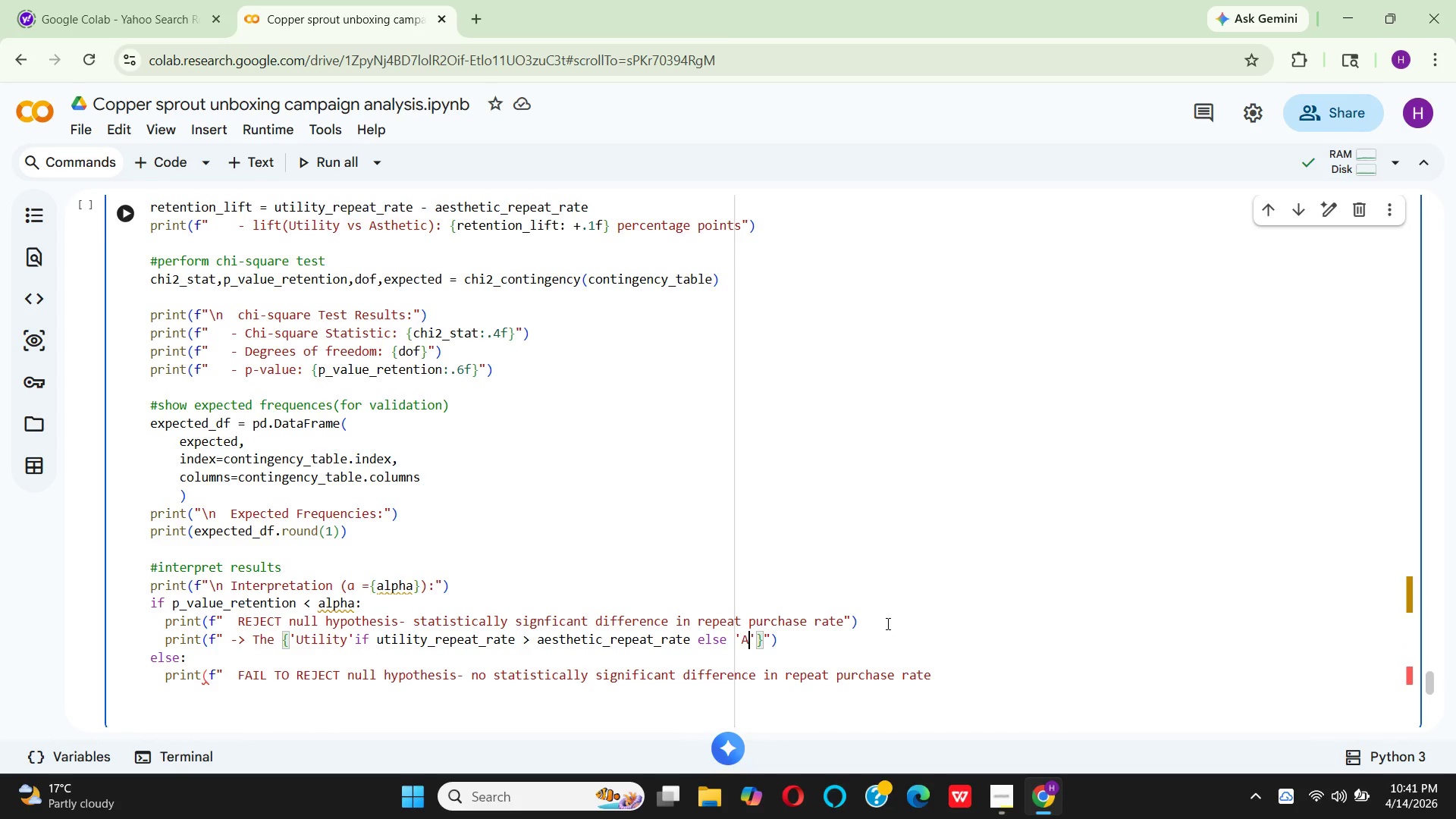 
key(CapsLock)
 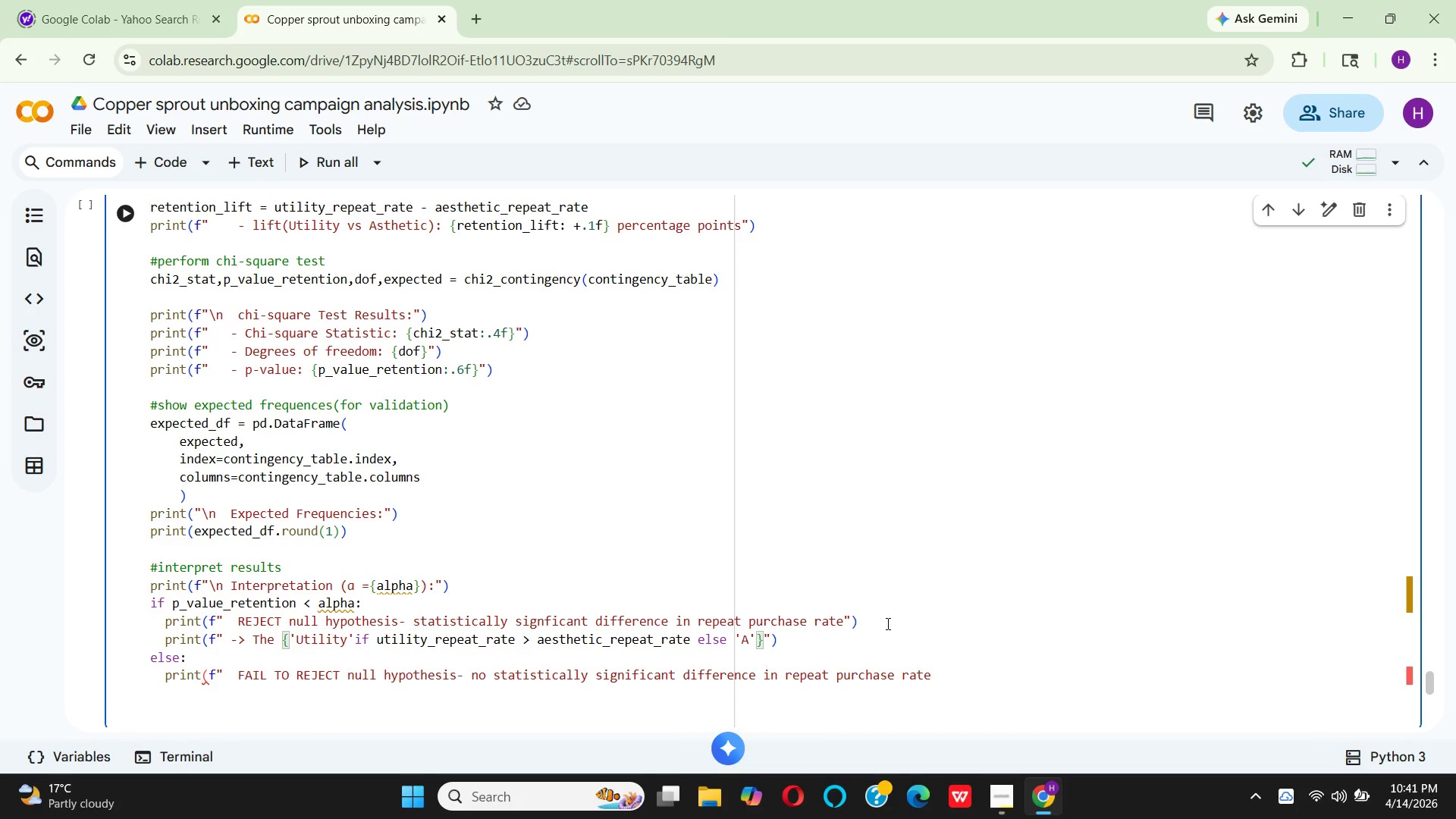 
type(es)
 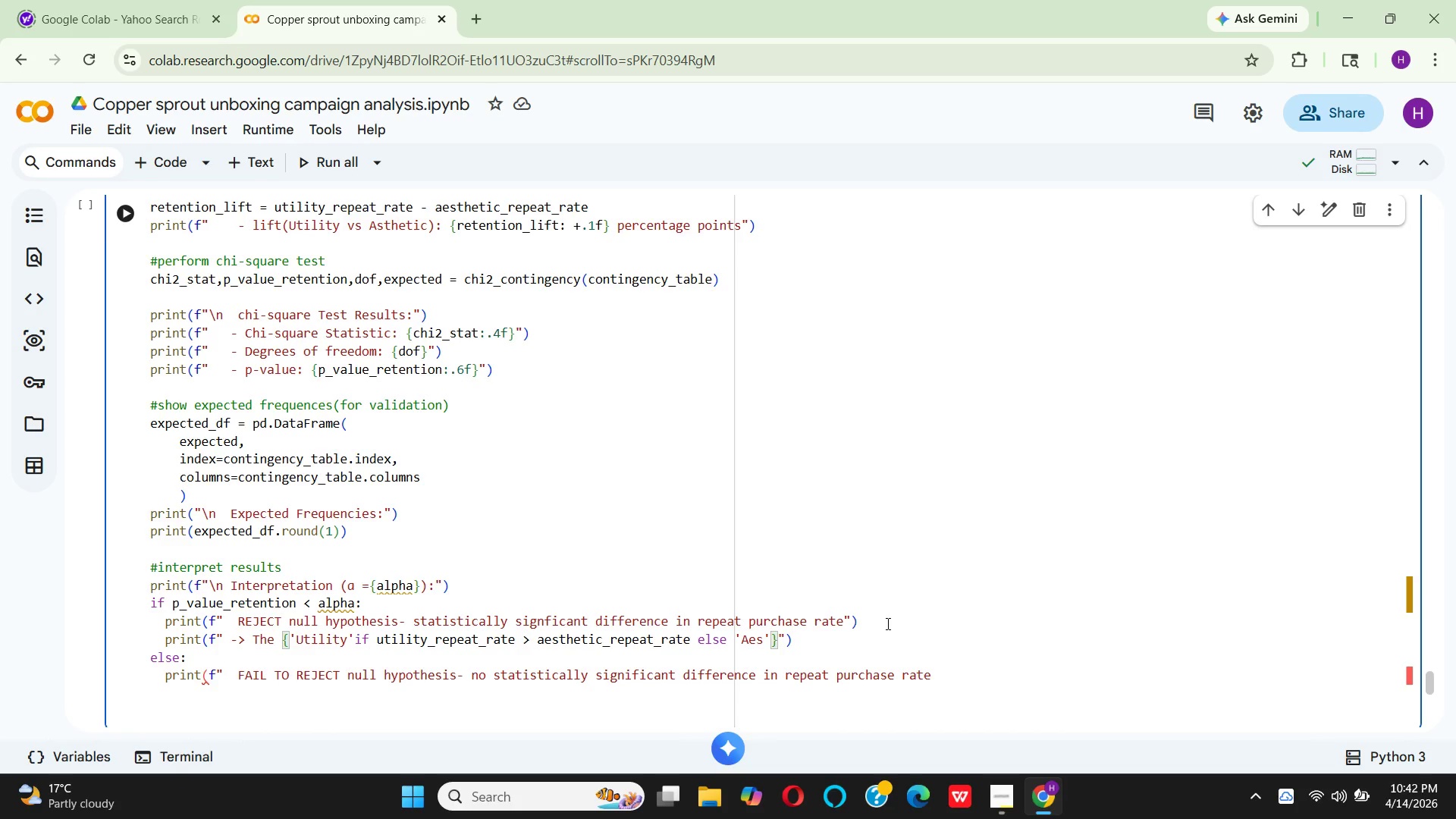 
wait(66.55)
 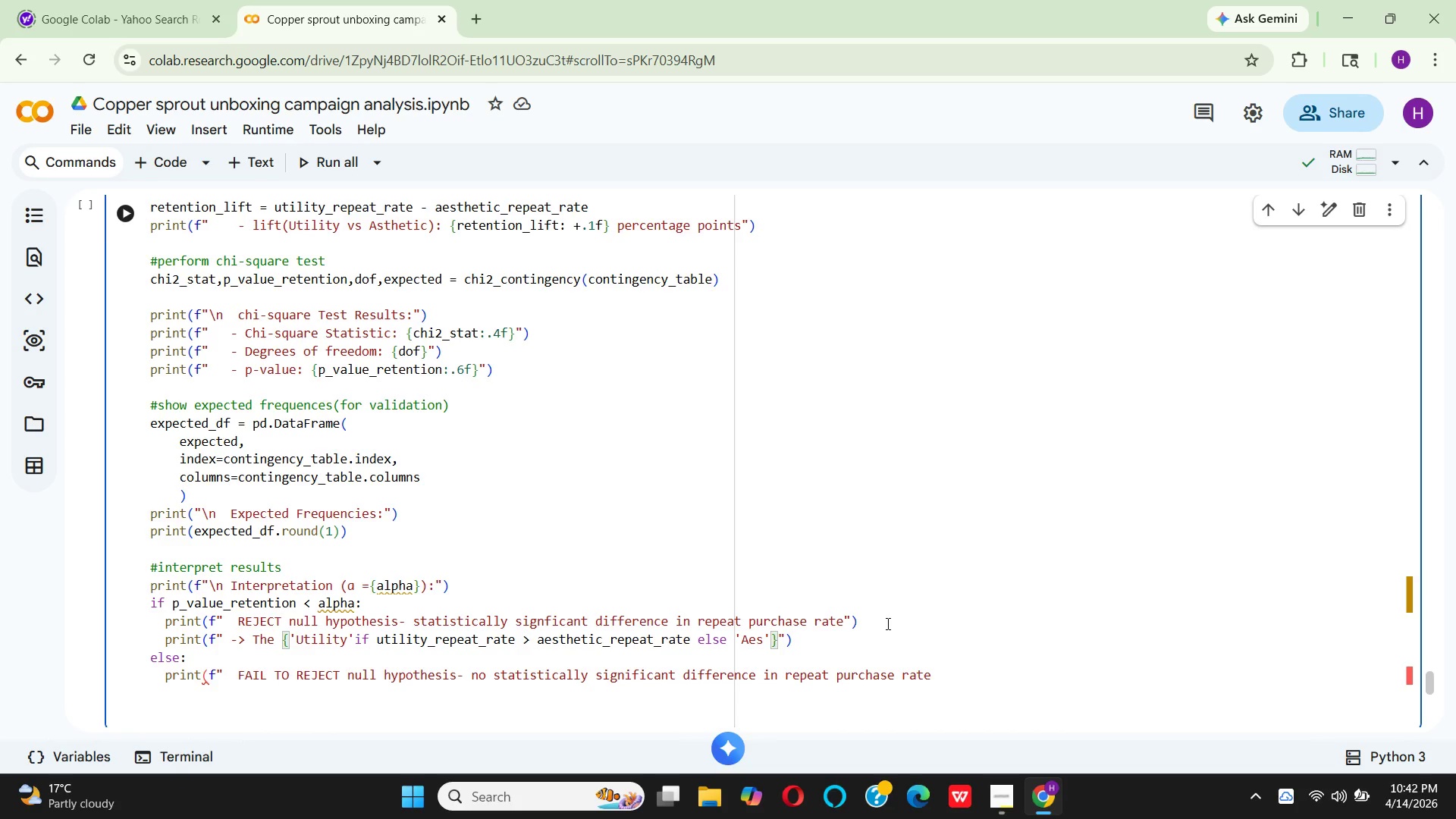 
type(th)
 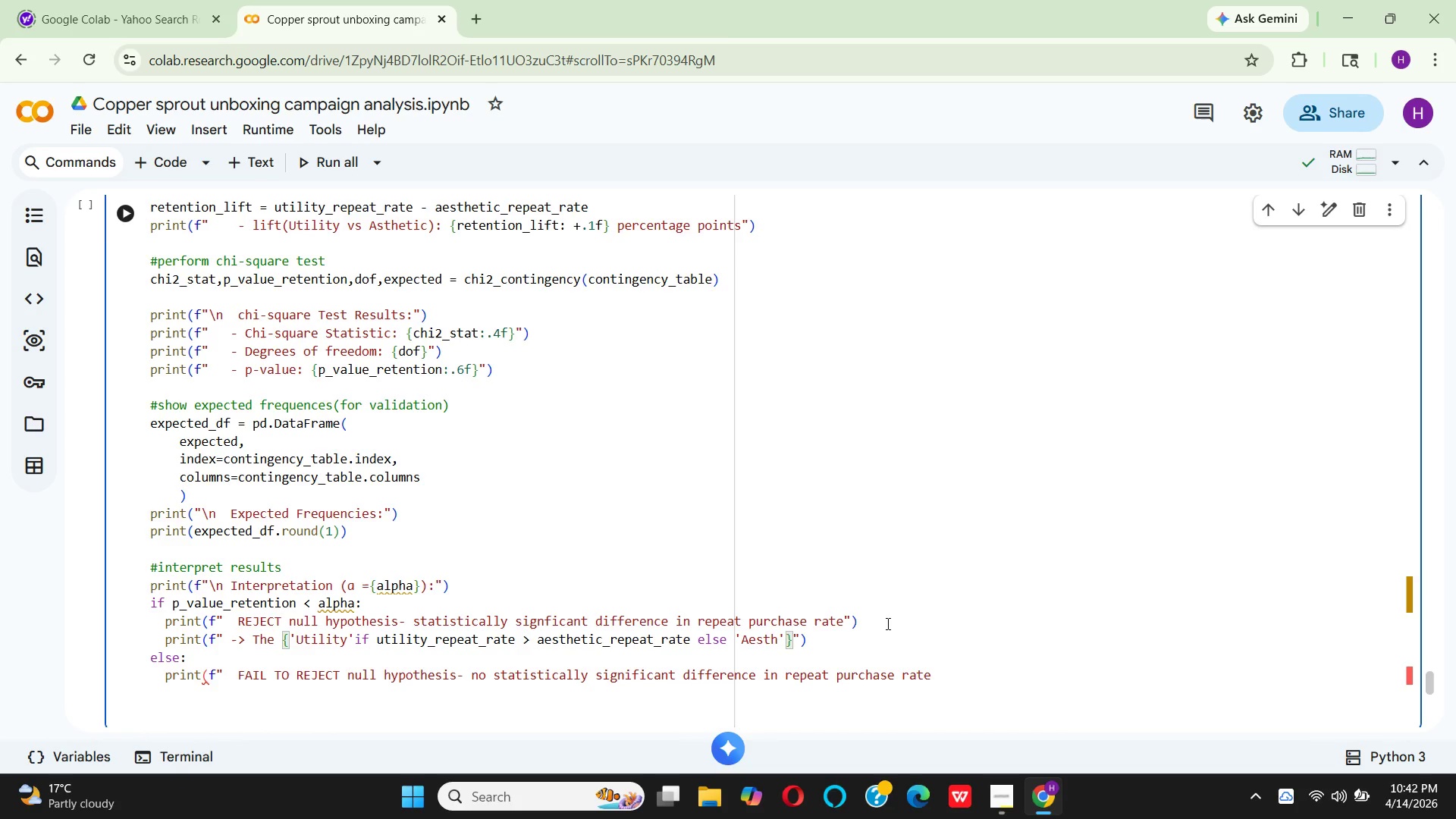 
type(etic)
 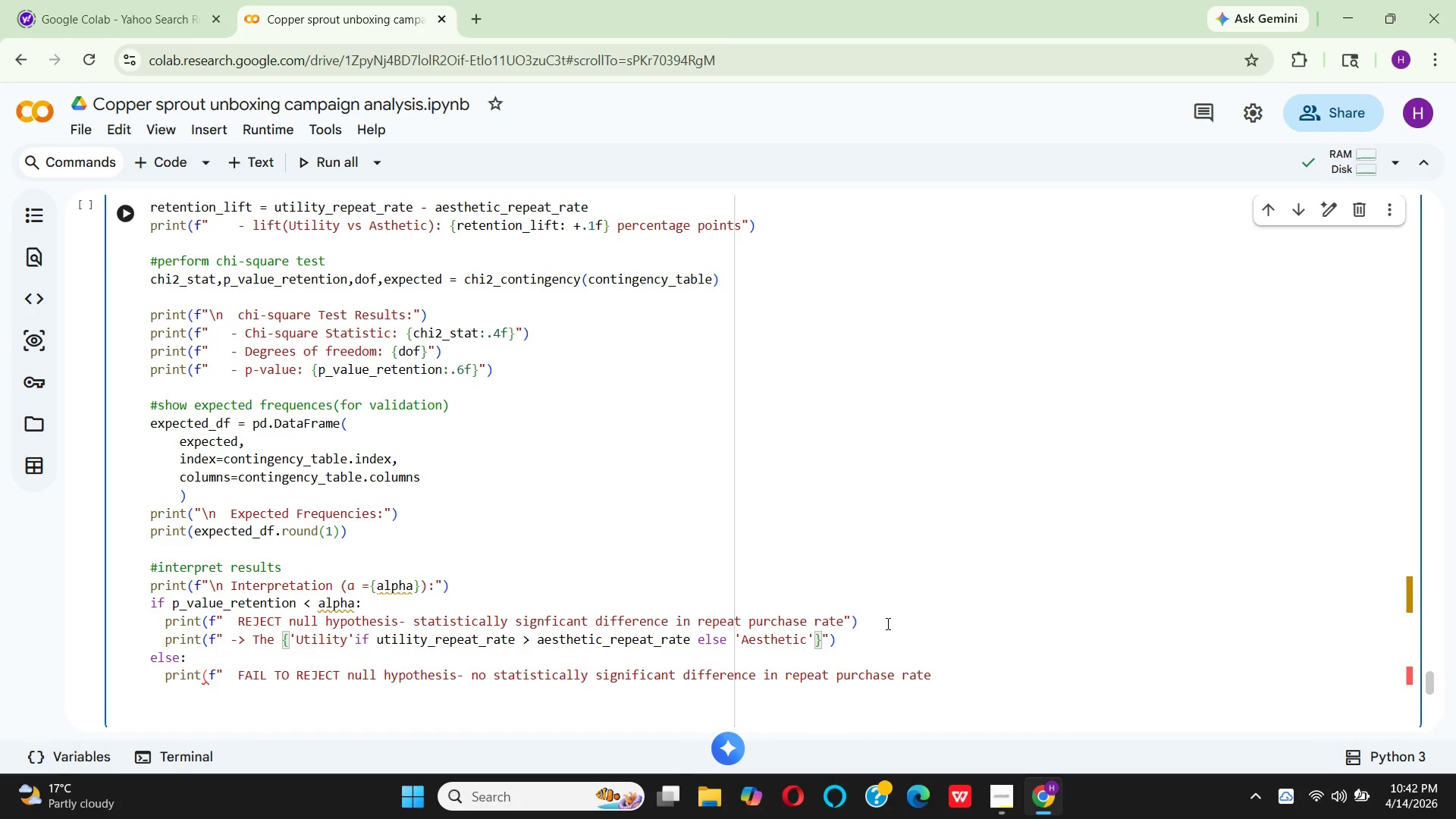 
key(ArrowRight)
 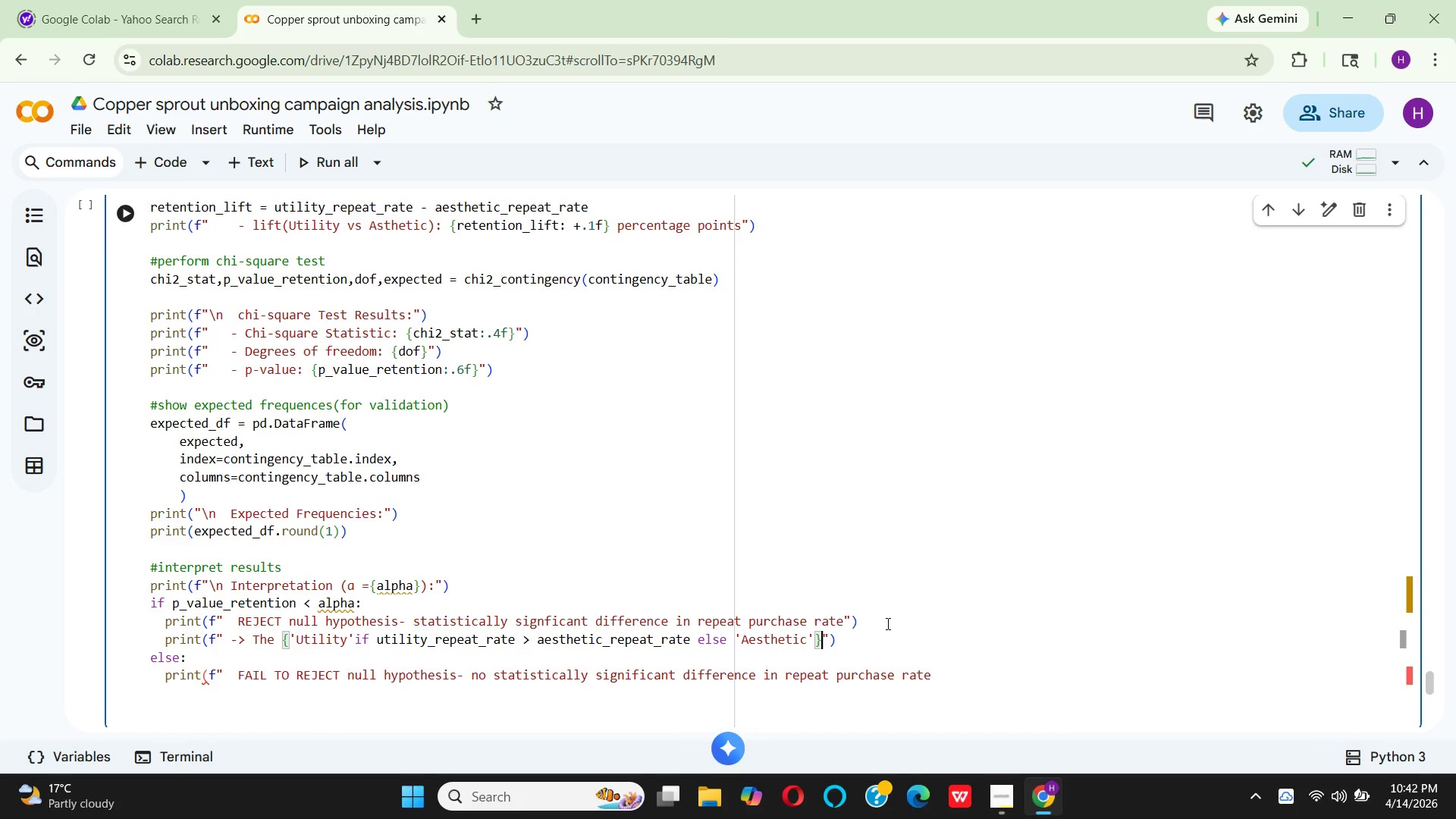 
key(ArrowRight)
 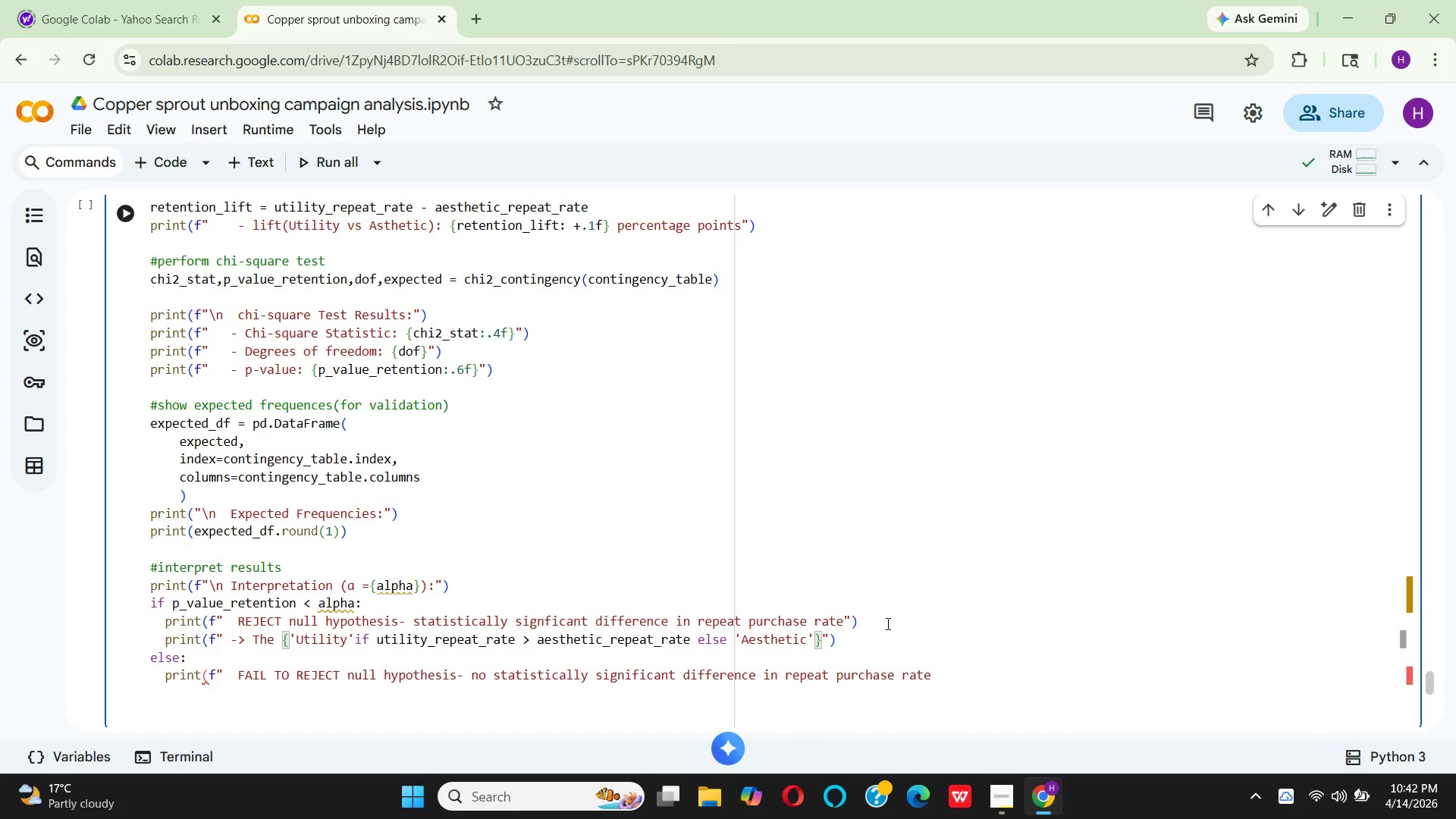 
wait(5.11)
 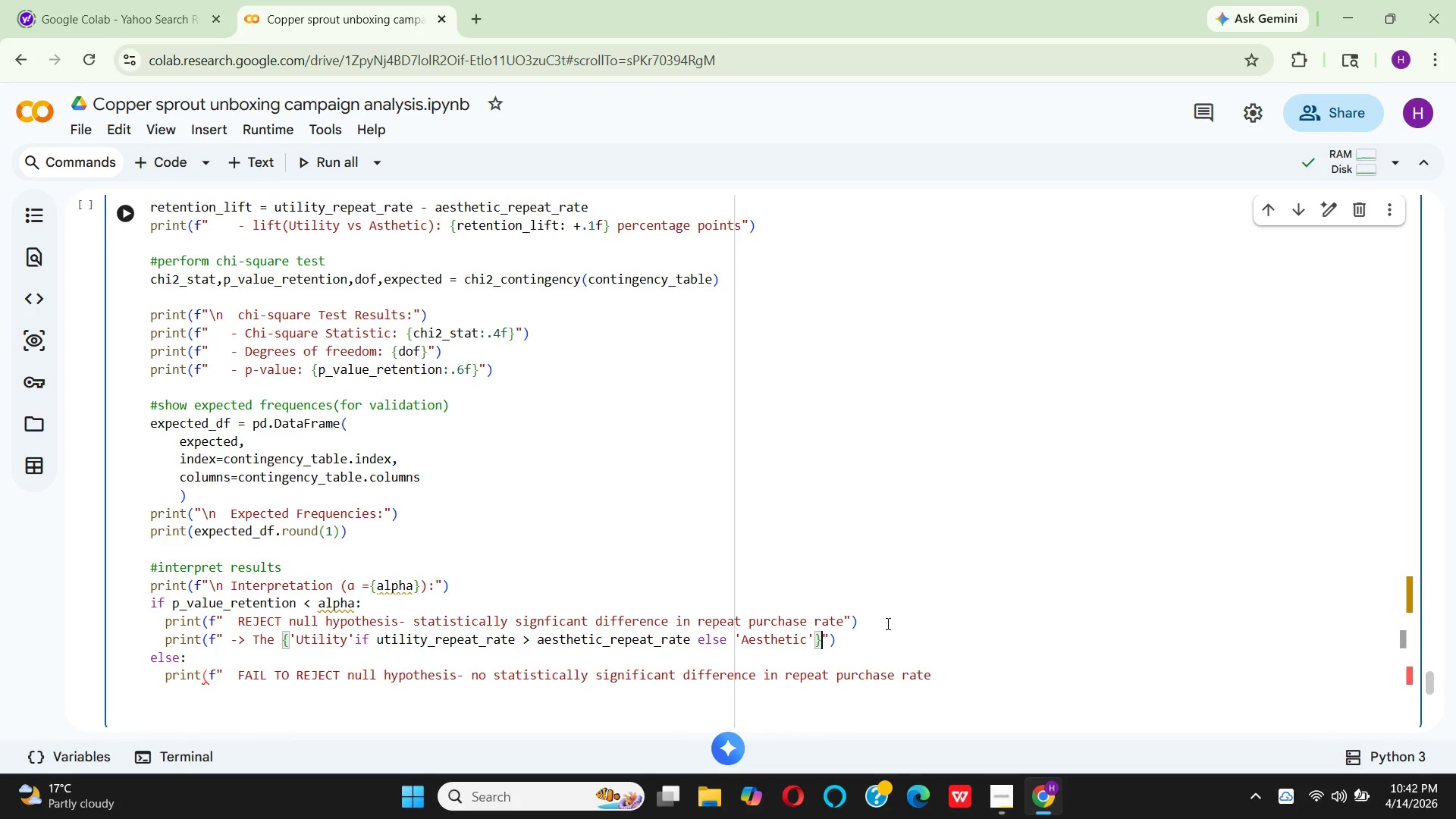 
type(gr)
 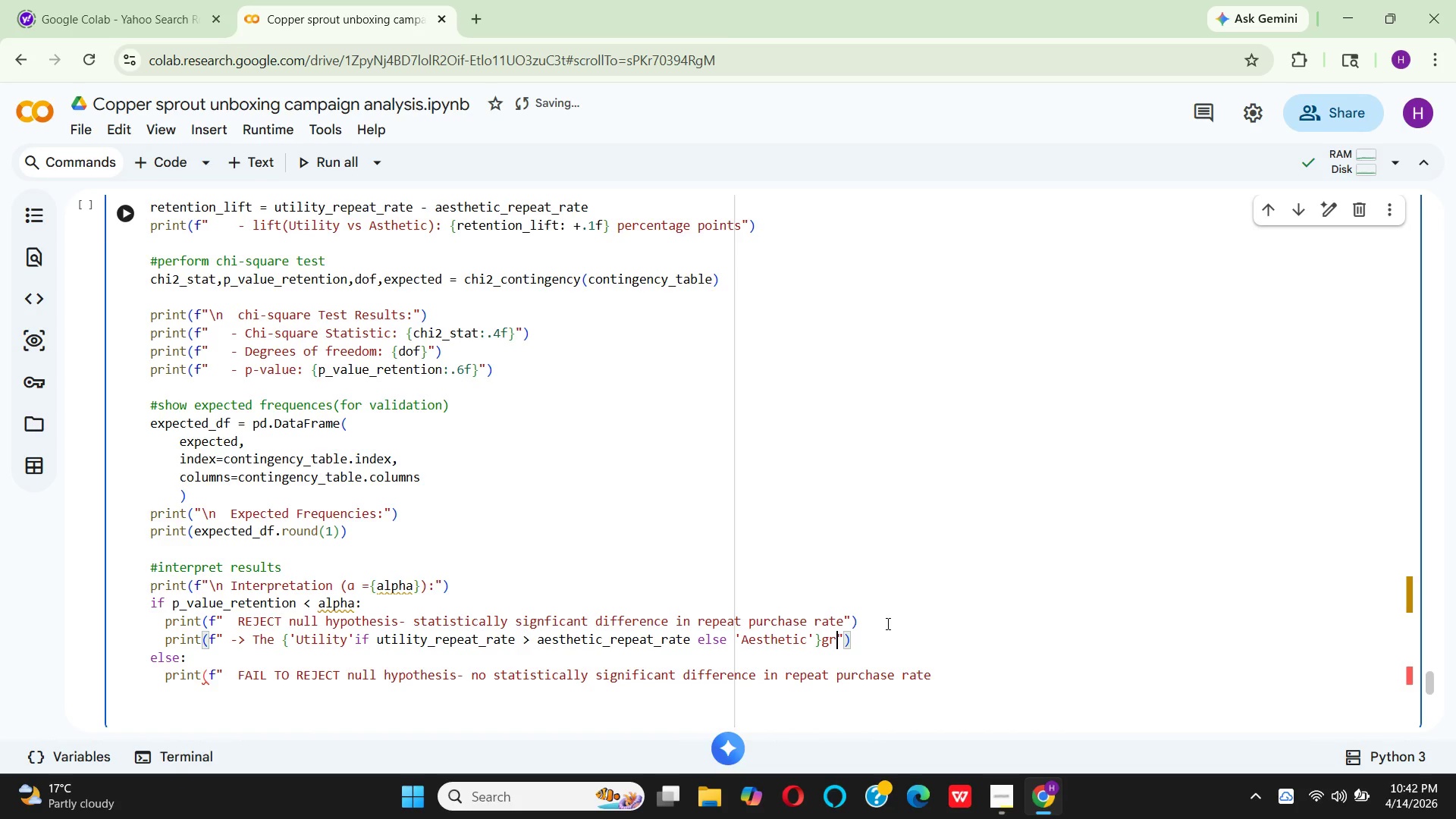 
type(oup has )
 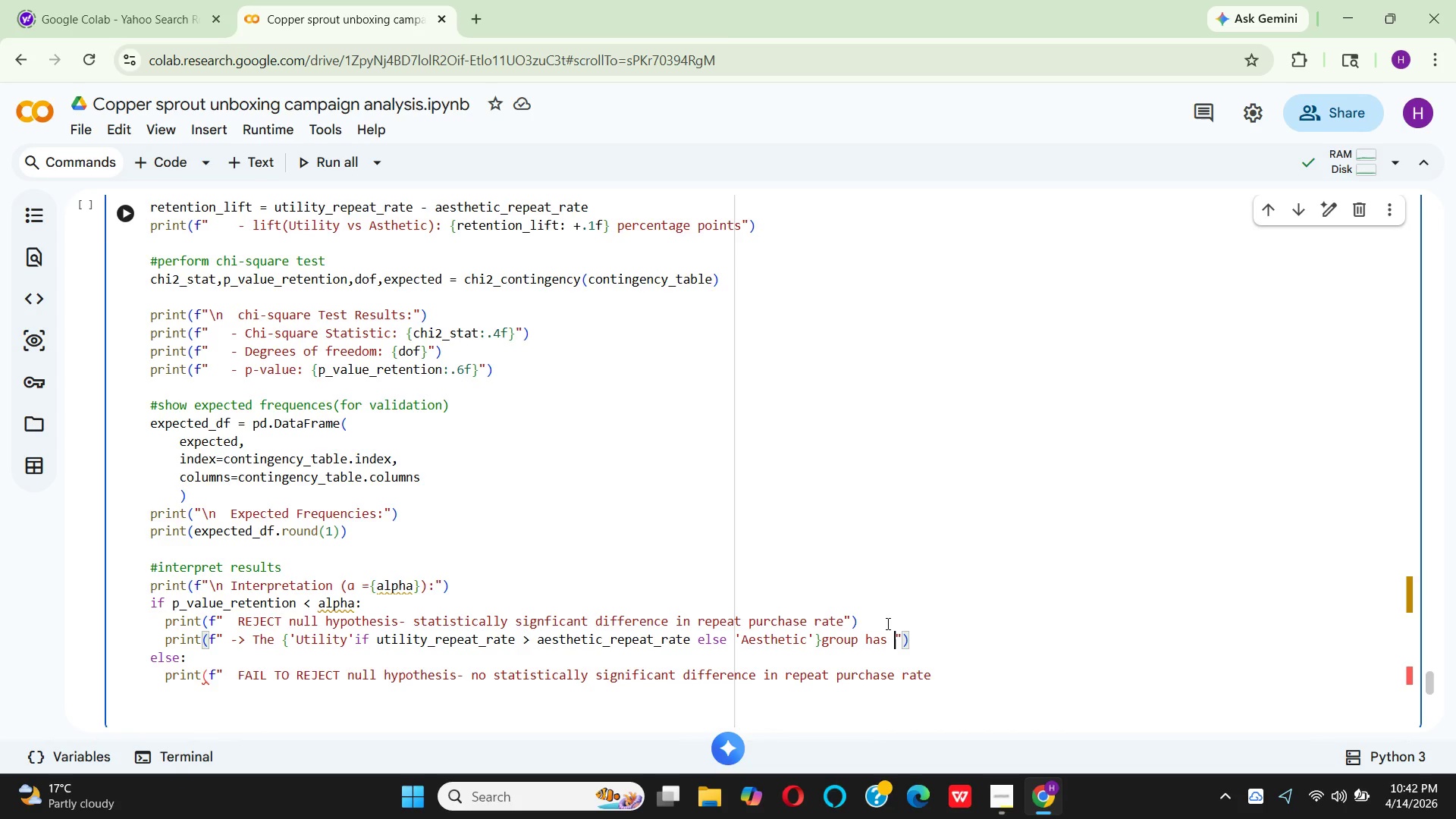 
type(hig)
 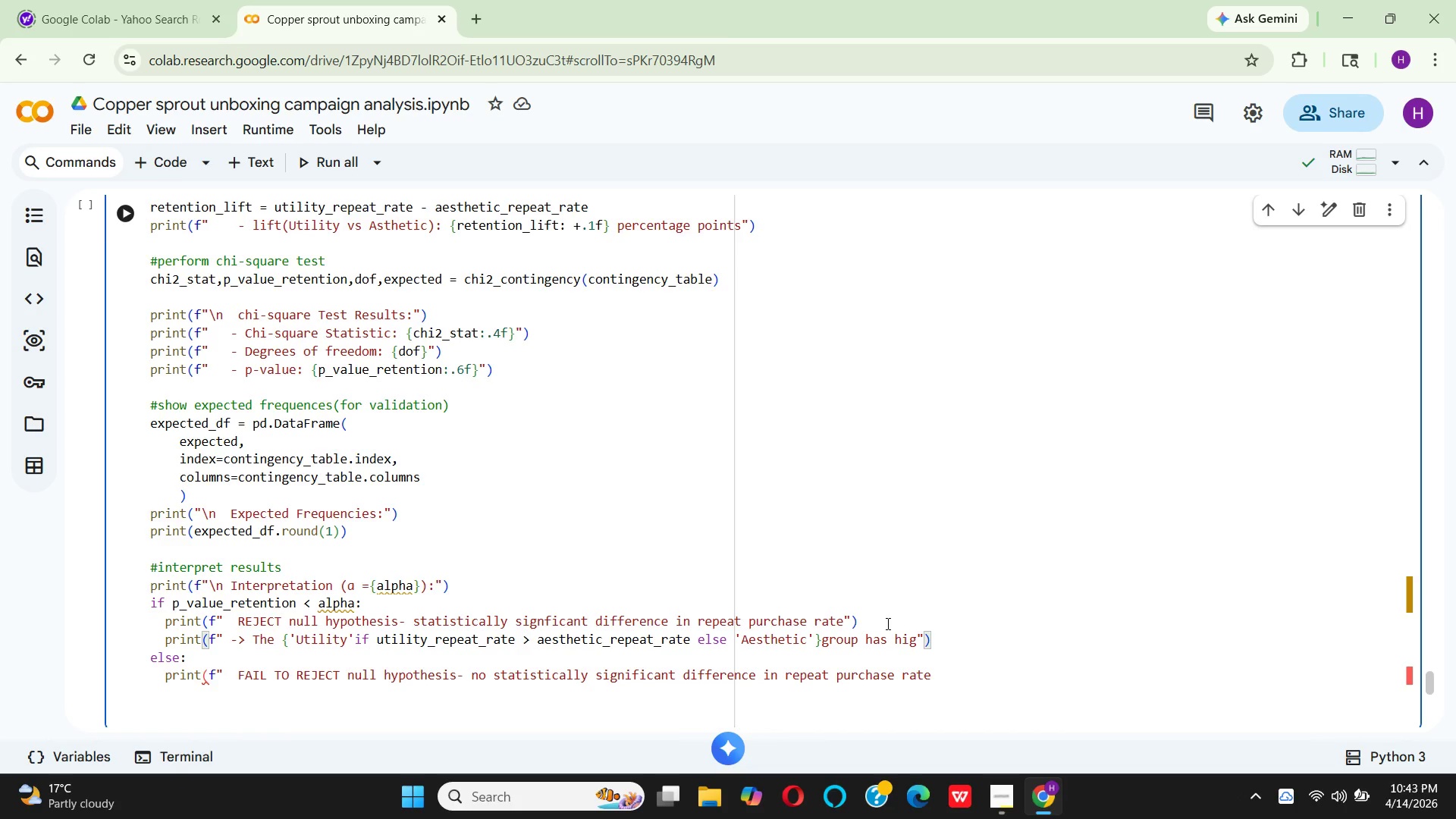 
type(her retention)
 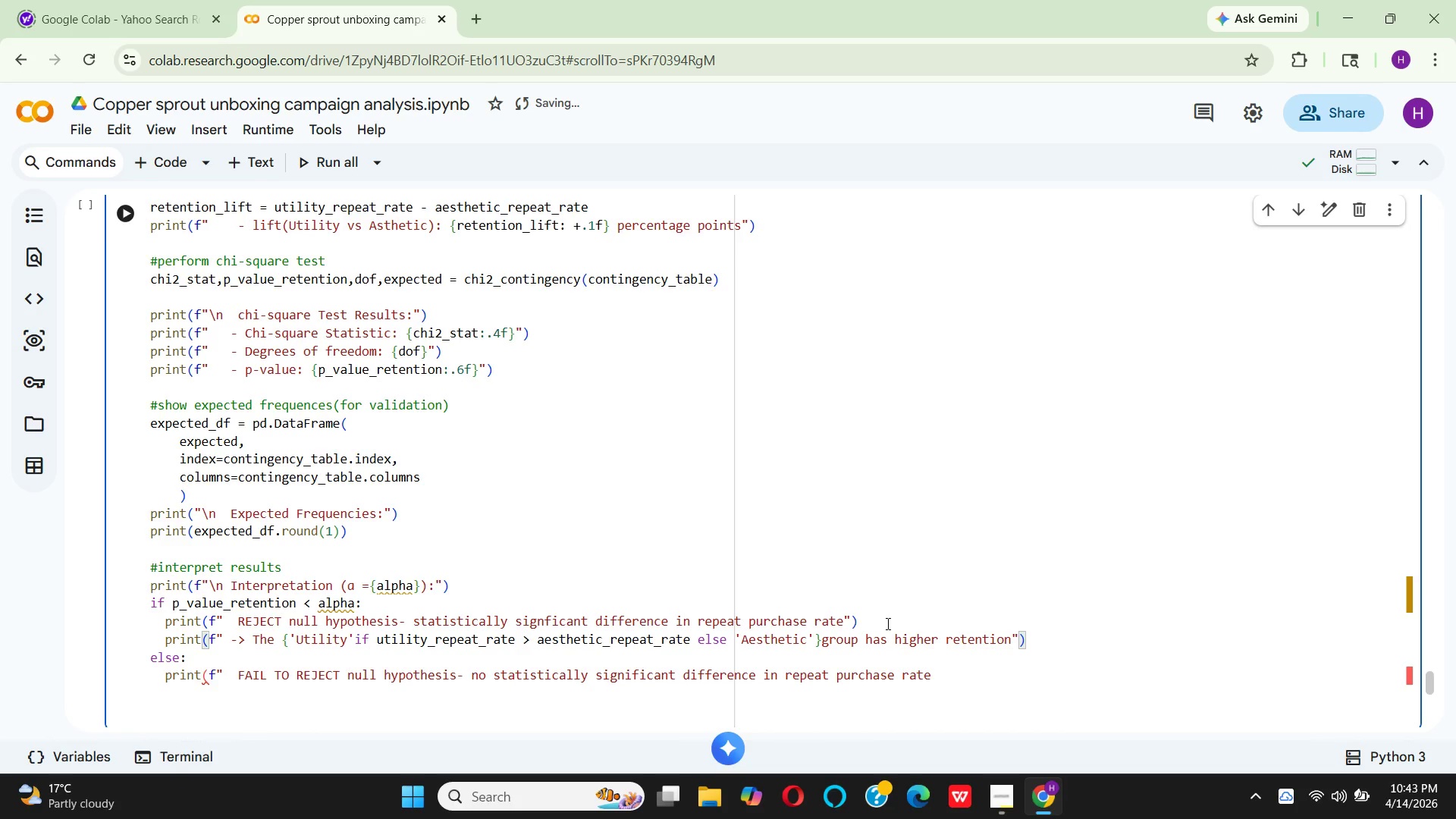 
key(ArrowRight)
 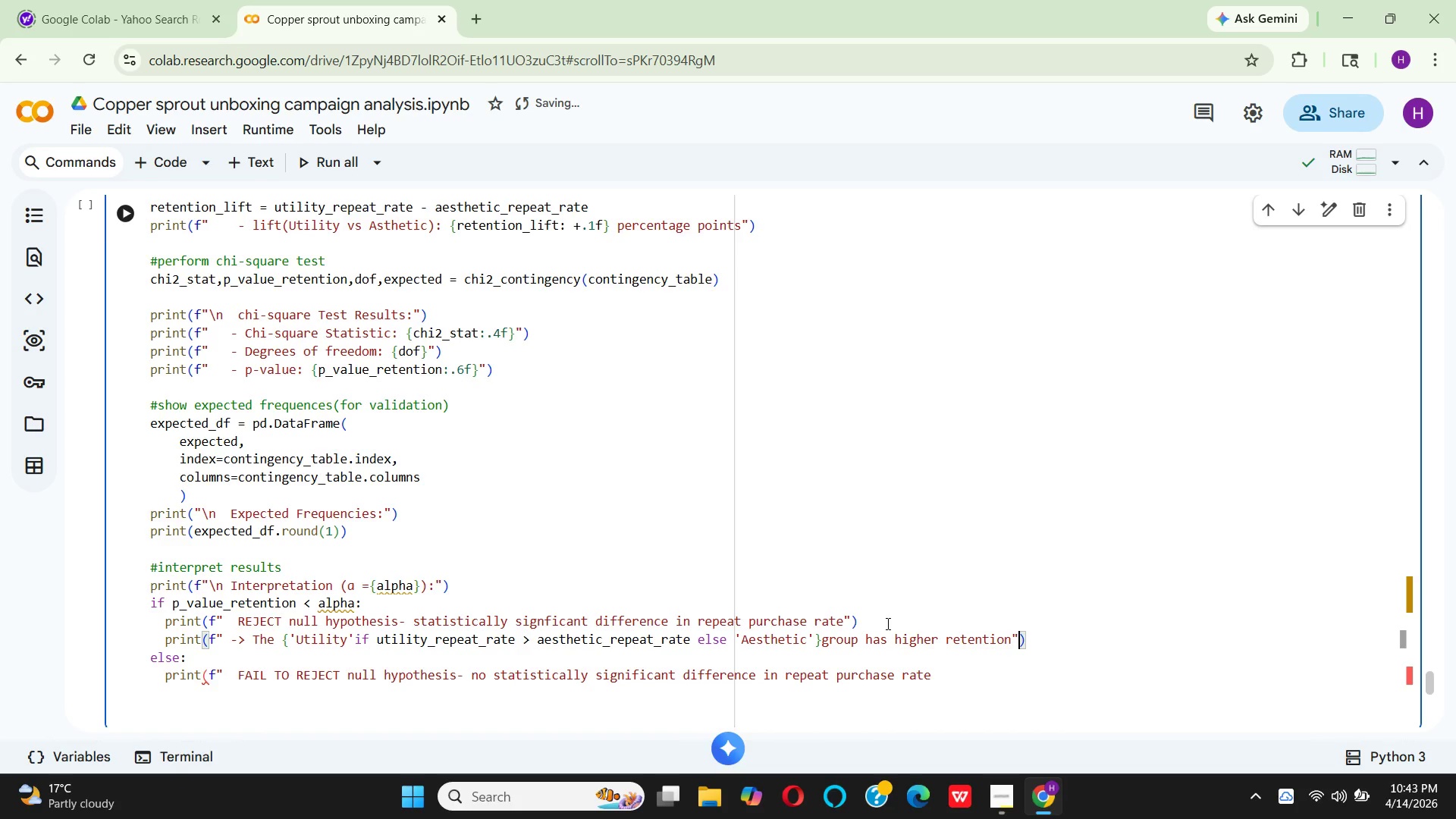 
key(ArrowRight)
 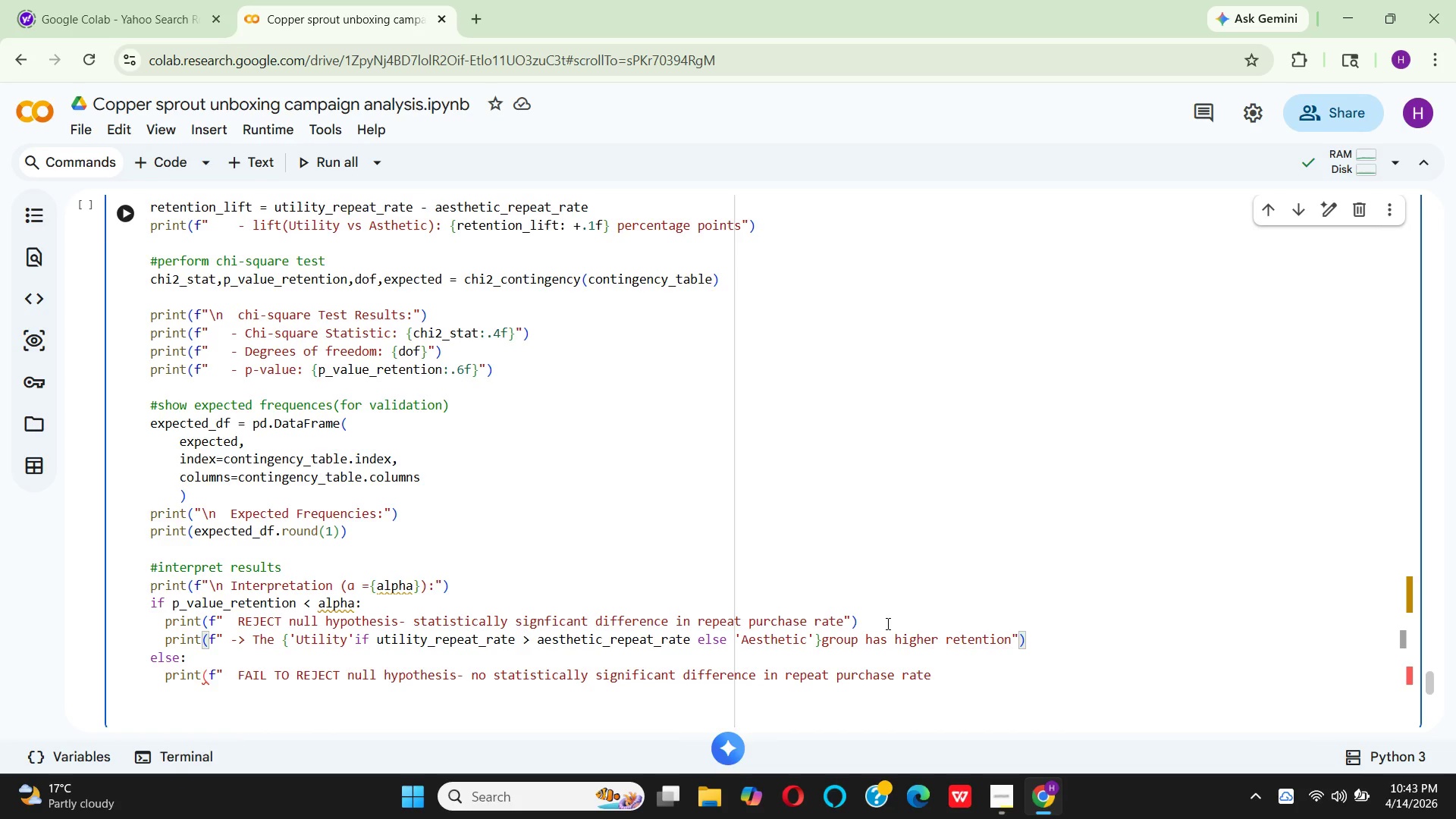 
wait(8.73)
 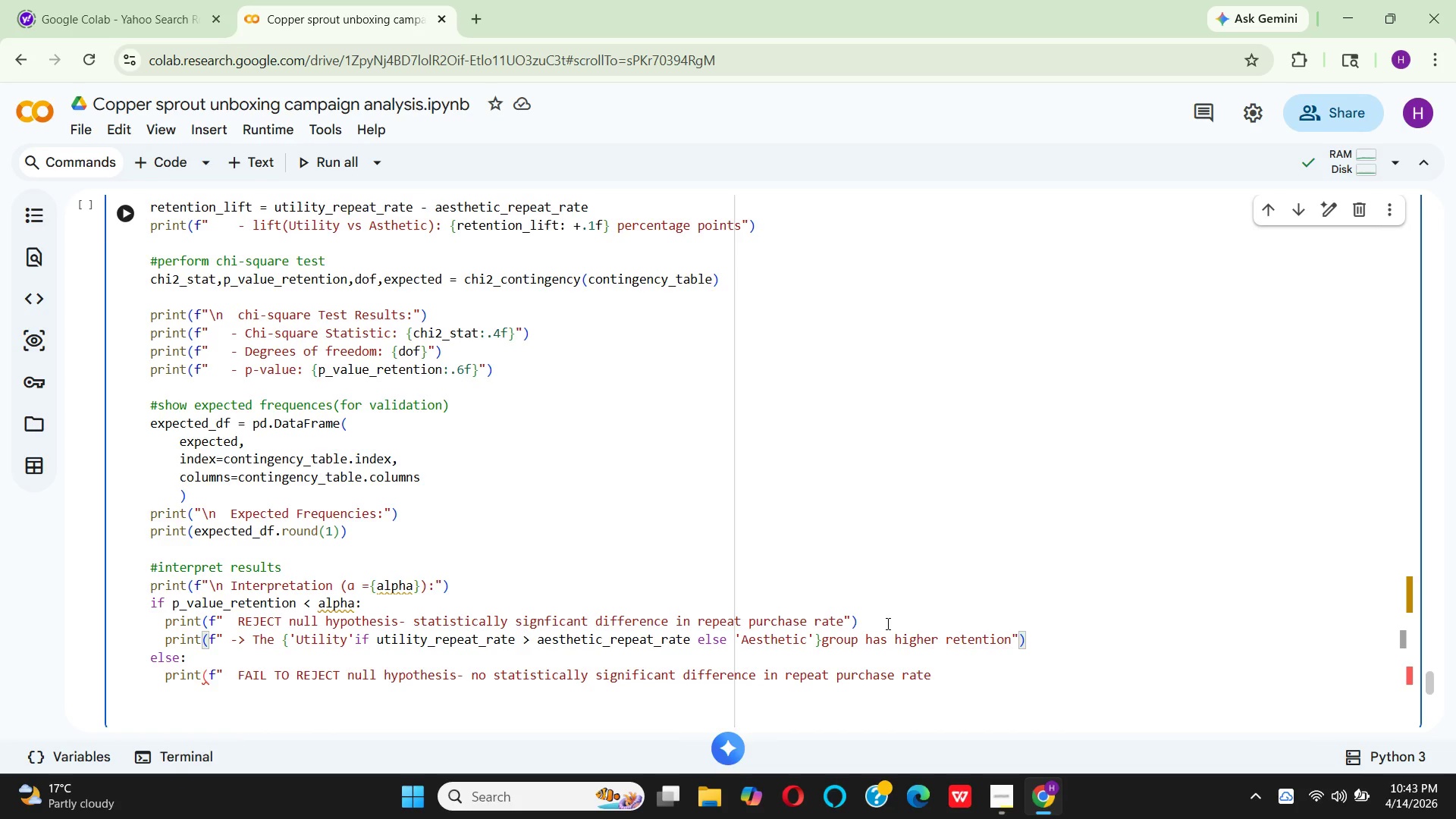 
left_click([938, 678])
 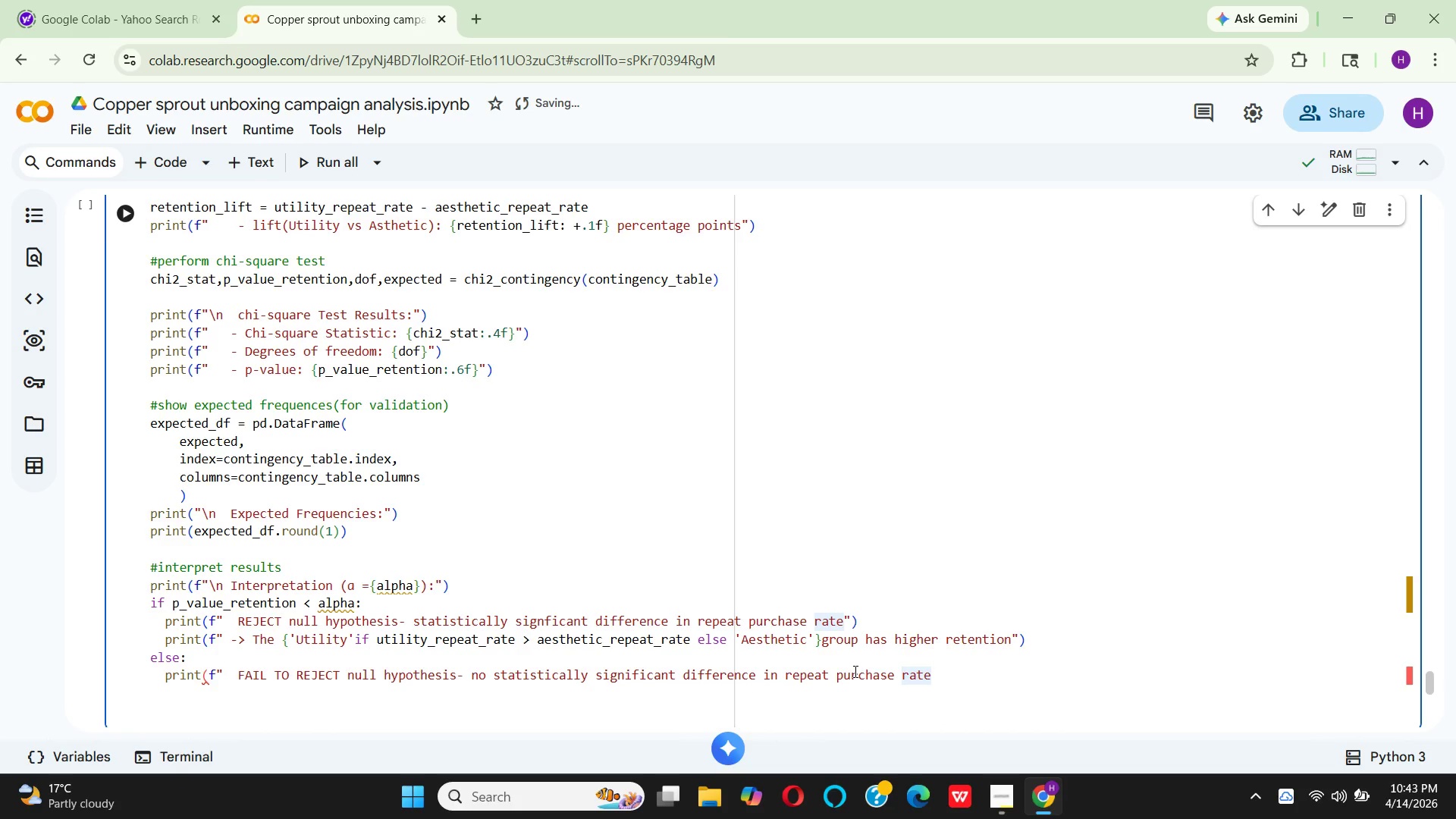 
wait(26.52)
 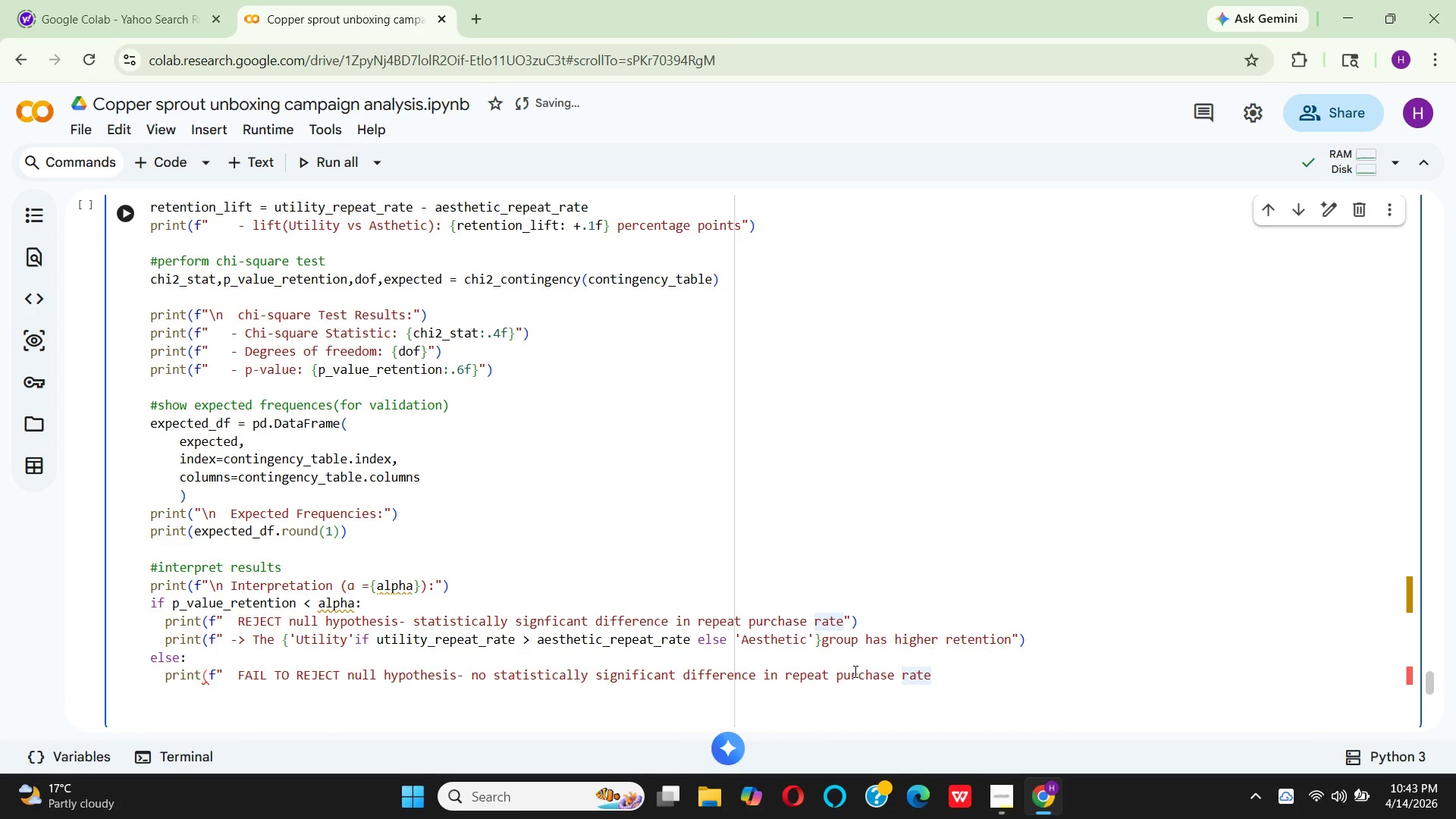 
key(Backspace)
key(Backspace)
key(Backspace)
key(Backspace)
key(Backspace)
key(Backspace)
key(Backspace)
key(Backspace)
key(Backspace)
key(Backspace)
key(Backspace)
key(Backspace)
key(Backspace)
key(Backspace)
key(Backspace)
key(Backspace)
key(Backspace)
key(Backspace)
key(Backspace)
type(etention"))
 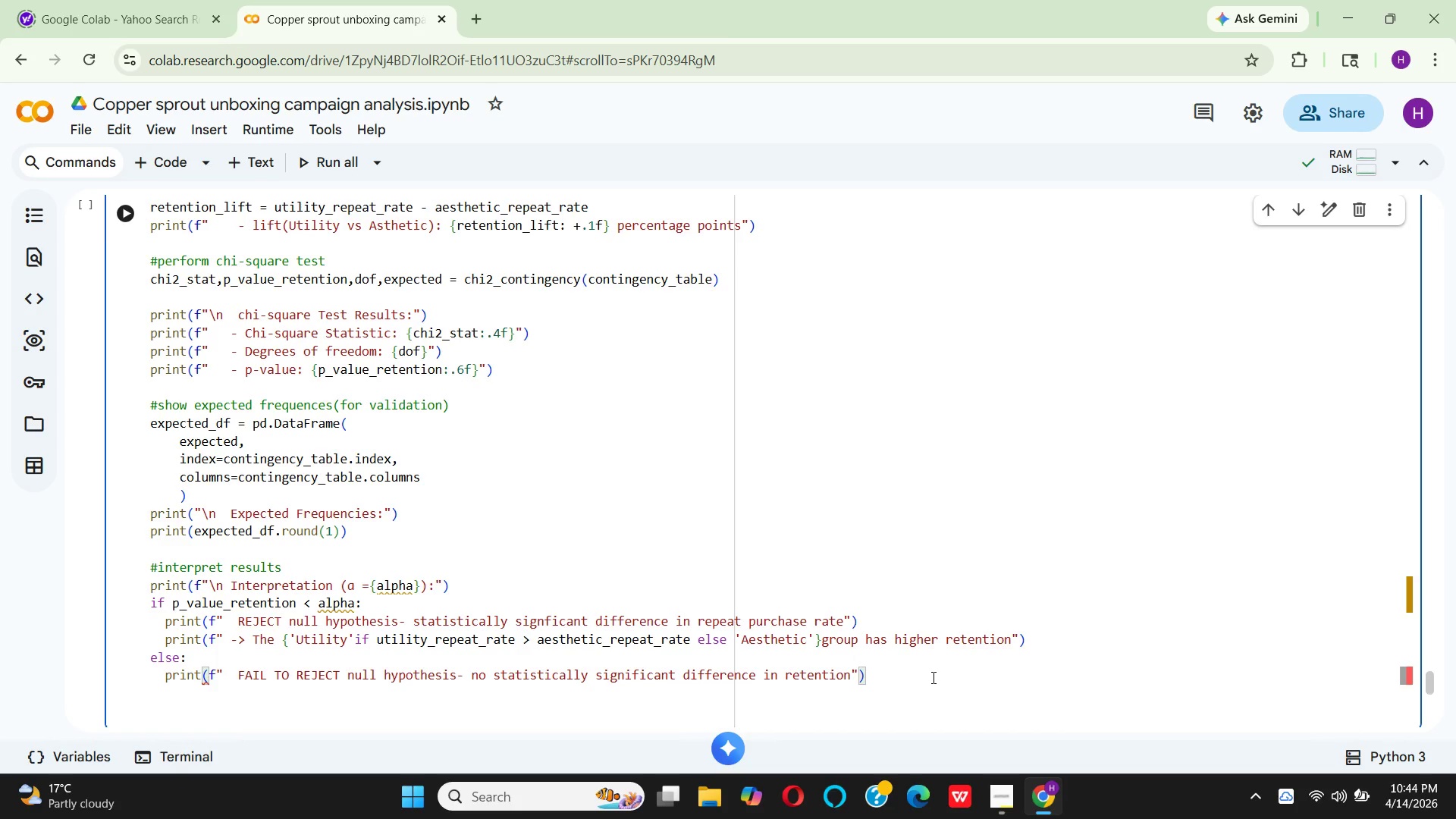 
key(Enter)
 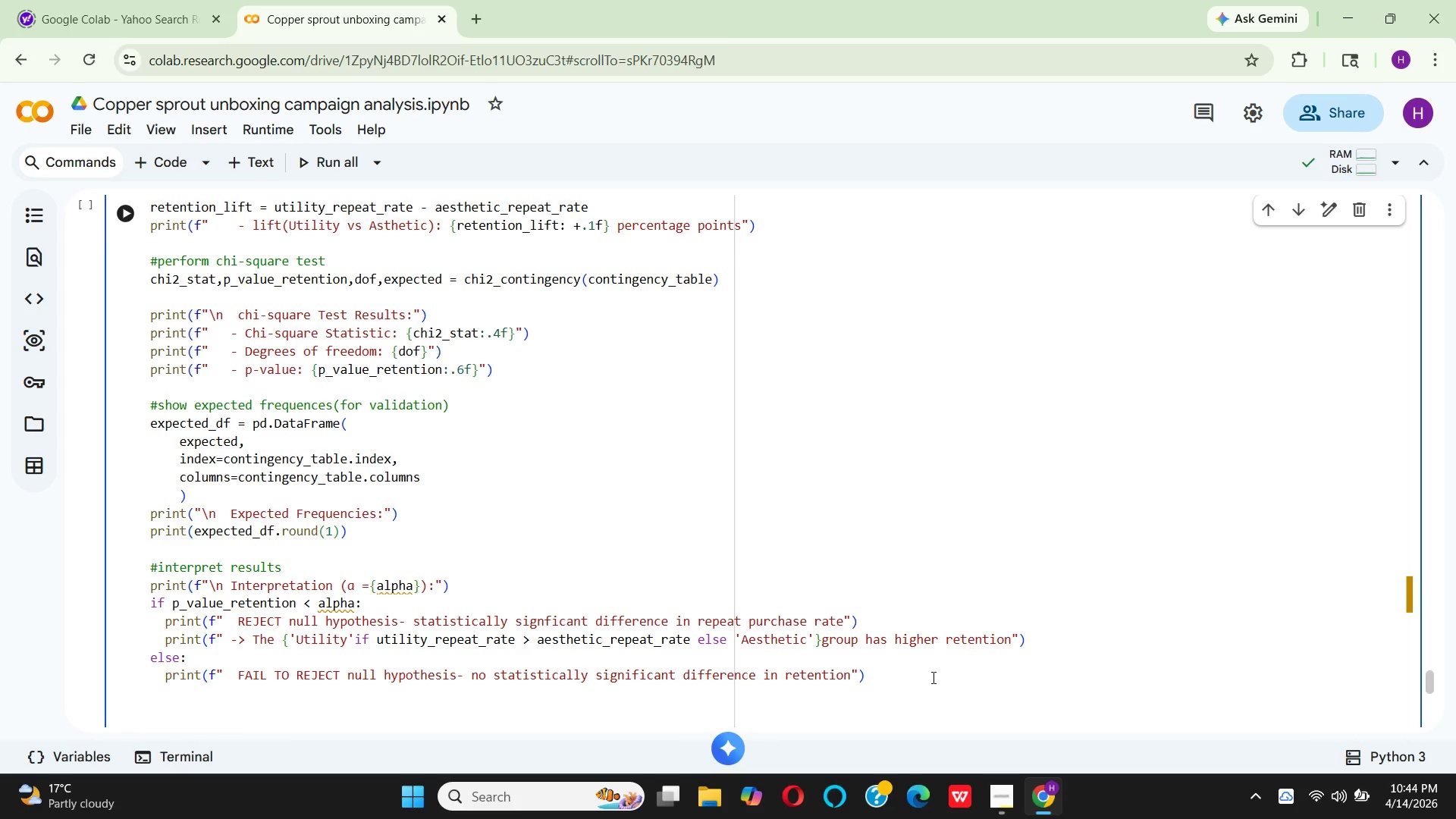 
type(pr)
 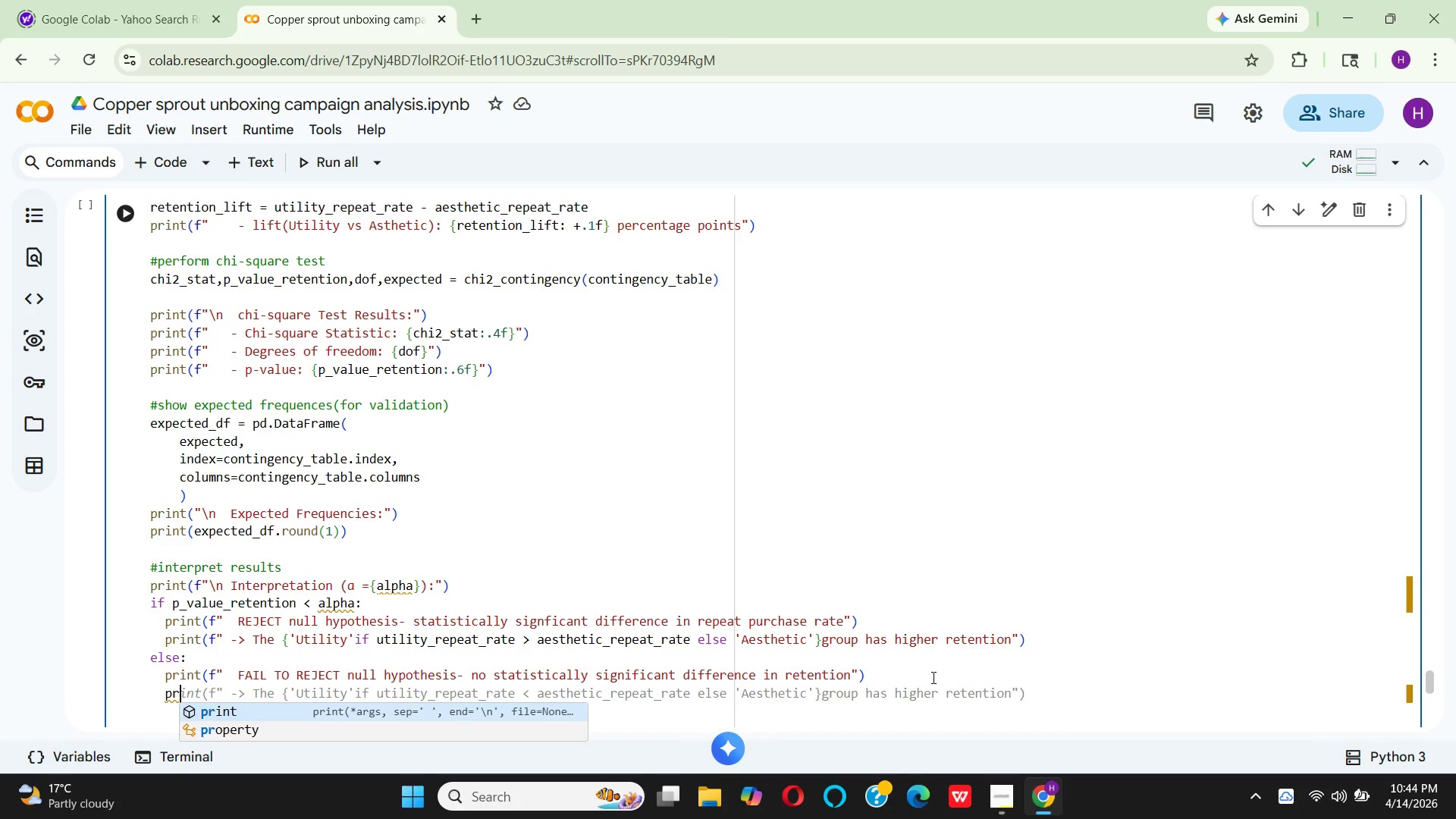 
wait(50.92)
 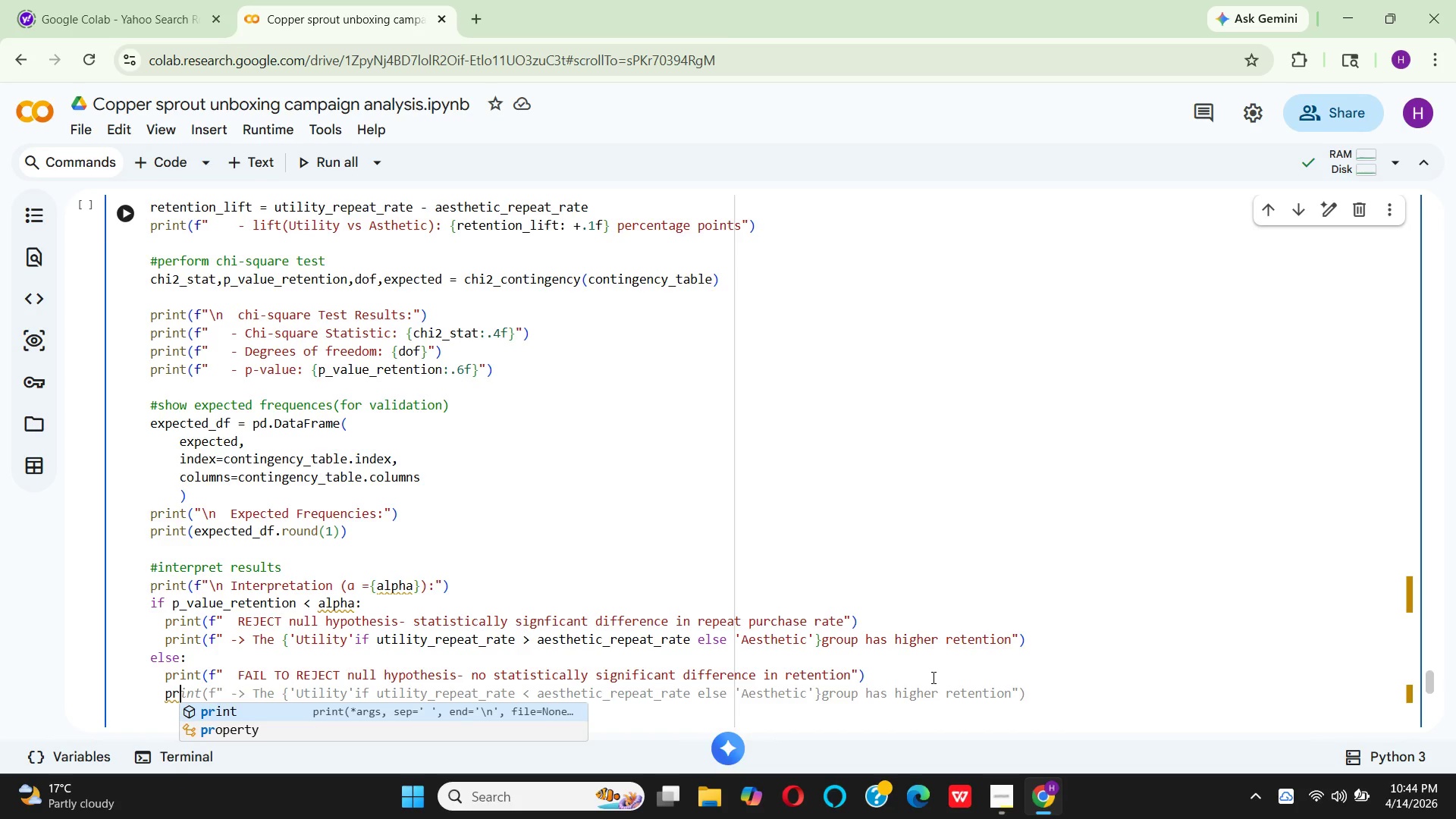 
type(int(f")
 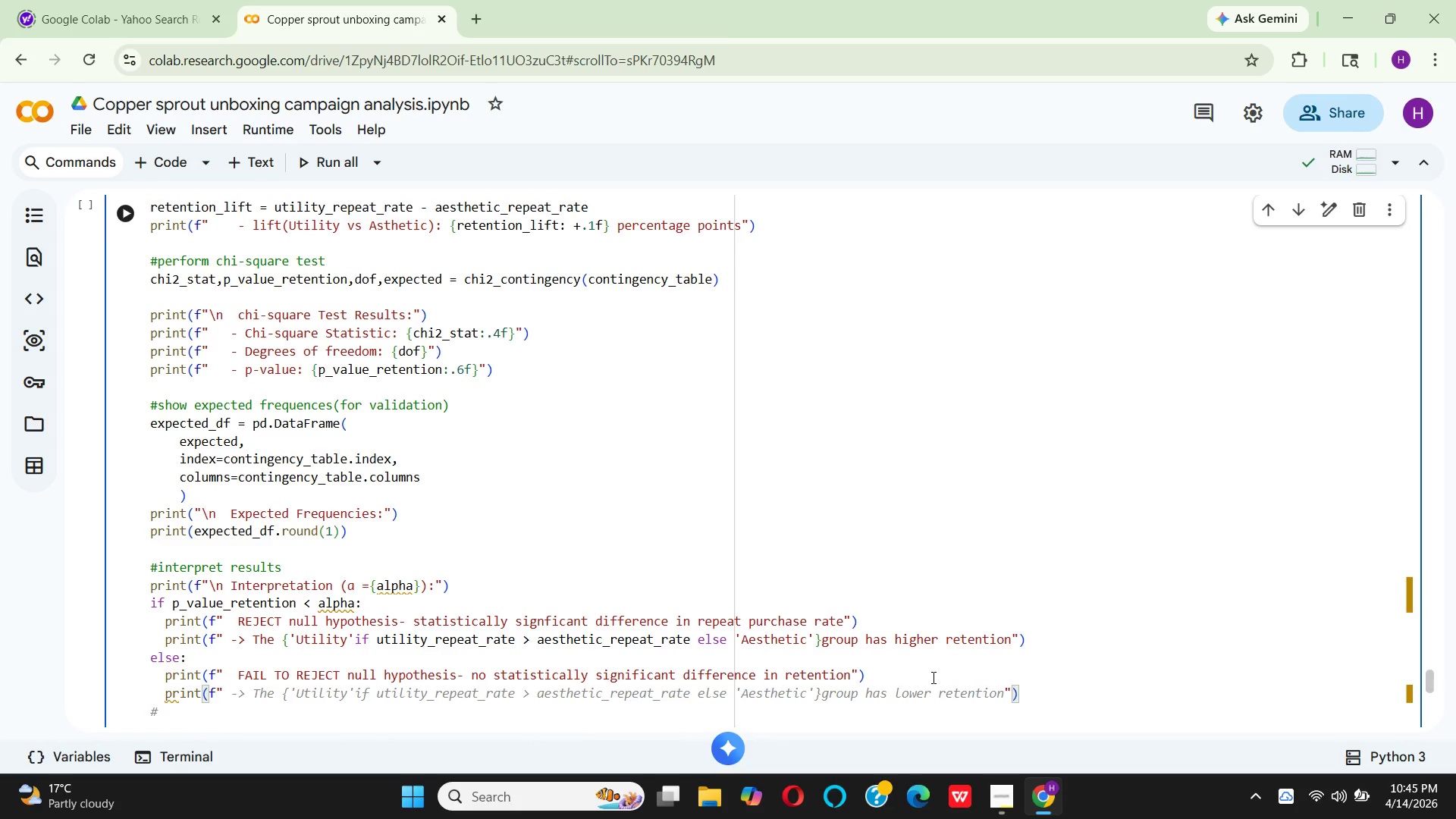 
type( -> the gift type do)
 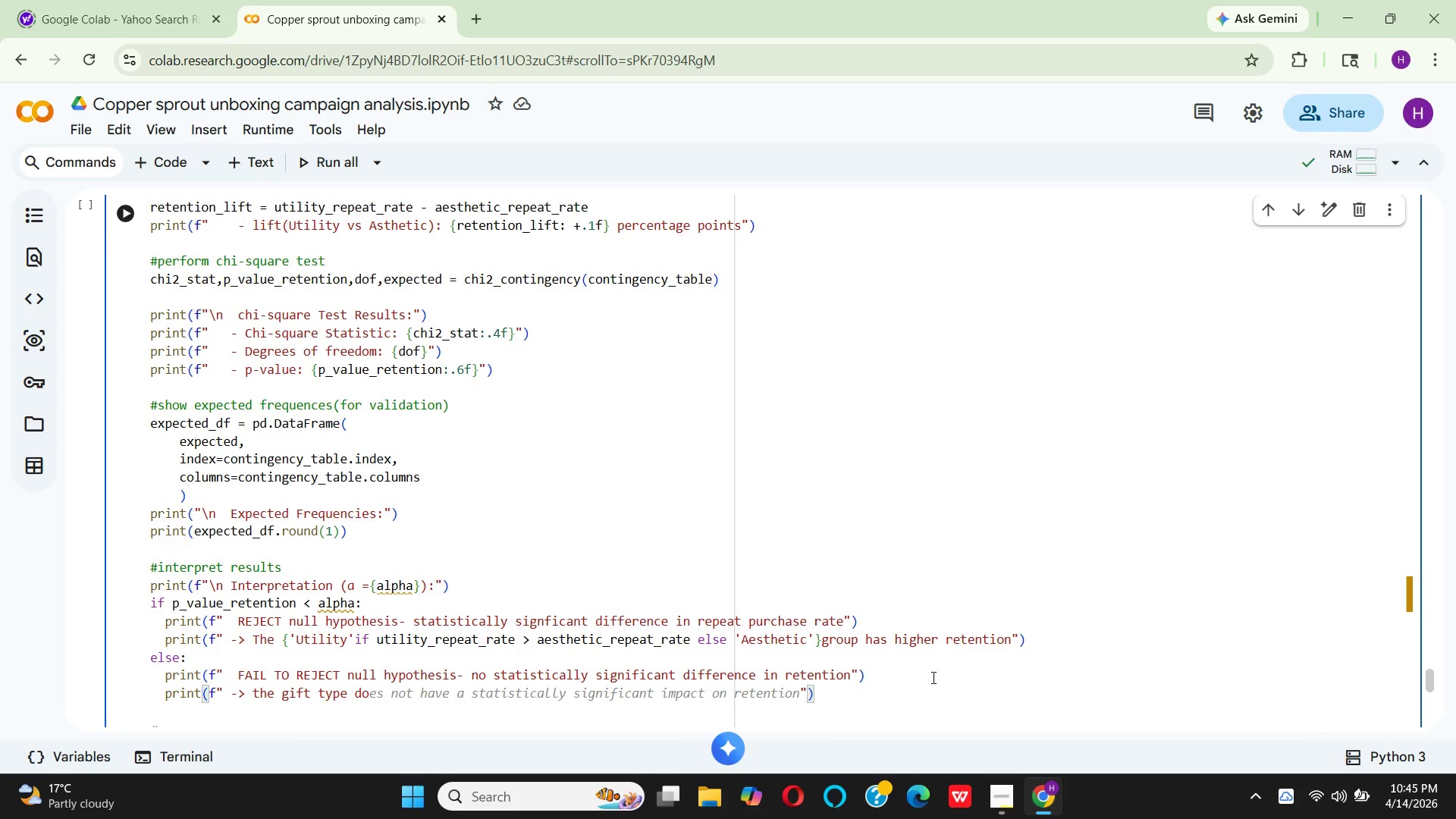 
wait(14.64)
 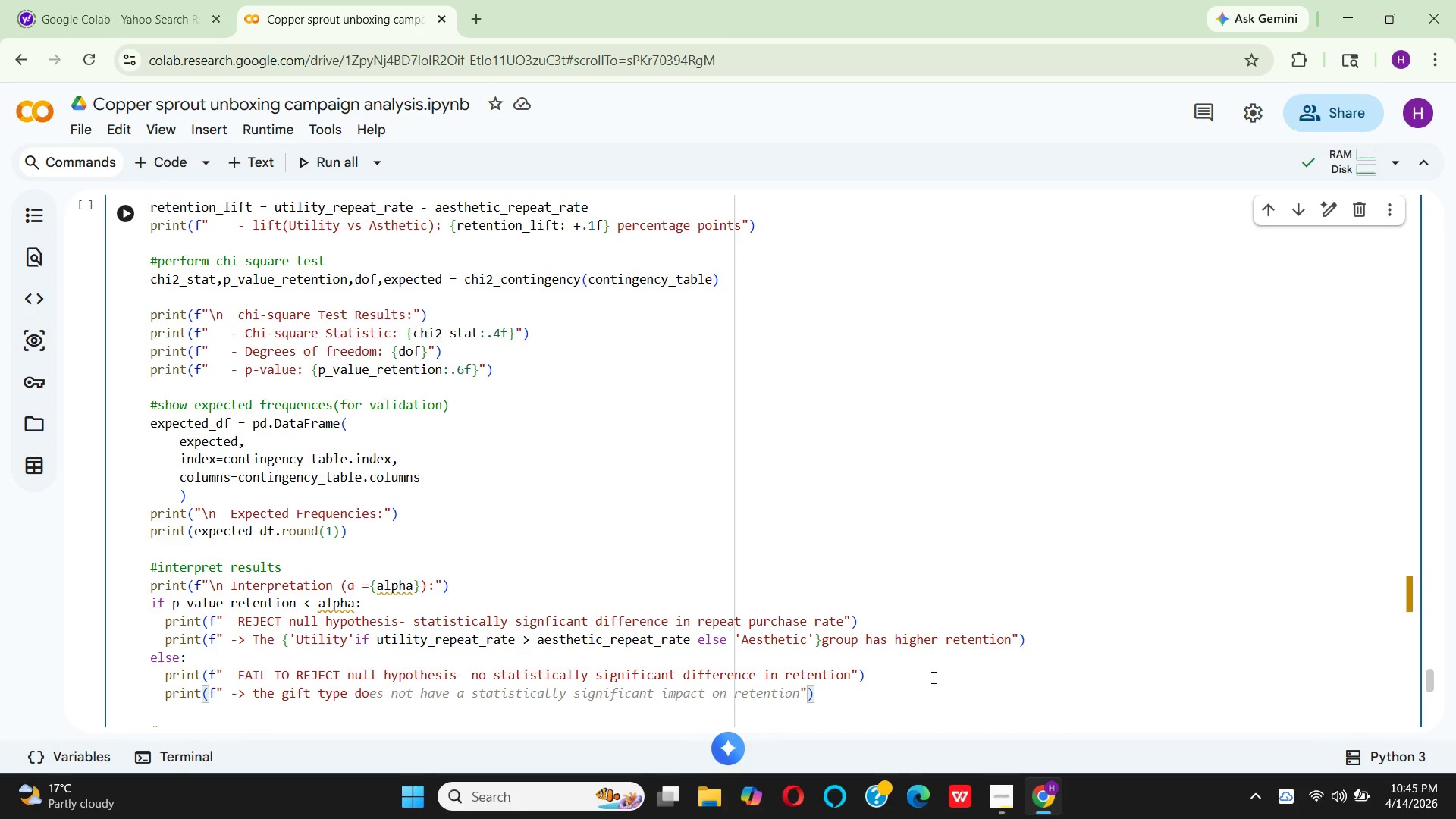 
type(es not)
 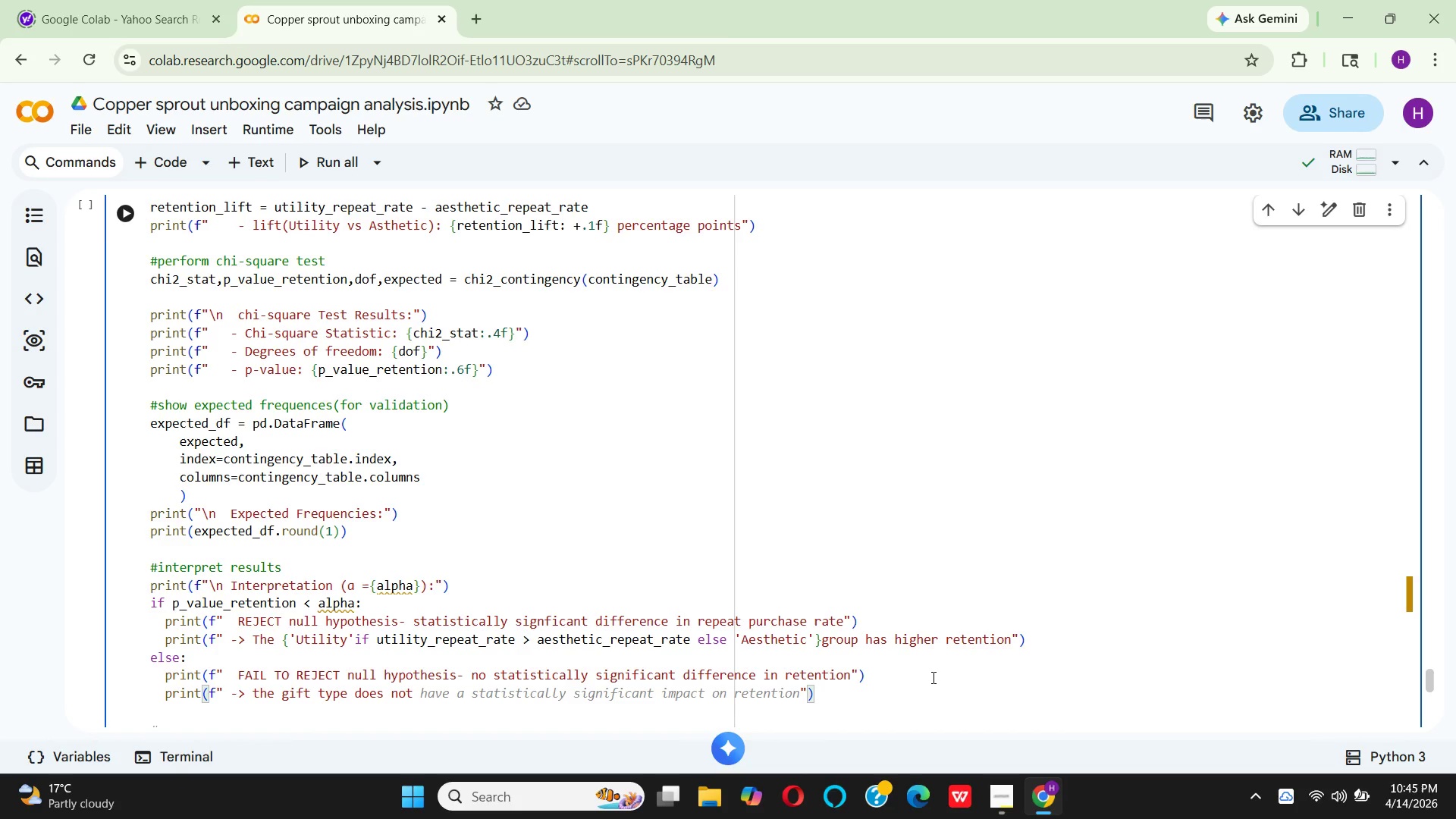 
type( sign)
 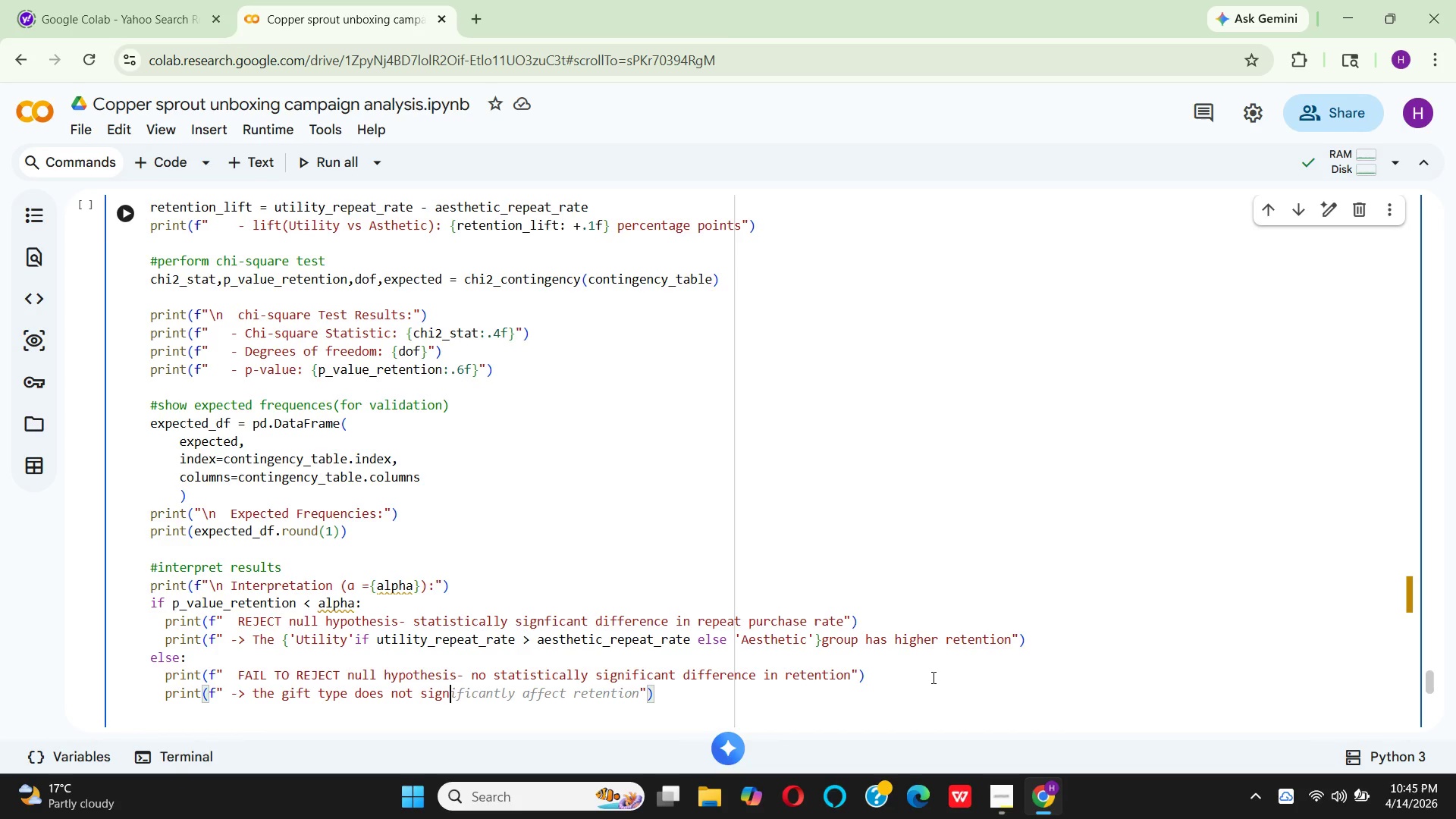 
type(ificantly impact cu)
 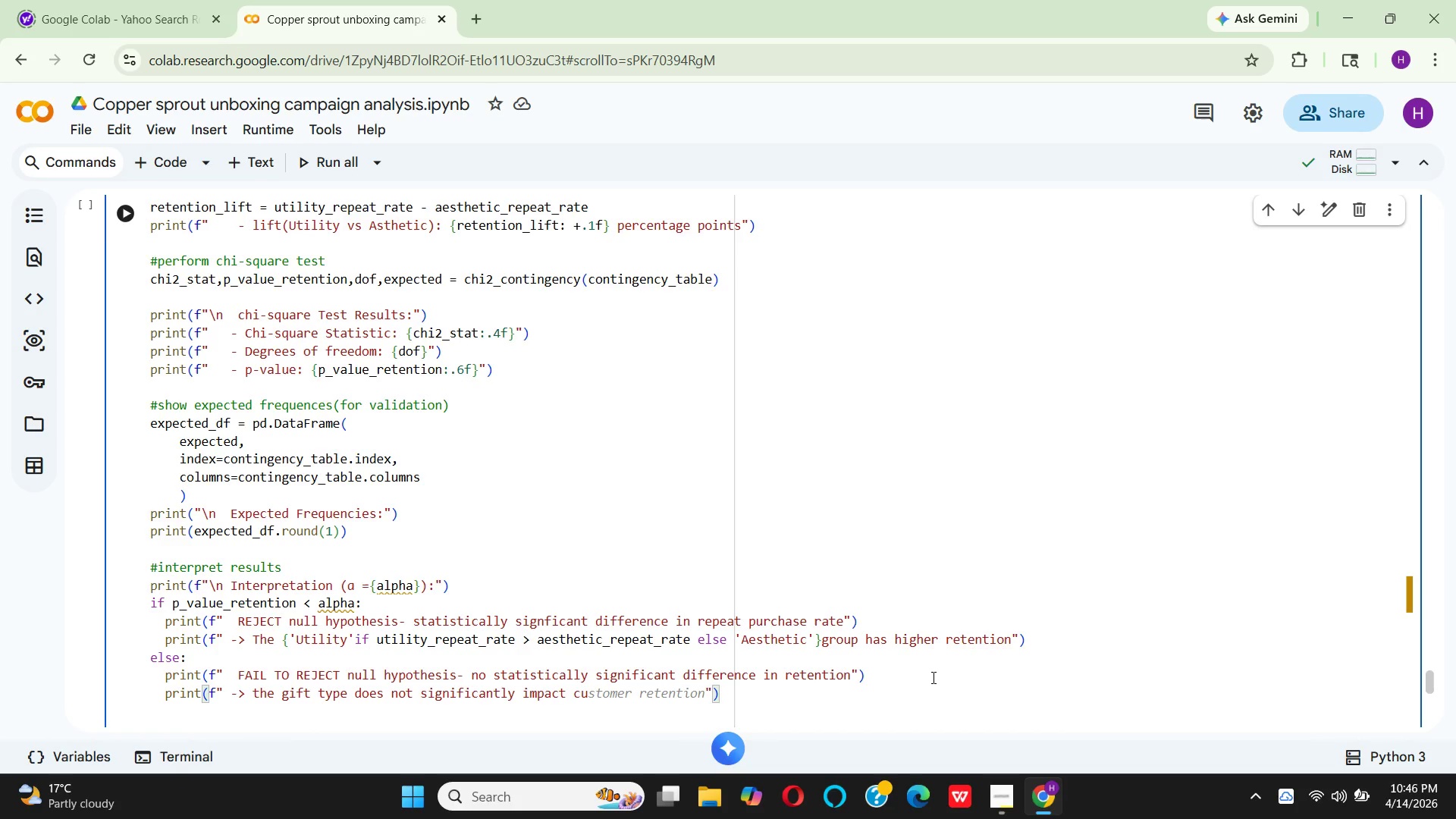 
wait(8.72)
 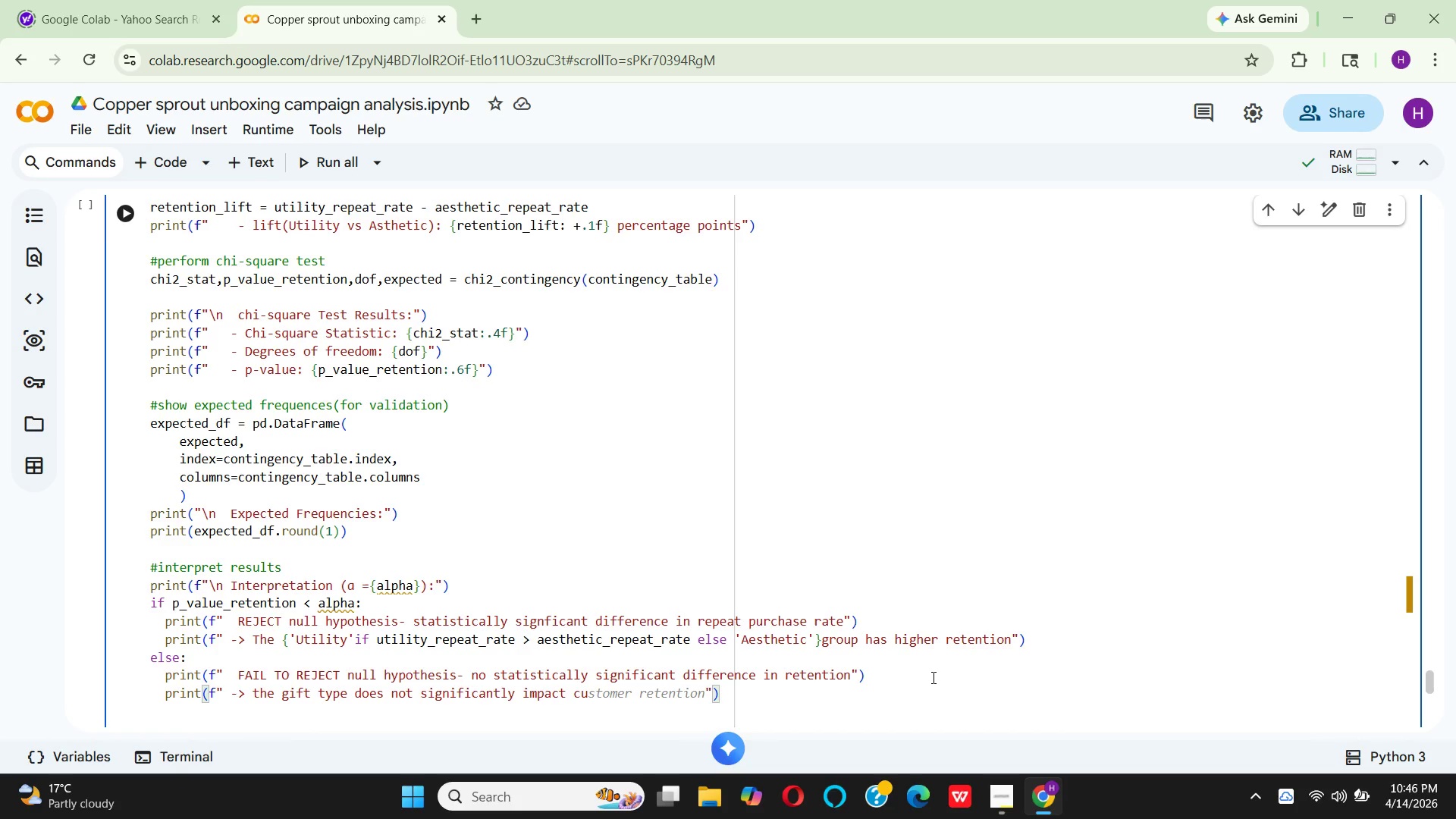 
type(stmer )
 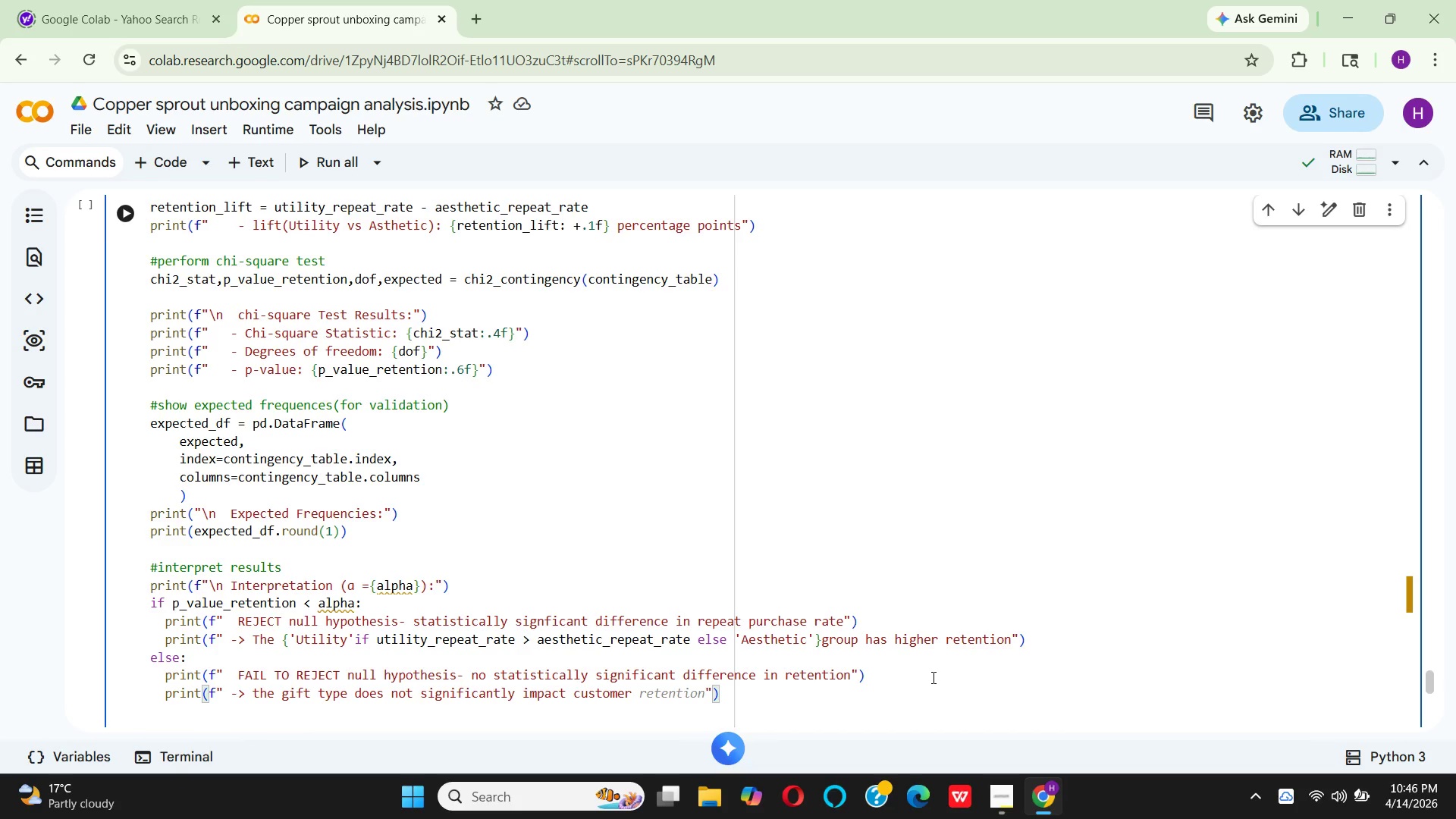 
hold_key(key=O, duration=0.33)
 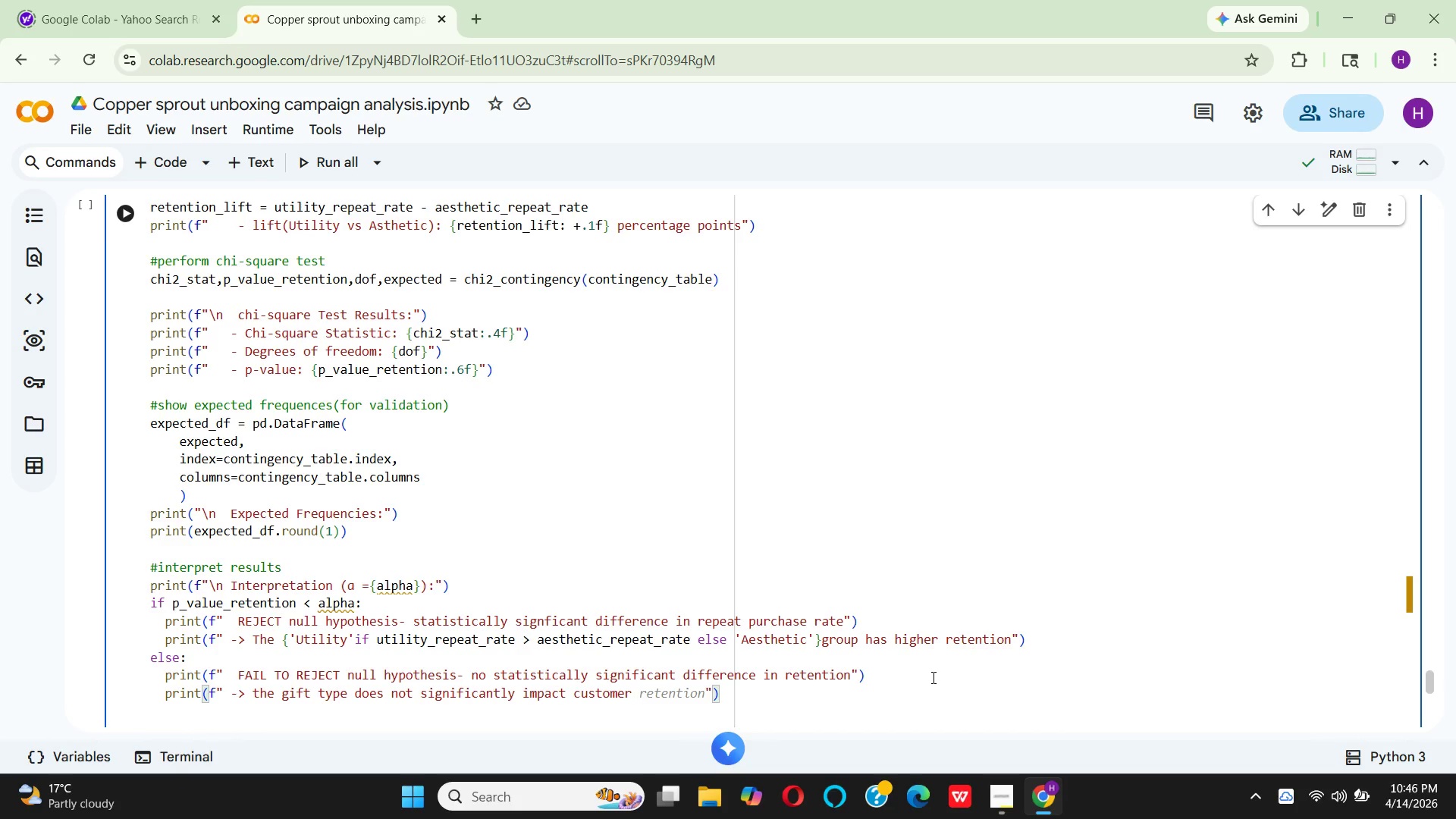 
type(loyalty)
 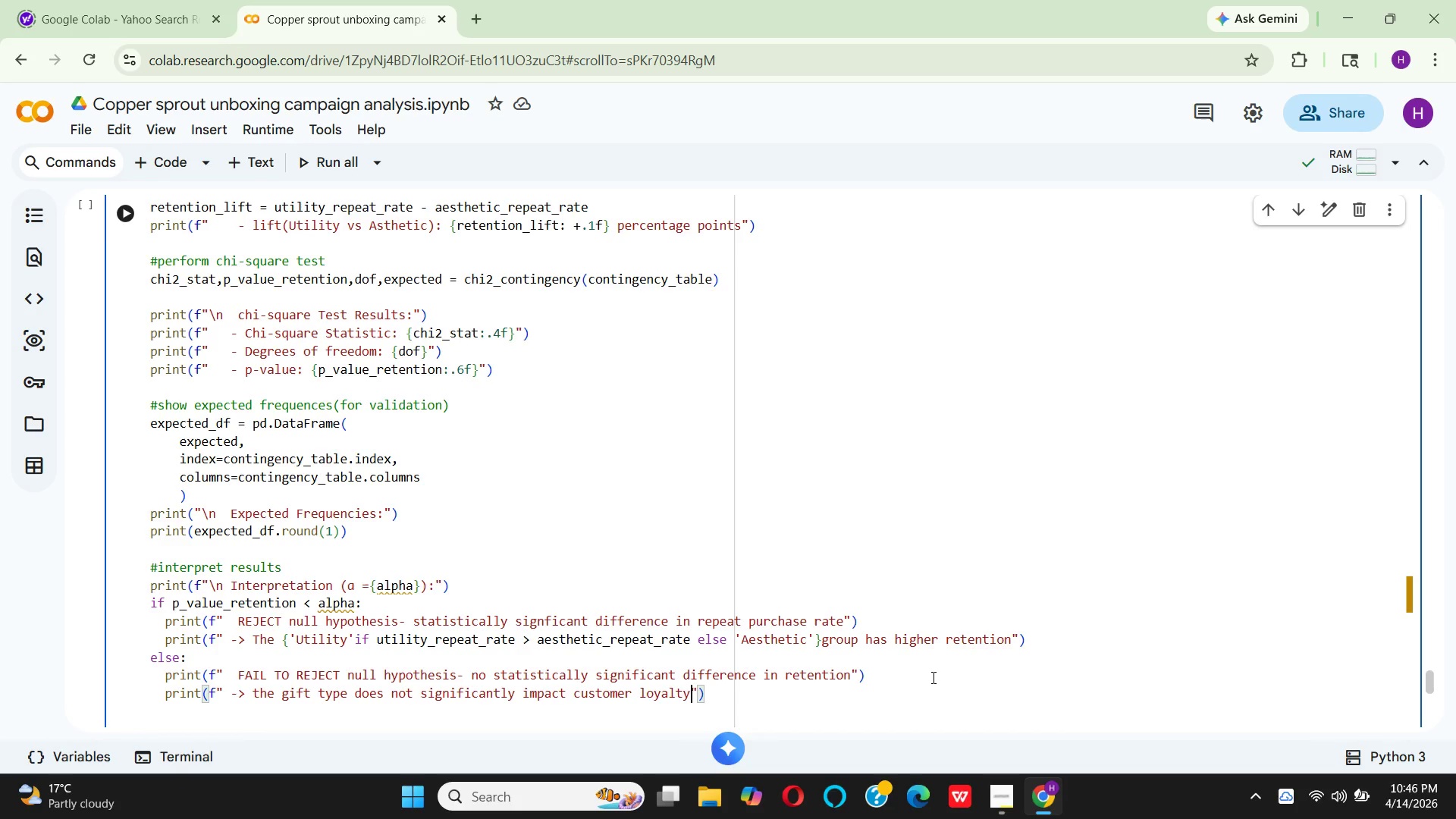 
key(ArrowRight)
 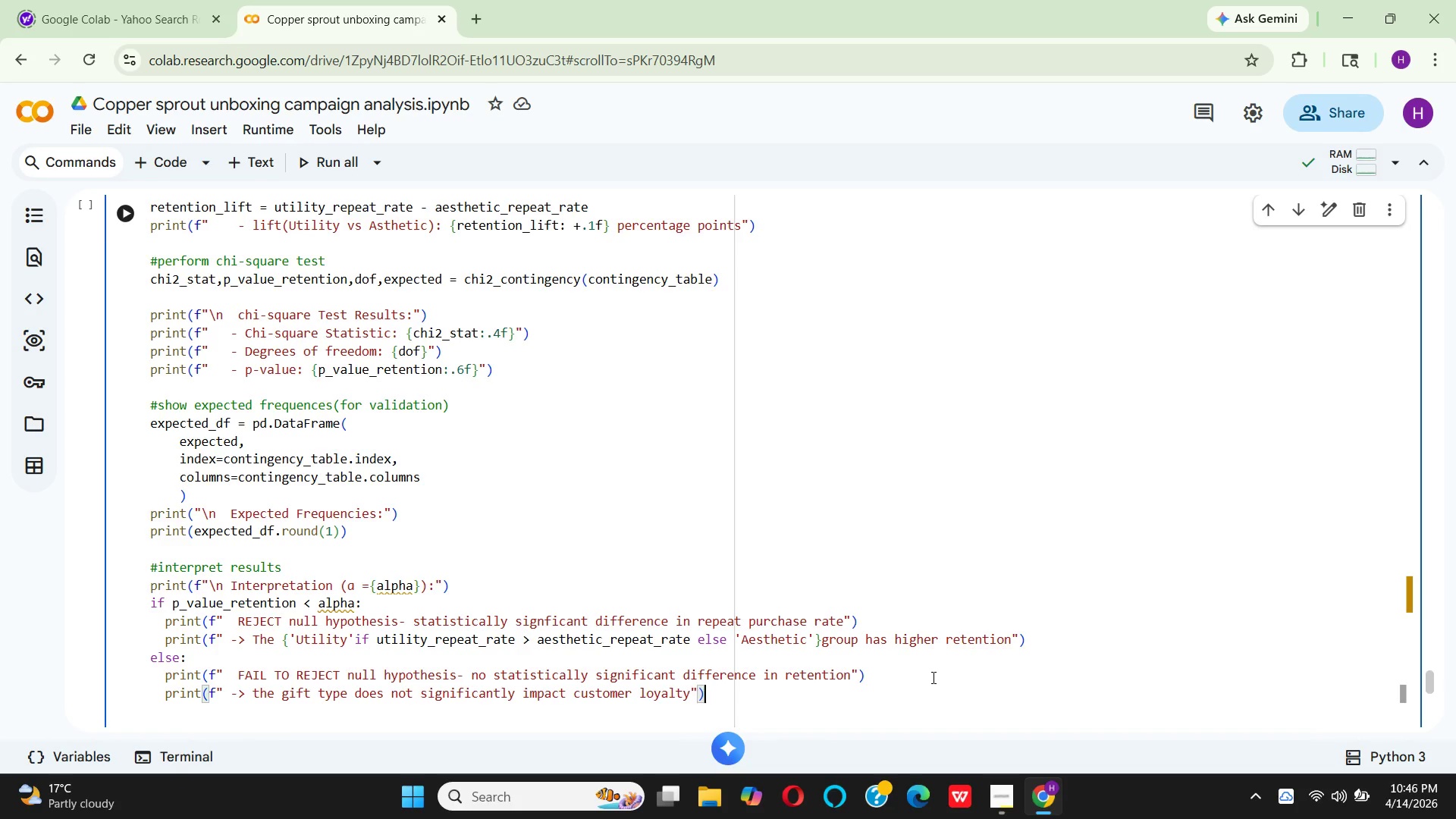 
key(ArrowRight)
 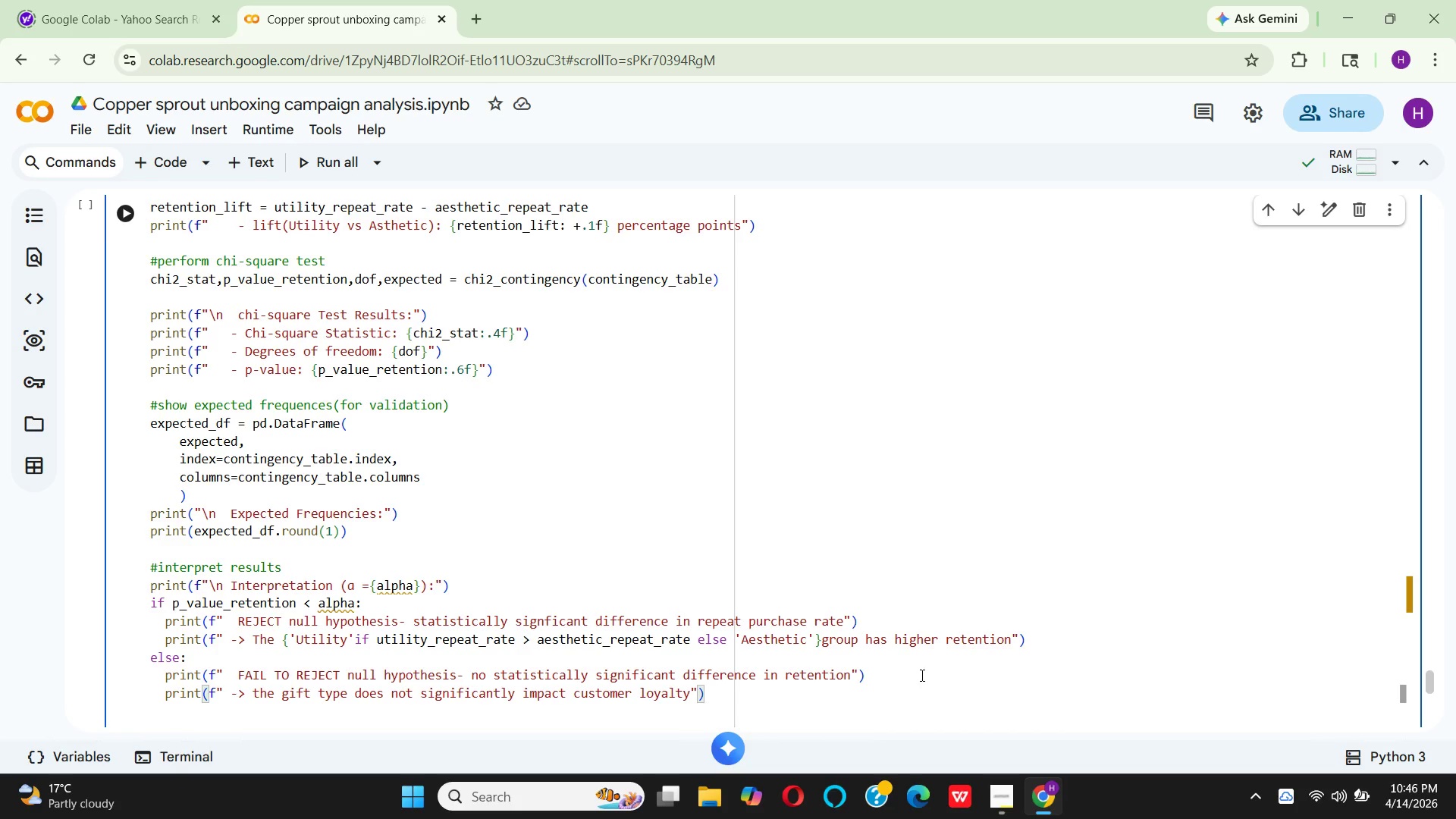 
scroll: coordinate [770, 658], scroll_direction: up, amount: 5.0
 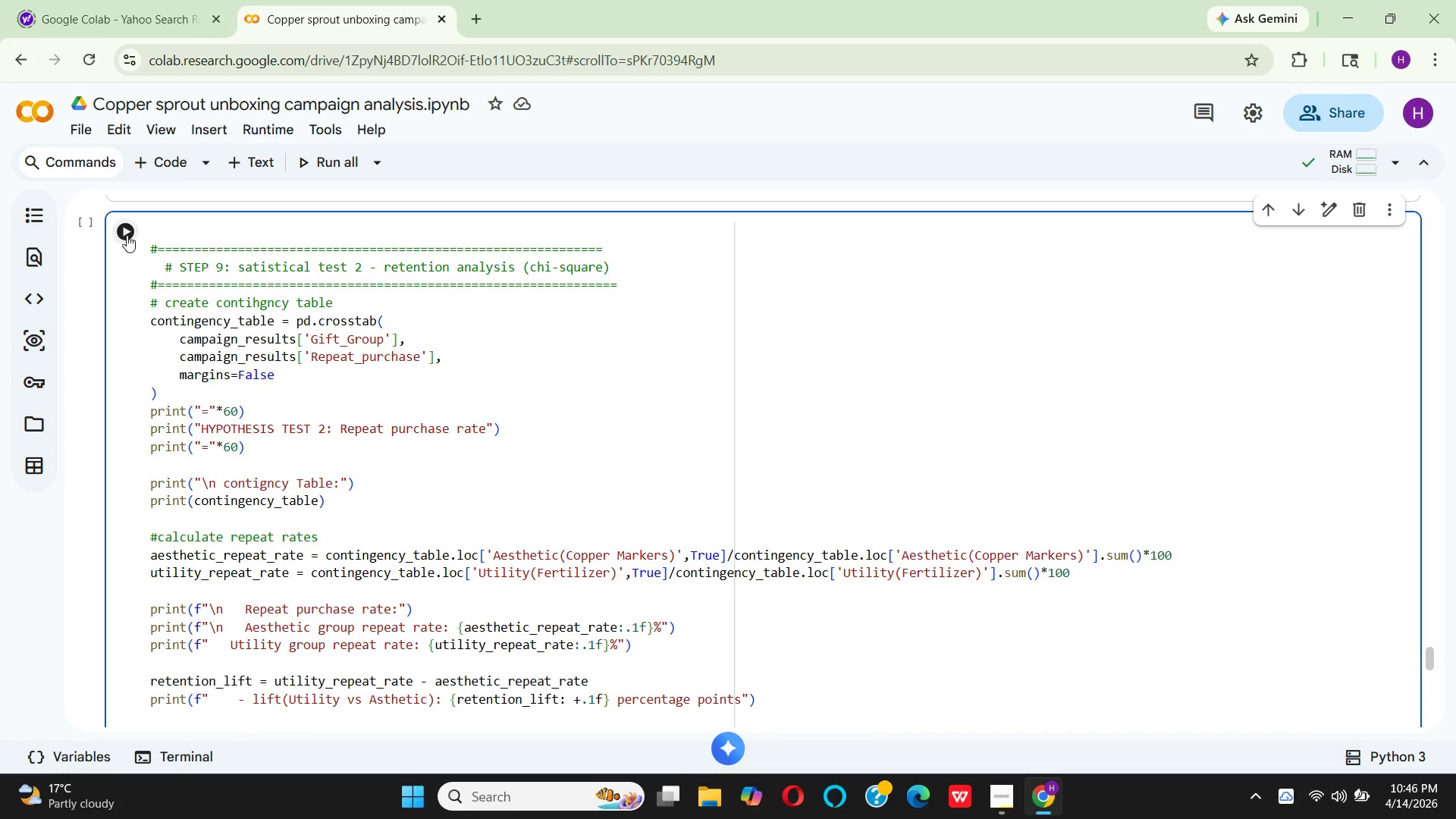 
left_click([132, 234])
 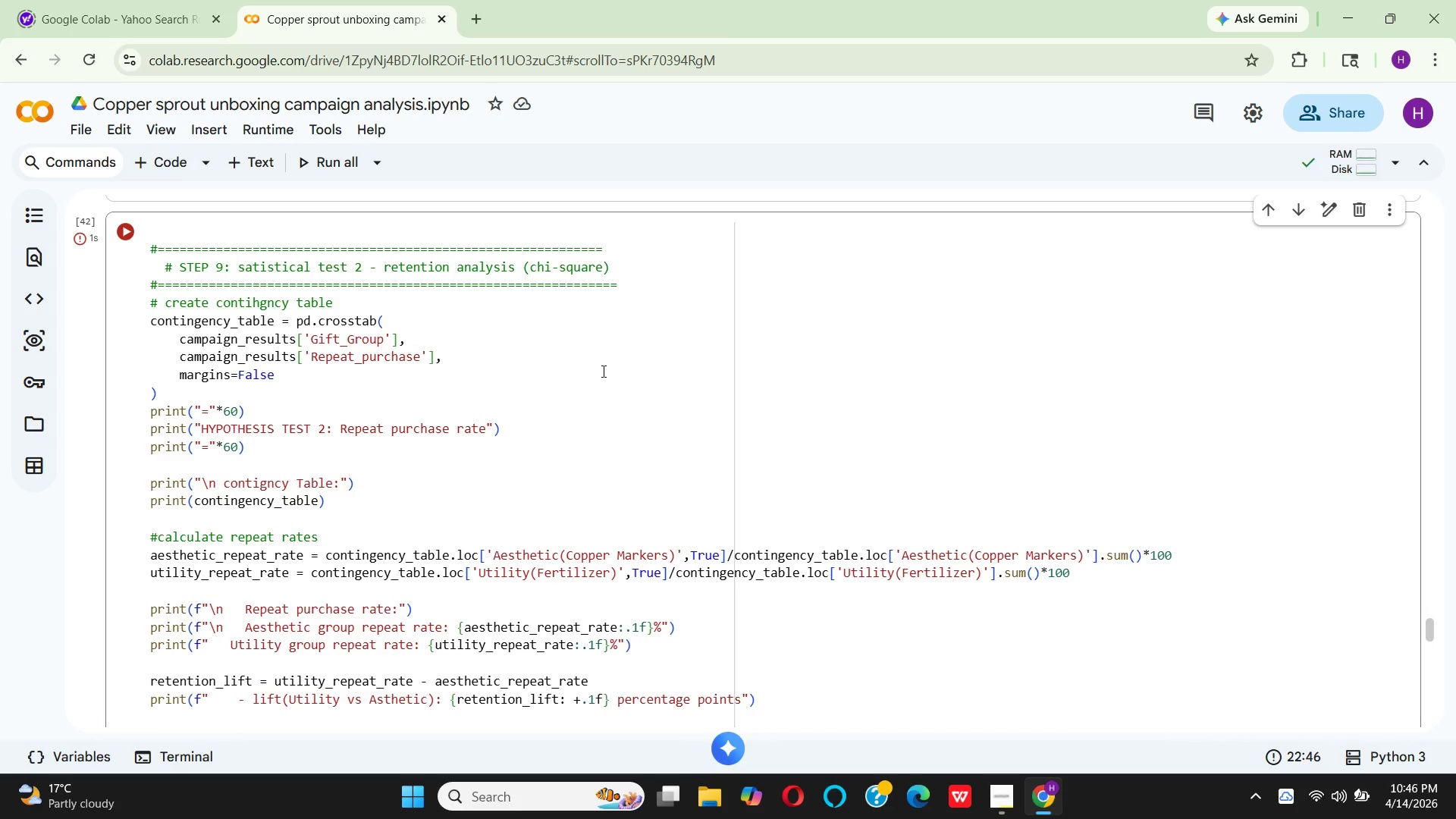 
scroll: coordinate [604, 374], scroll_direction: down, amount: 3.0
 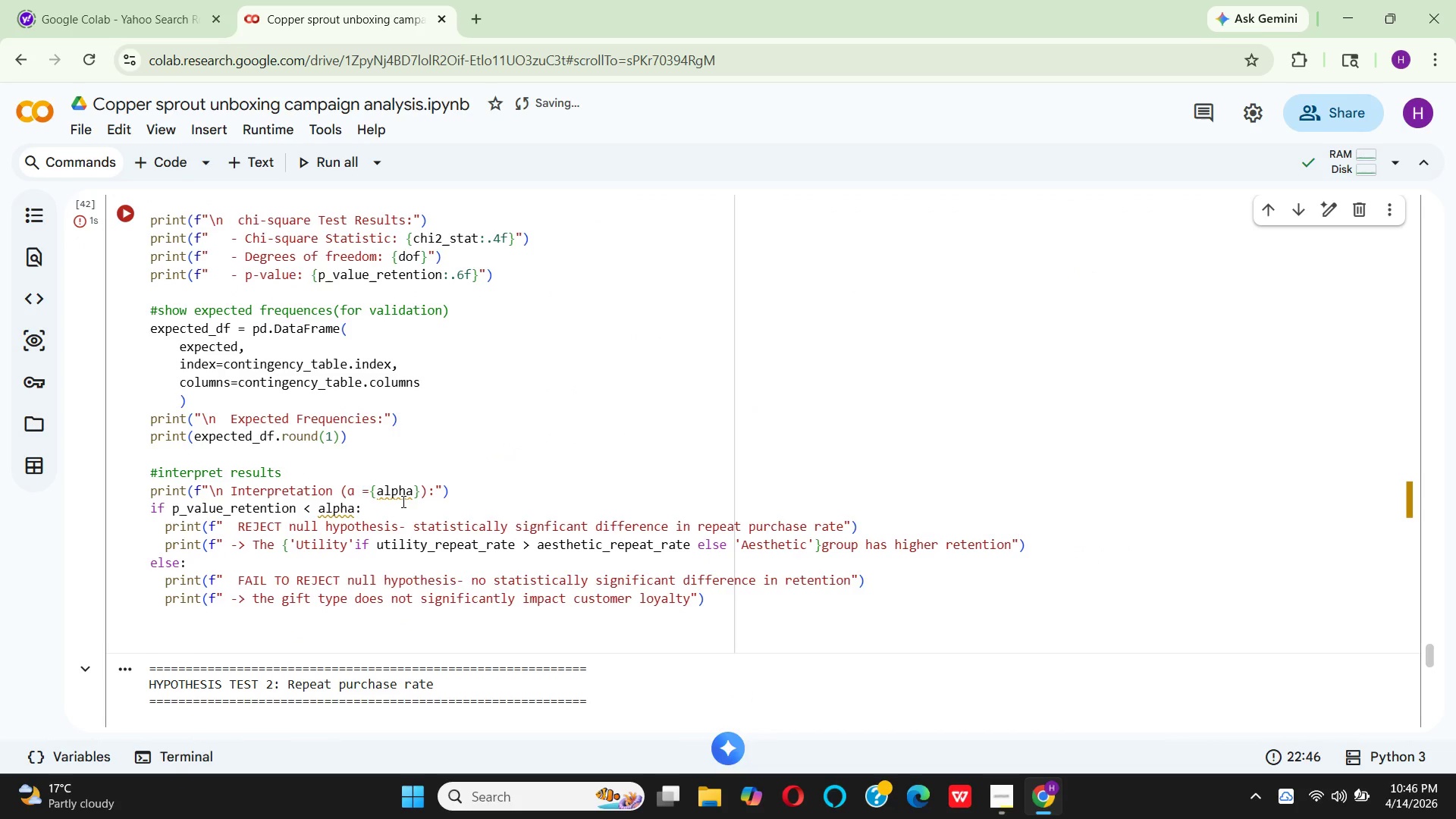 
wait(7.98)
 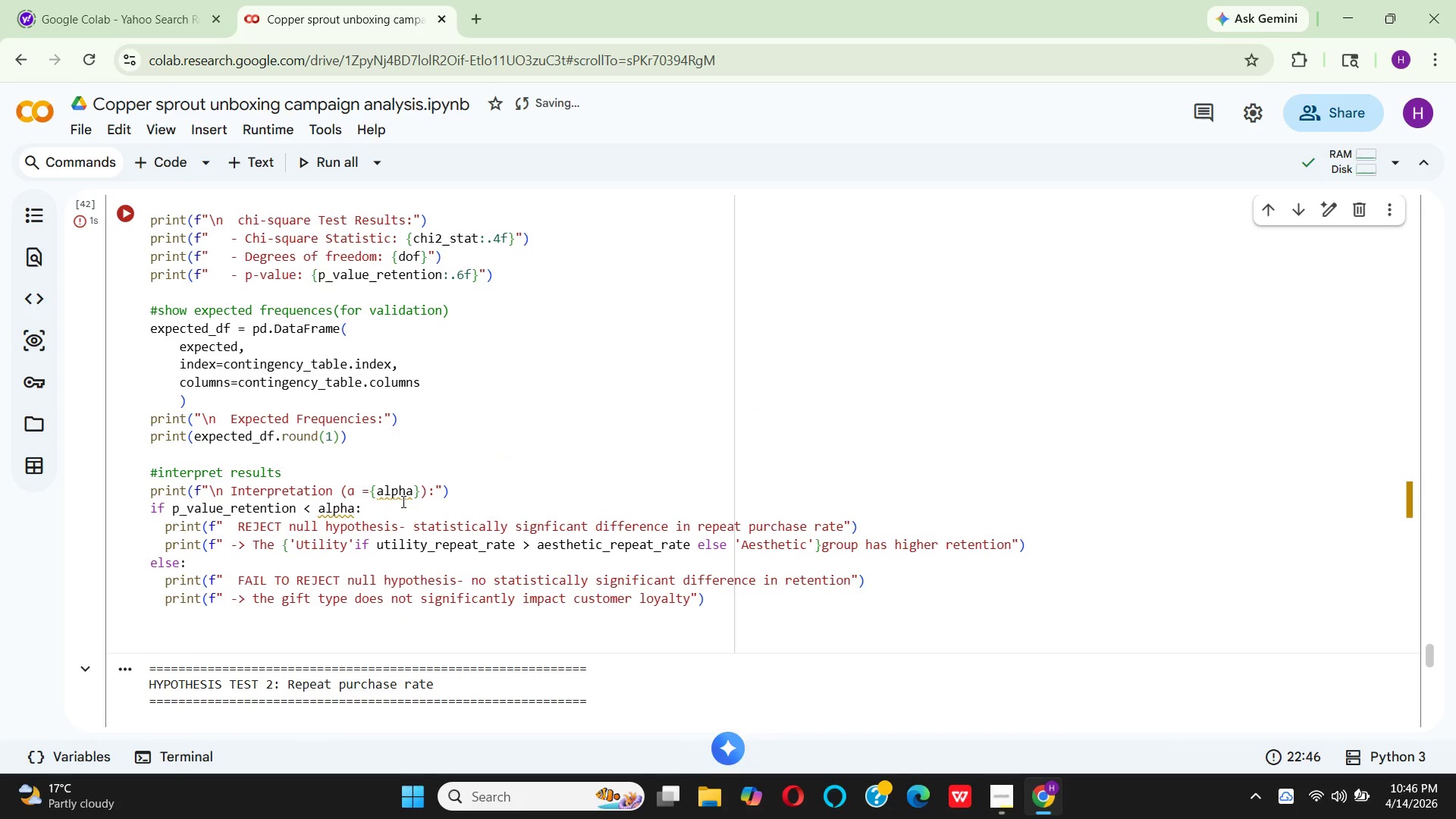 
left_click([370, 500])
 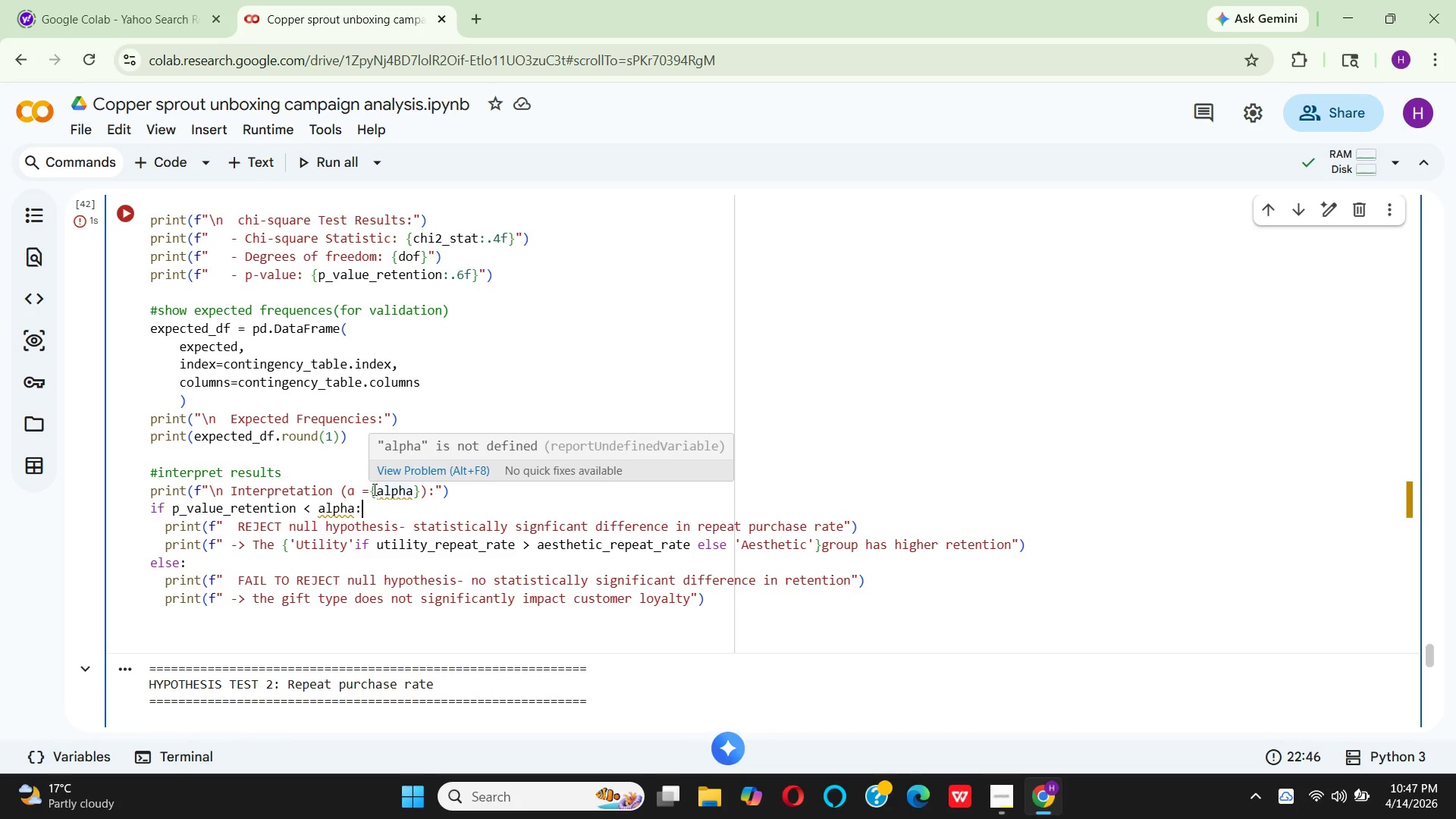 
left_click([368, 485])
 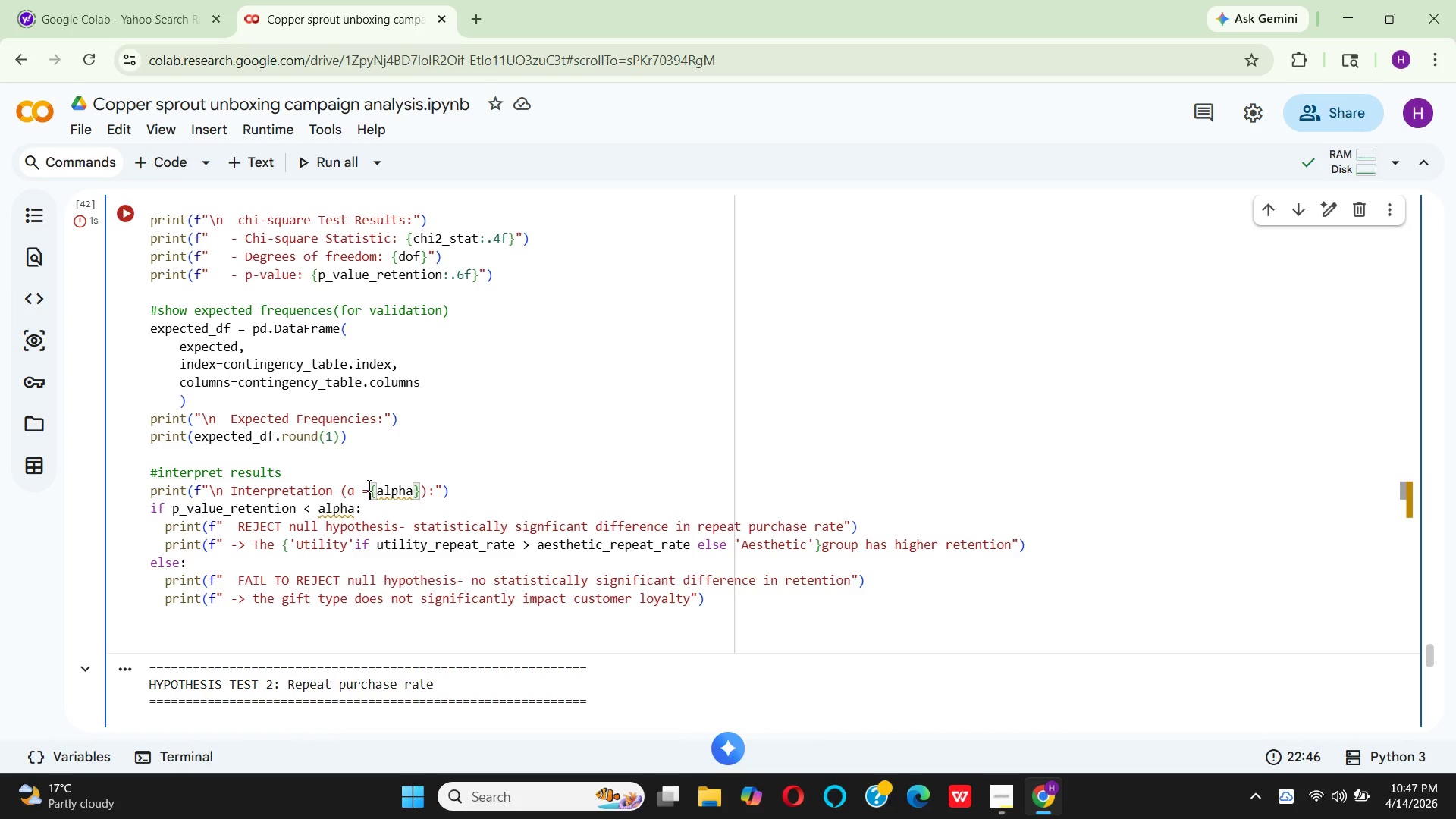 
key(Space)
 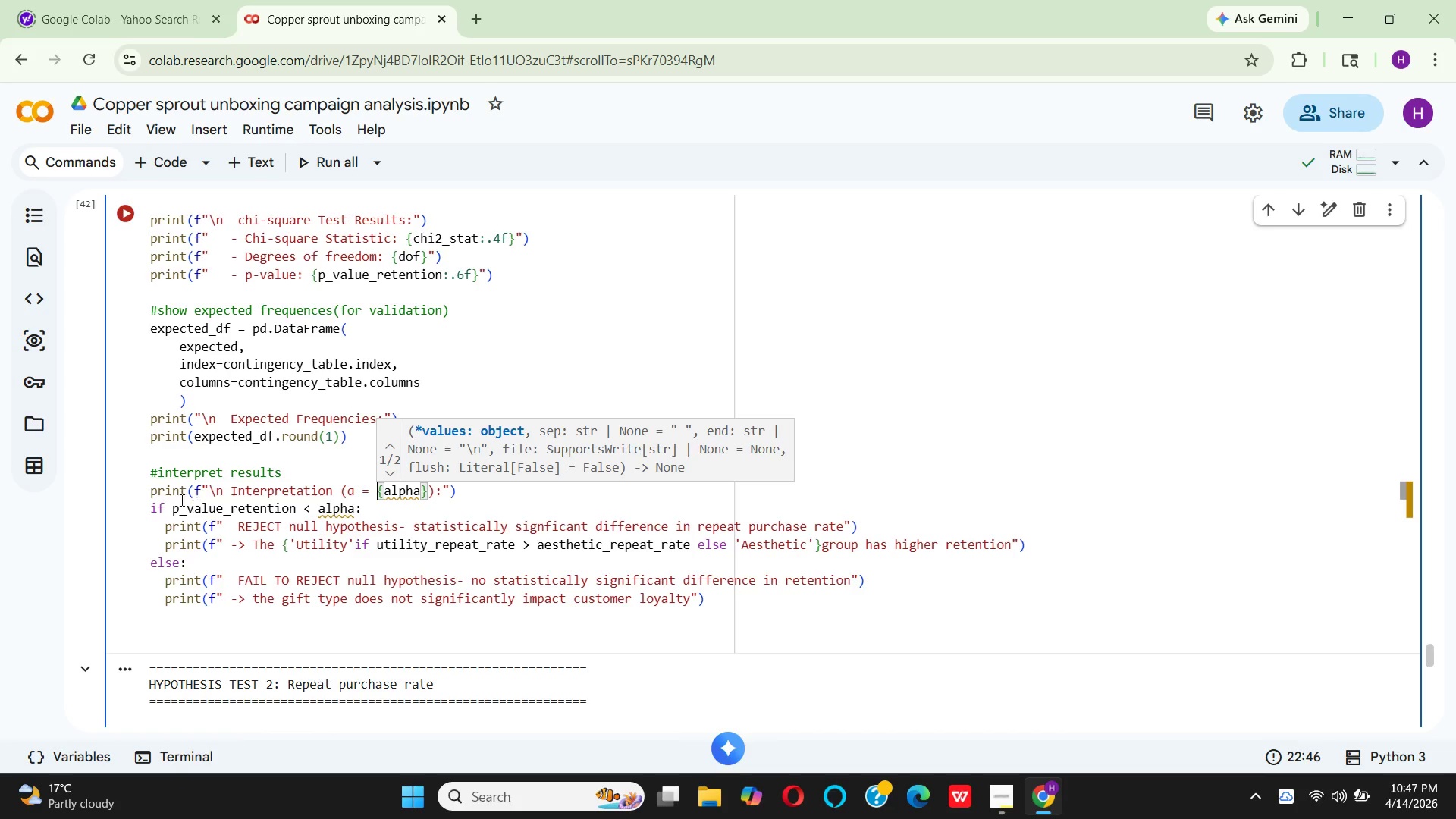 
wait(5.59)
 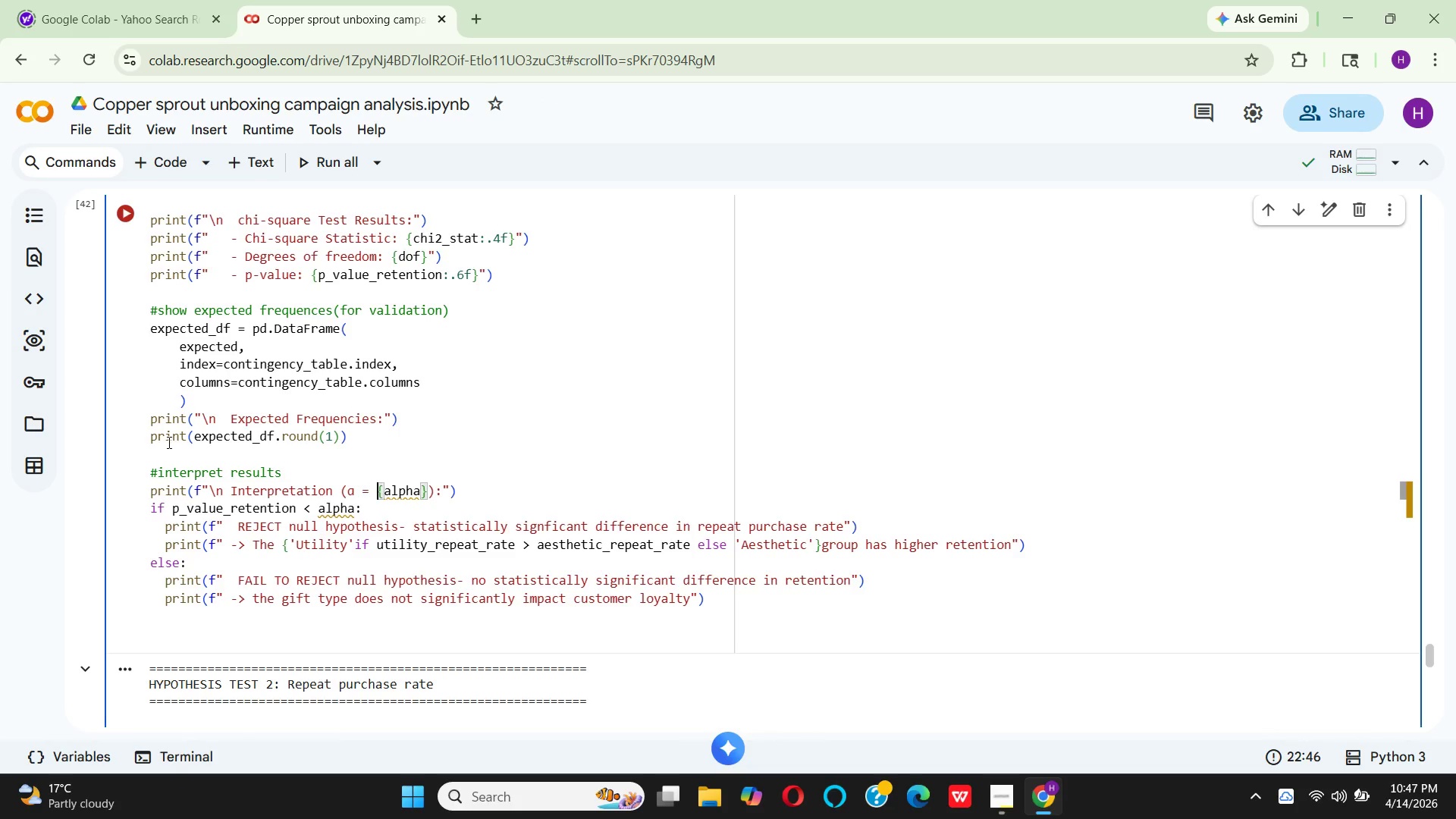 
left_click([290, 466])
 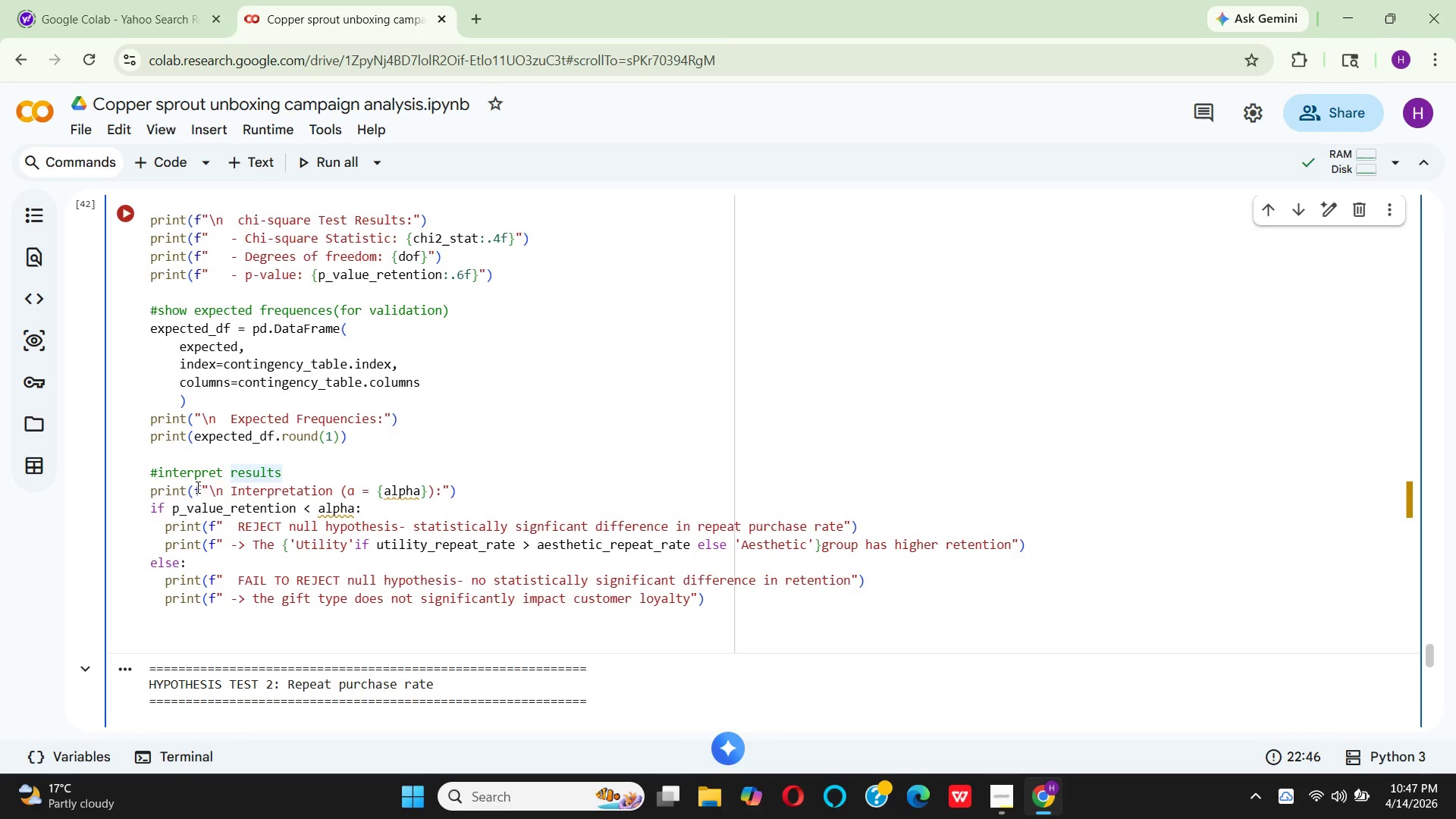 
mouse_move([195, 499])
 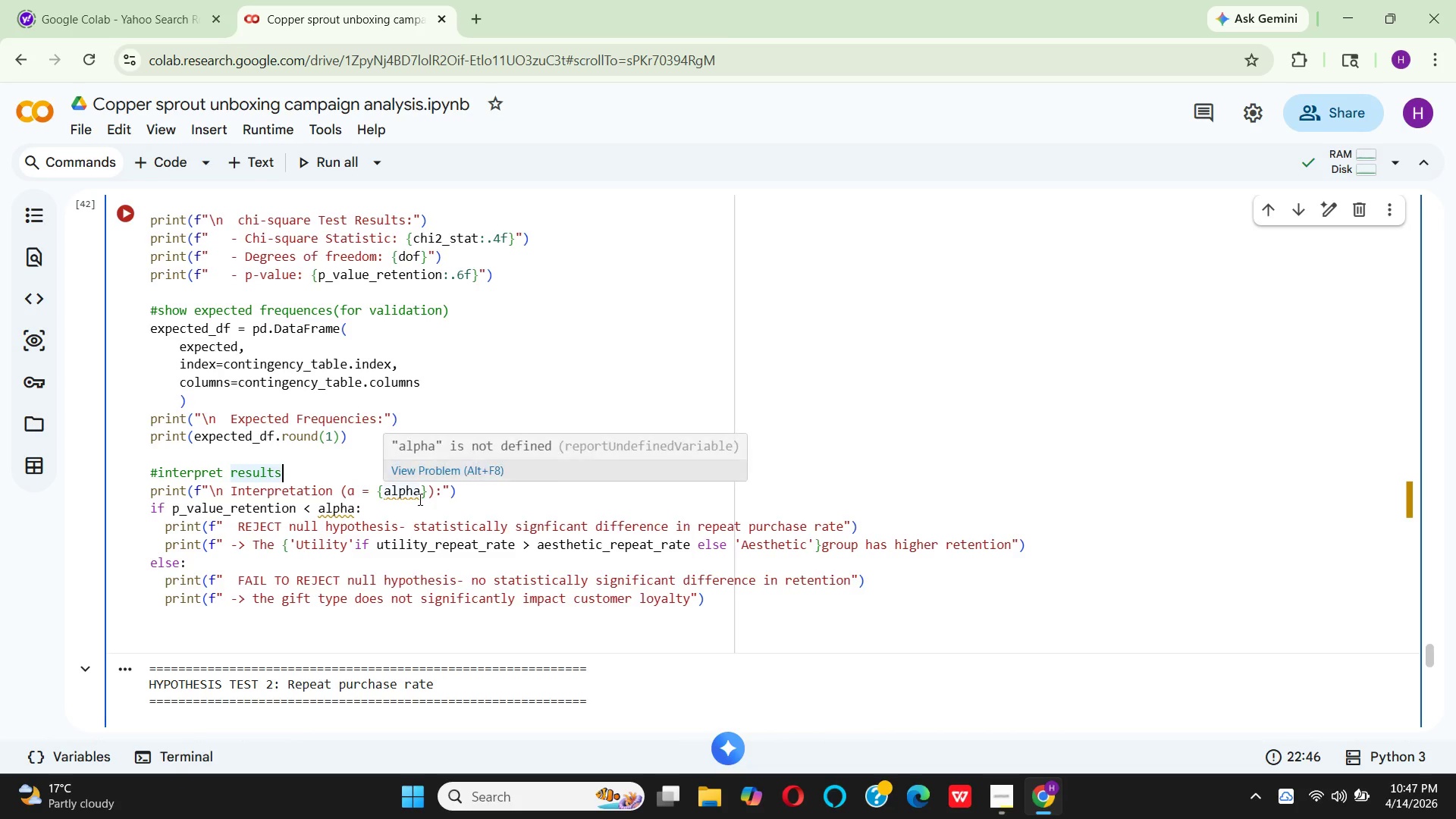 
wait(8.61)
 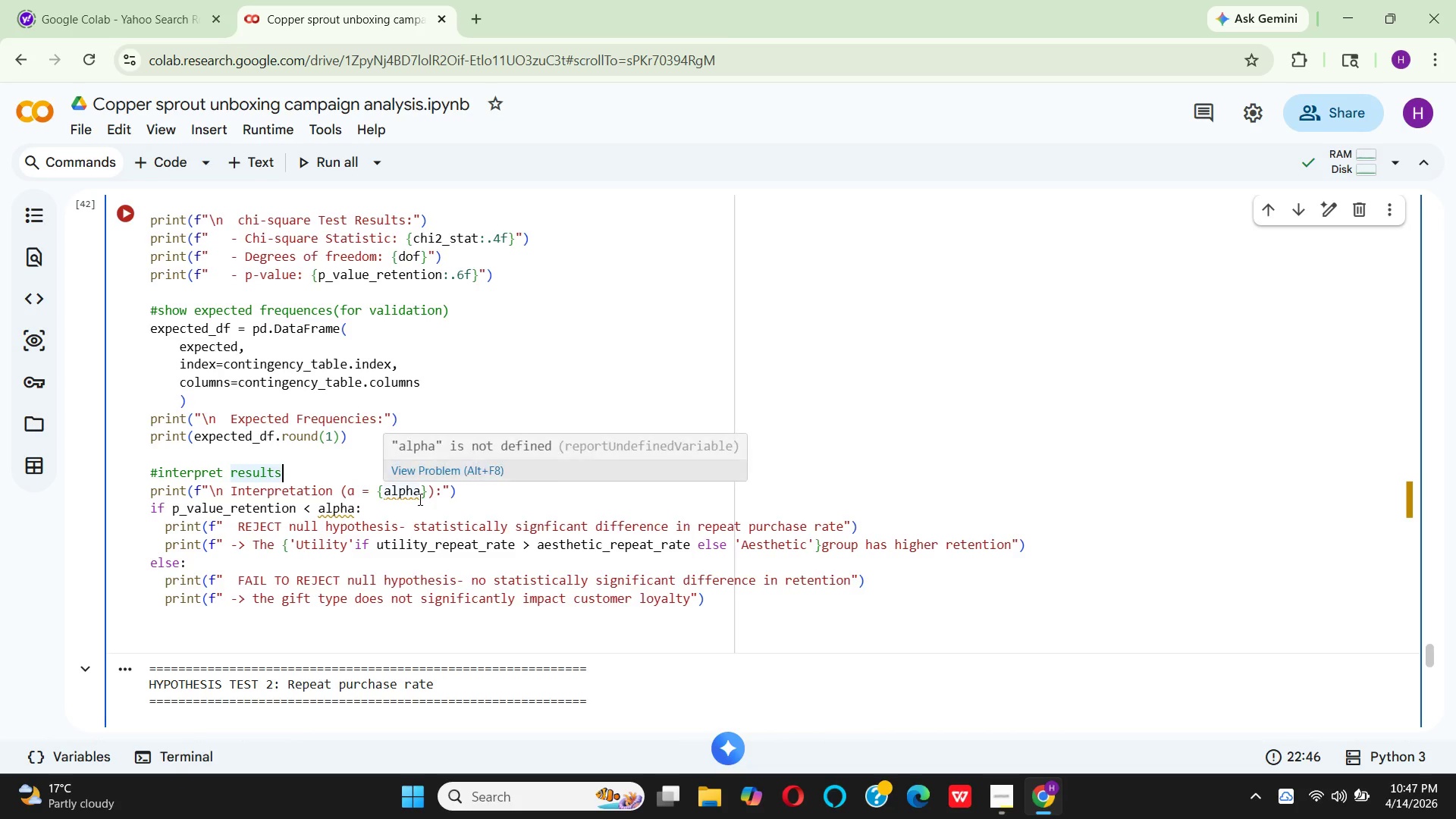 
left_click([400, 494])
 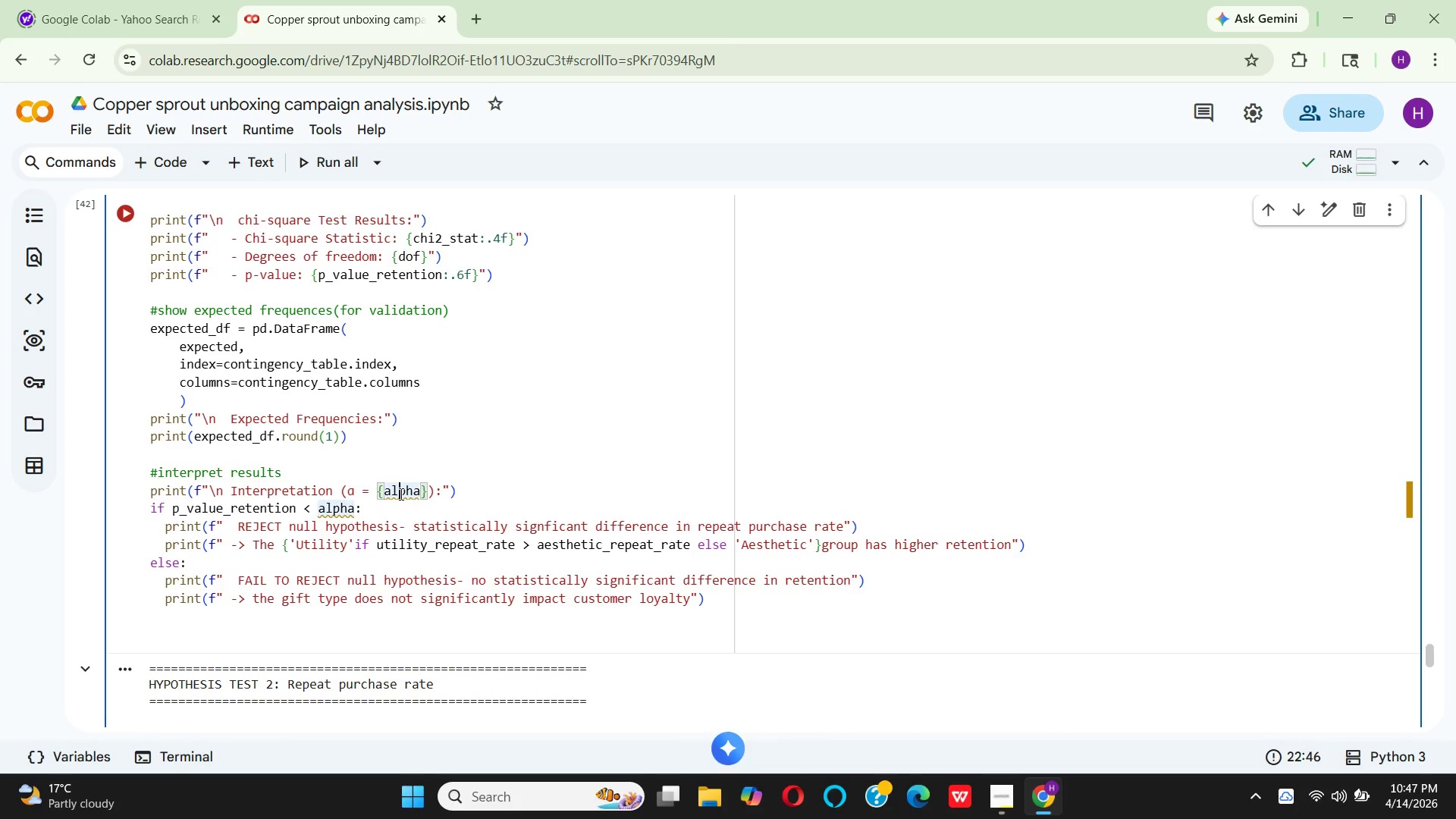 
double_click([400, 494])
 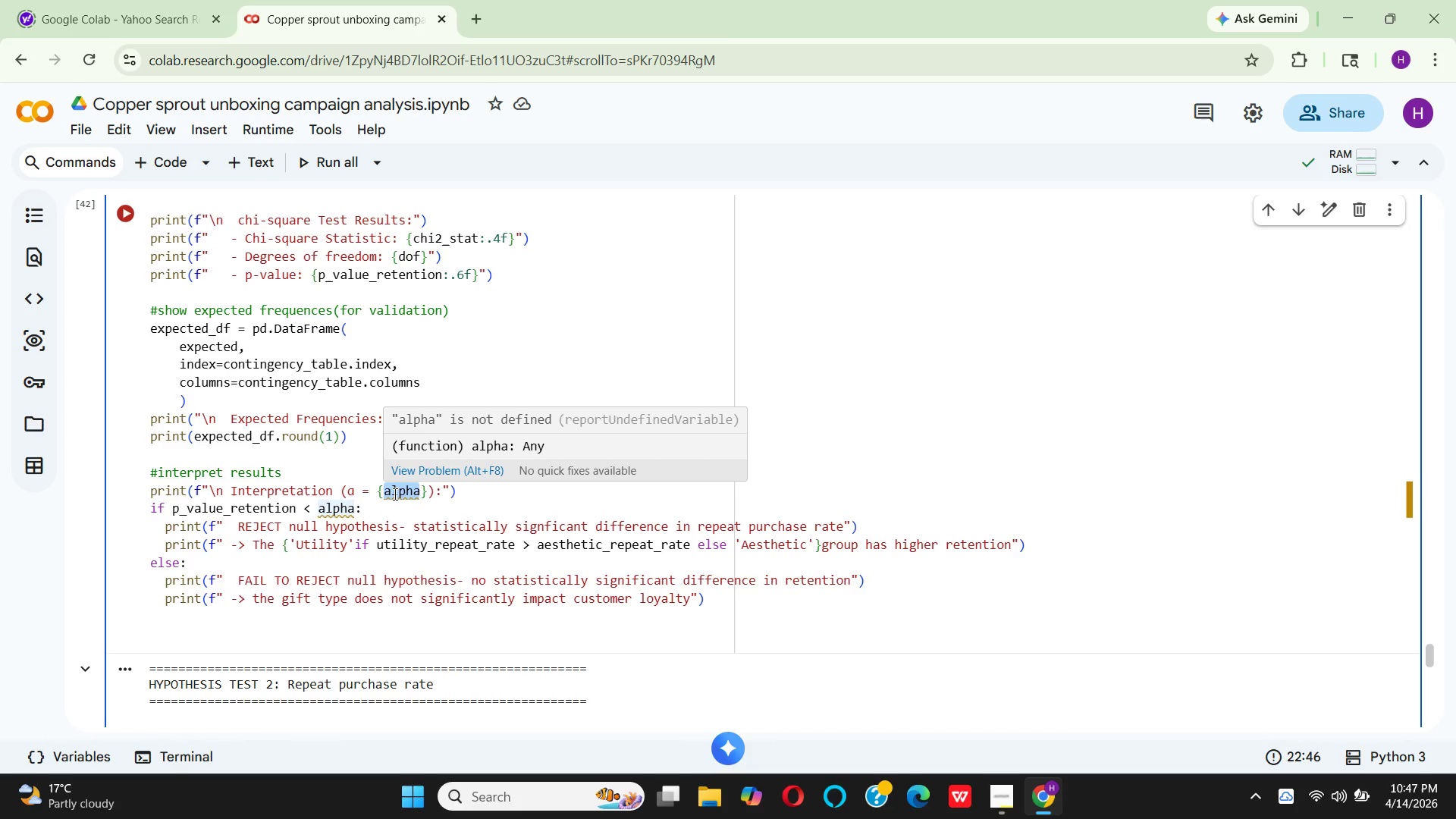 
wait(19.78)
 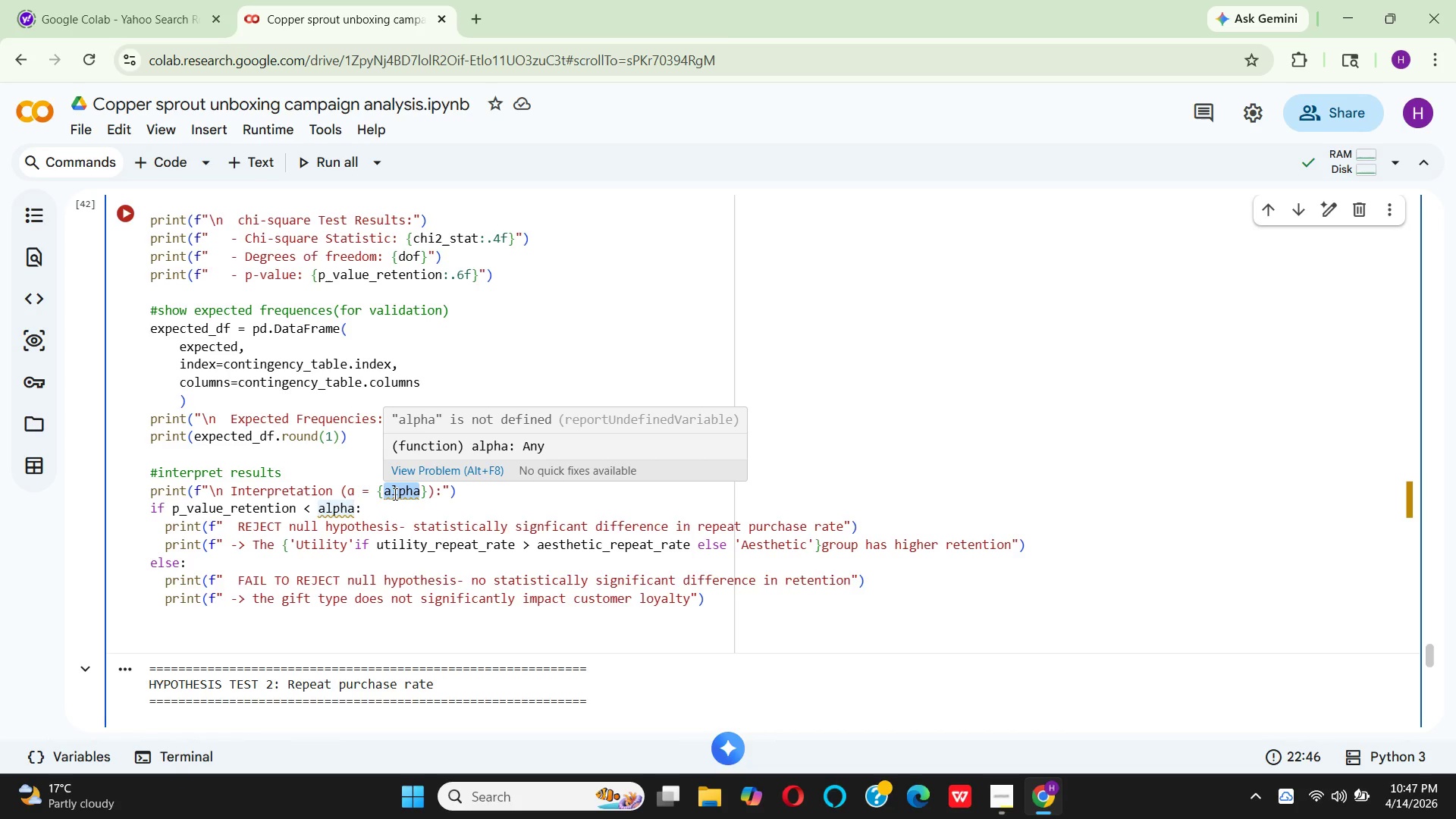 
mouse_move([391, 510])
 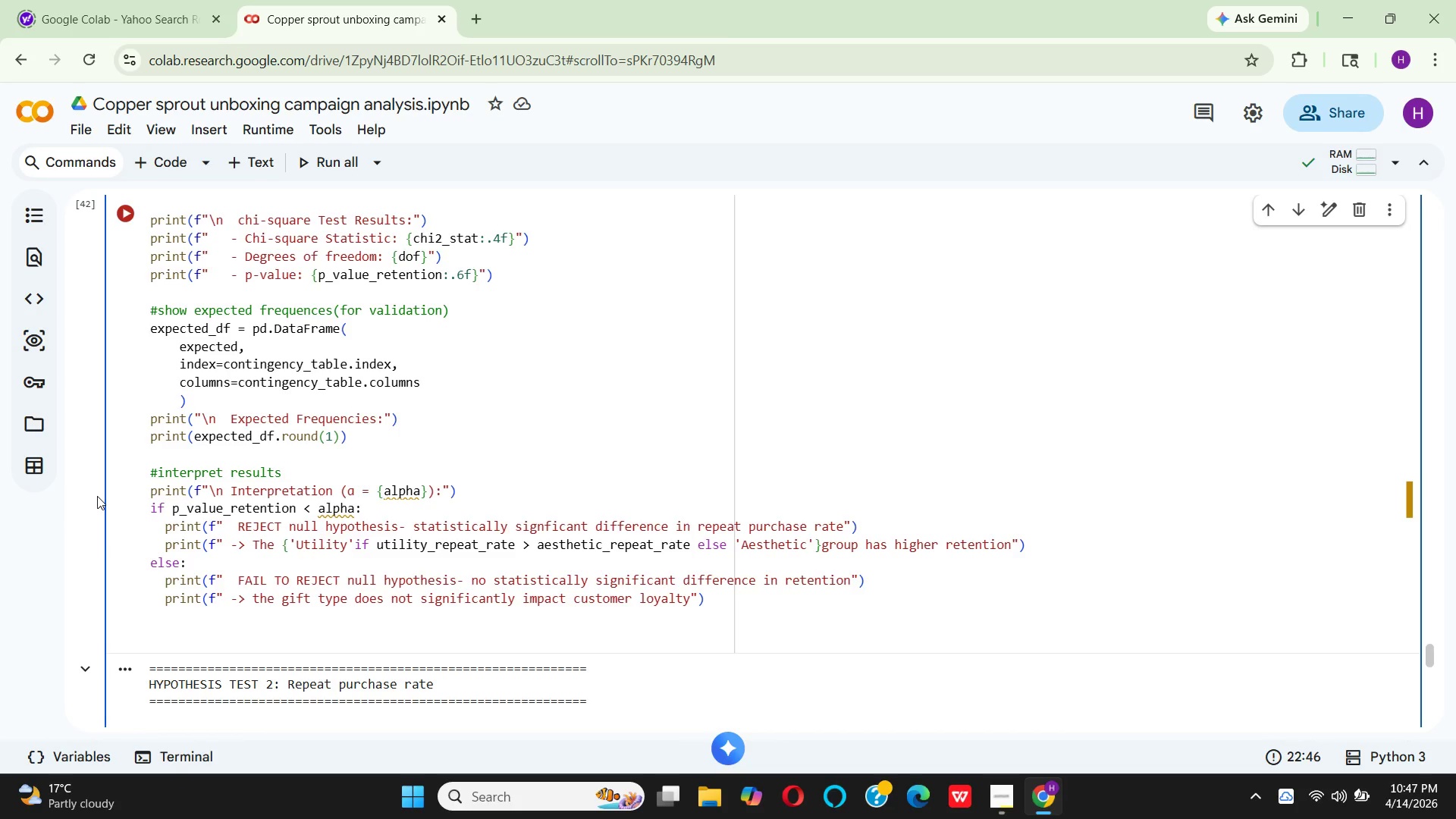 
wait(5.41)
 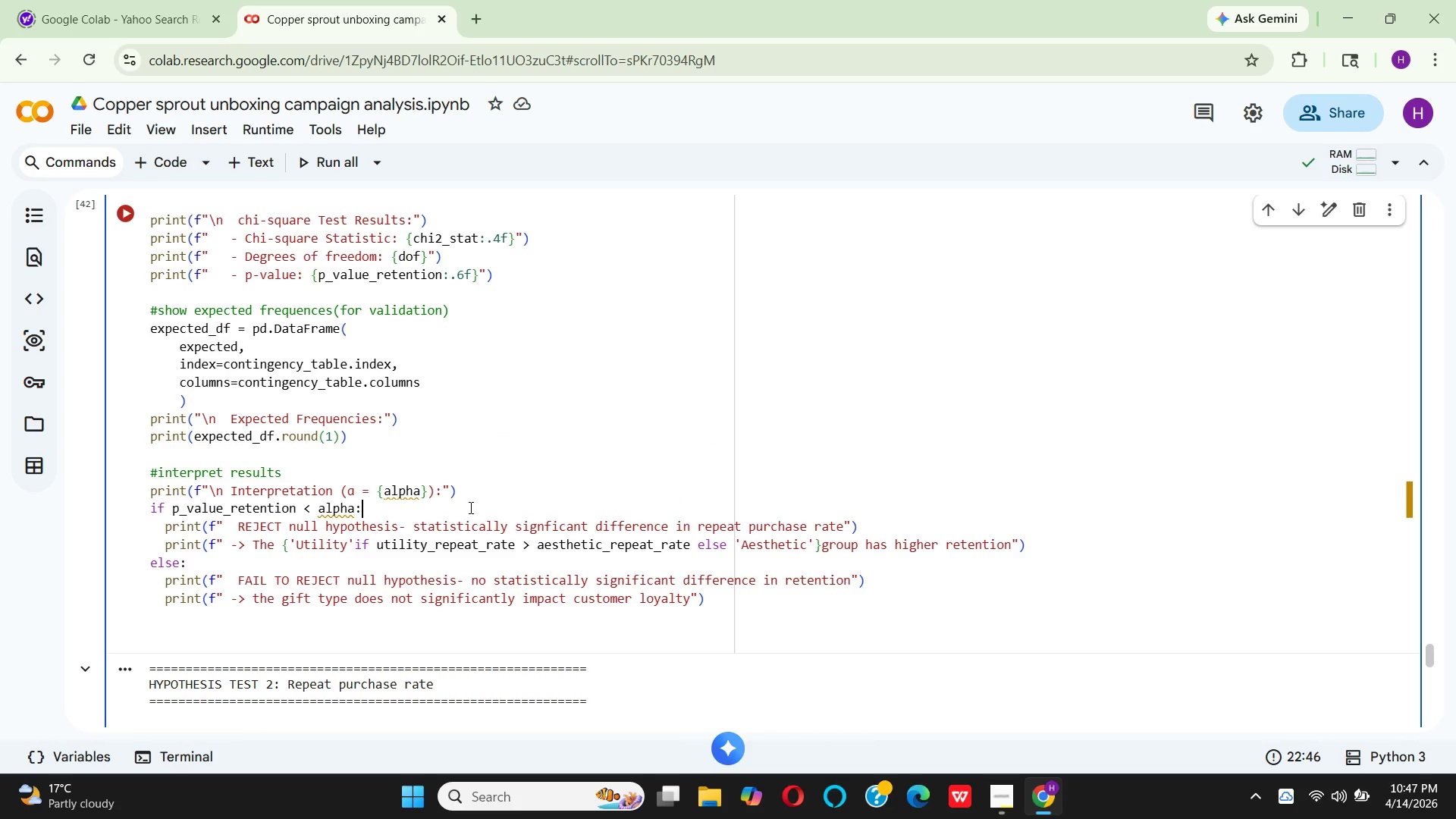 
left_click([122, 212])
 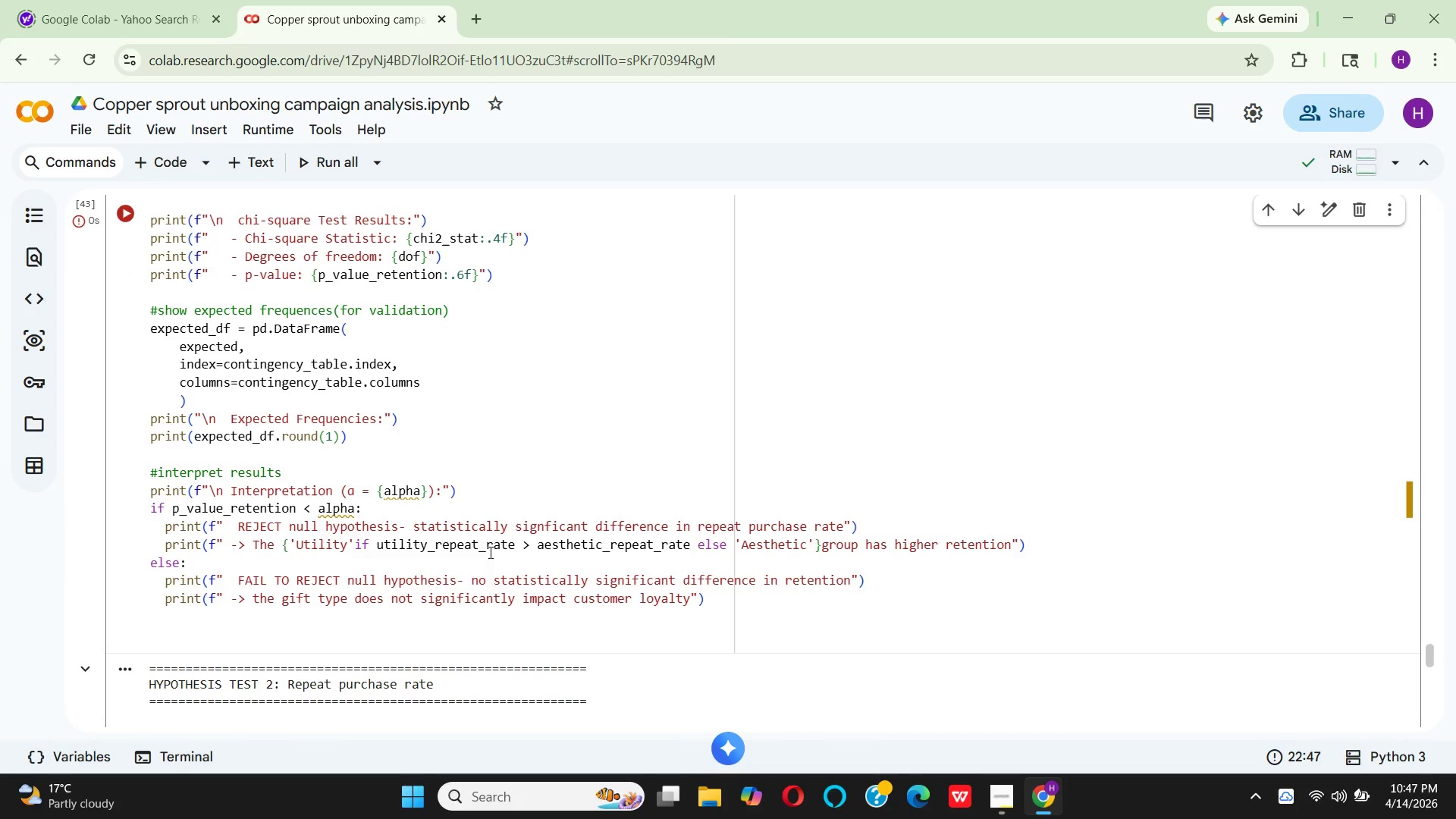 
scroll: coordinate [502, 540], scroll_direction: down, amount: 8.0
 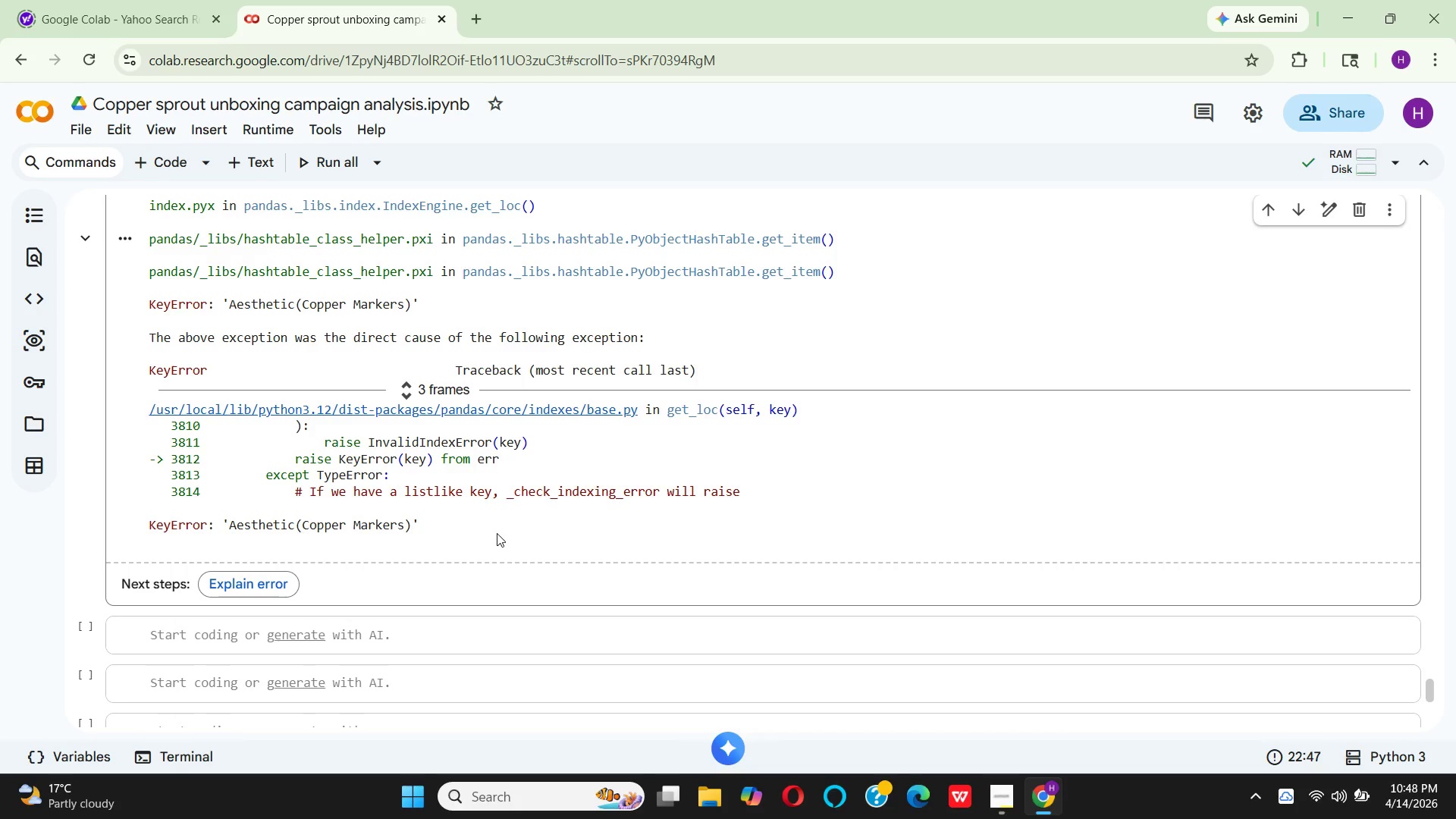 
scroll: coordinate [497, 533], scroll_direction: up, amount: 2.0
 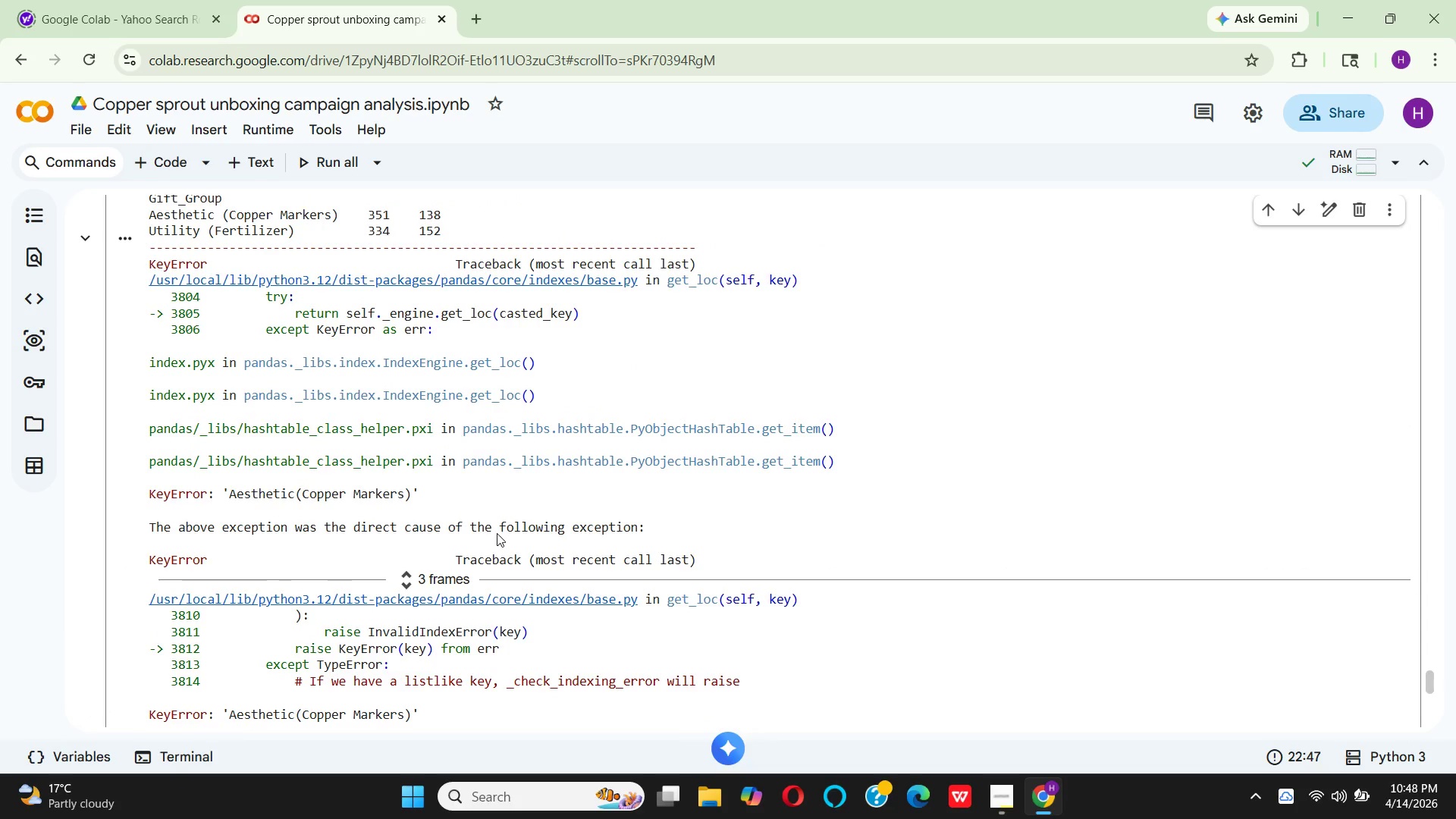 
scroll: coordinate [497, 533], scroll_direction: down, amount: 2.0
 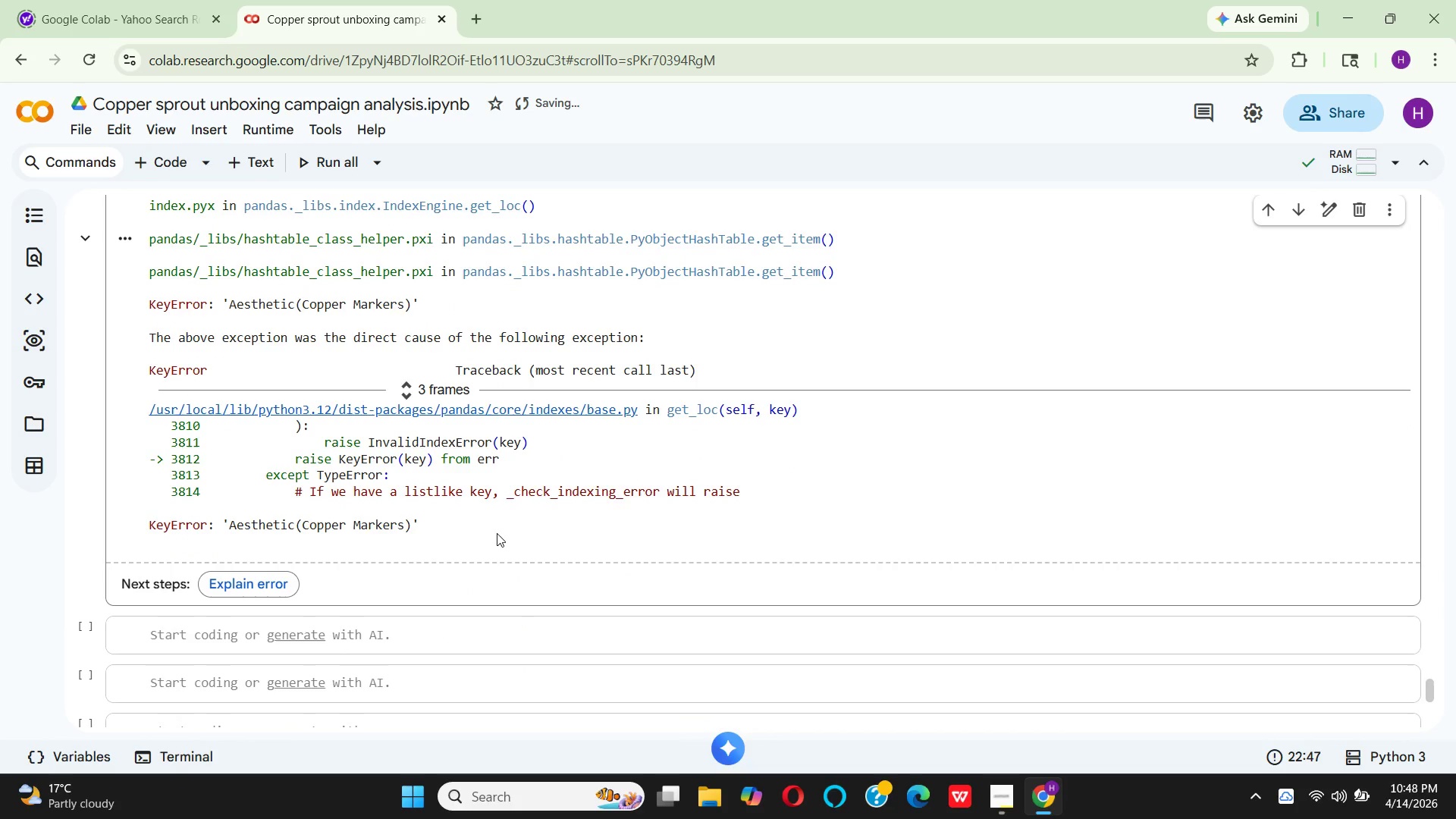 
scroll: coordinate [497, 533], scroll_direction: up, amount: 13.0
 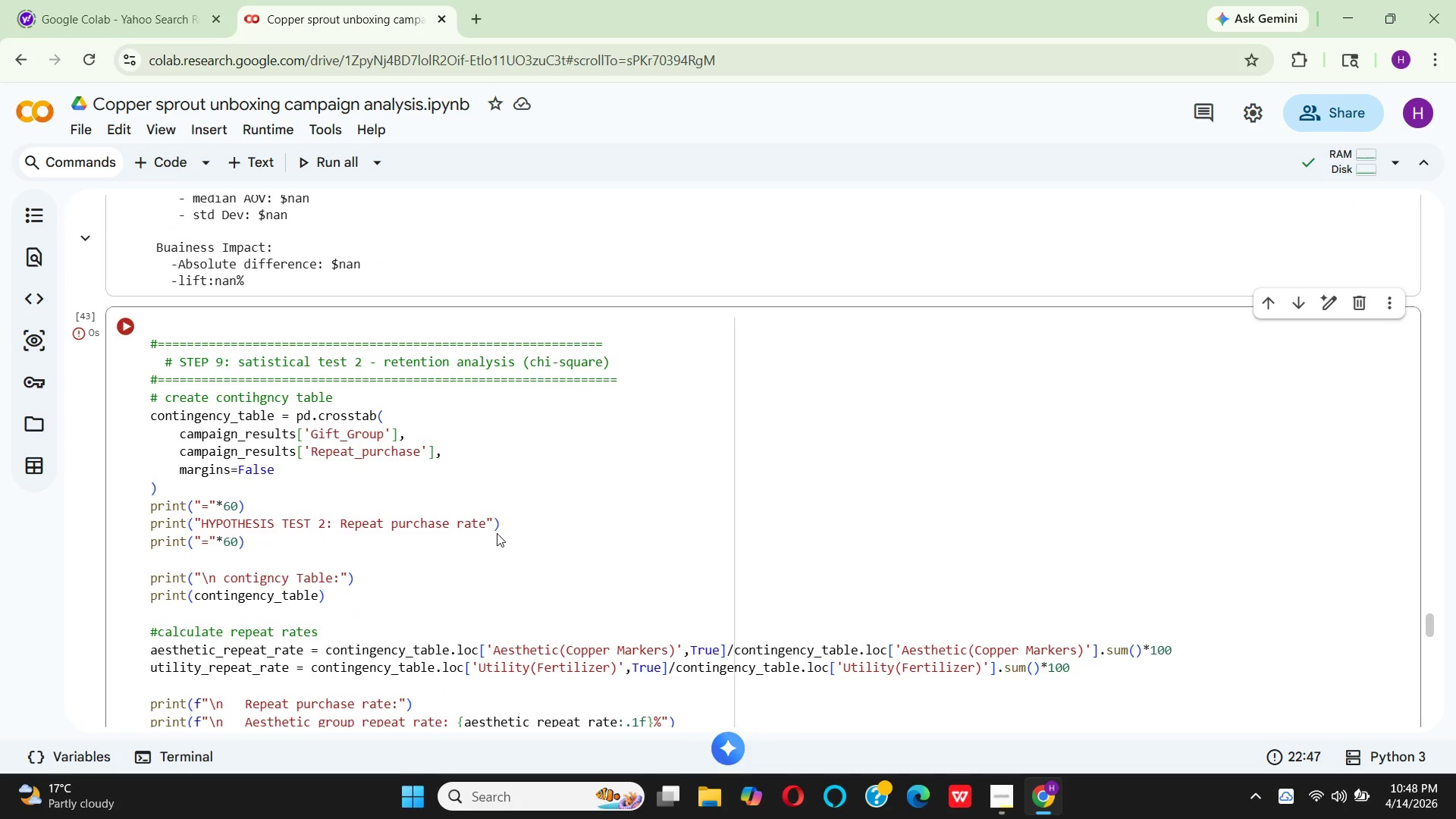 
scroll: coordinate [500, 531], scroll_direction: down, amount: 6.0
 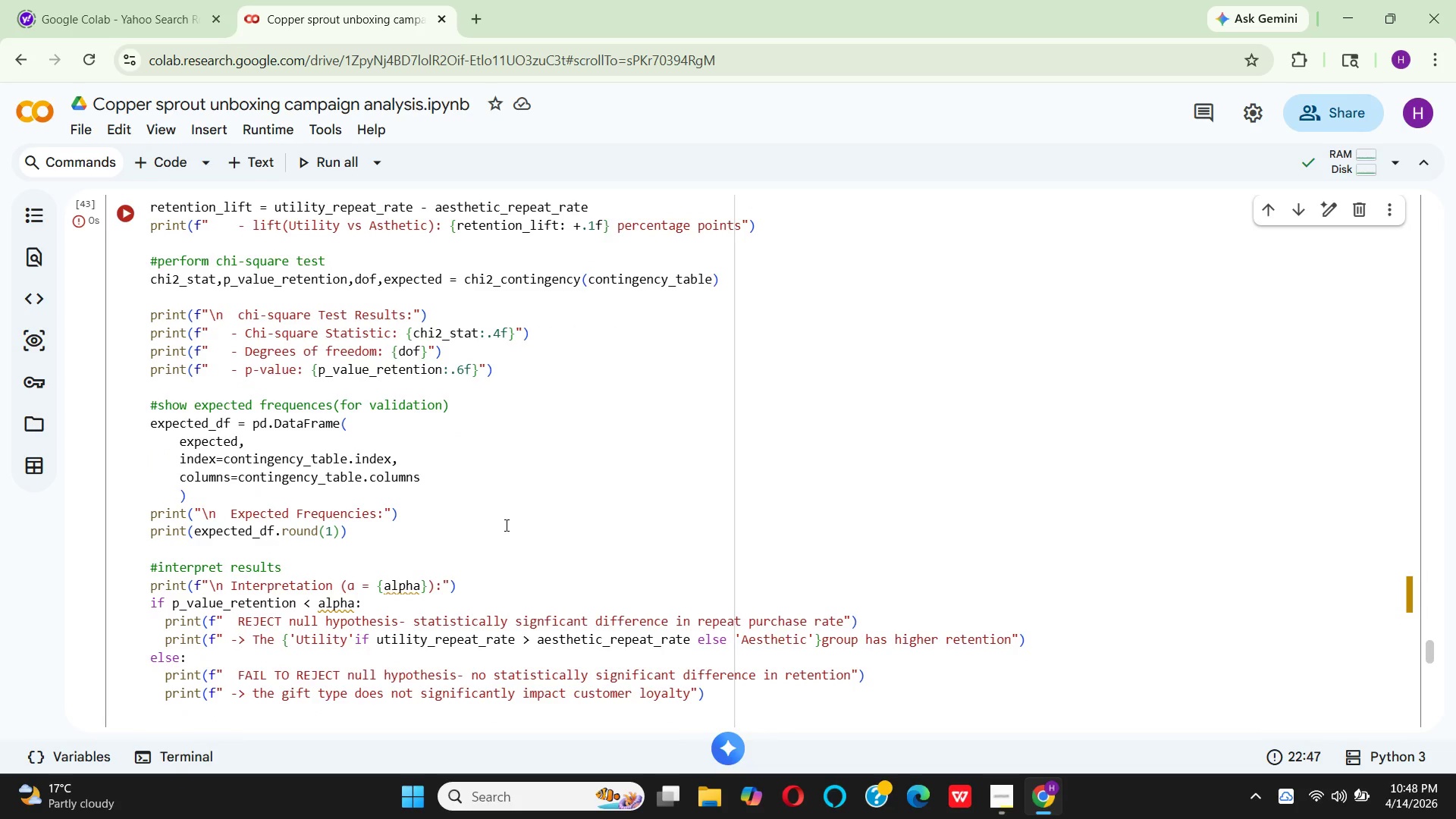 
wait(7.2)
 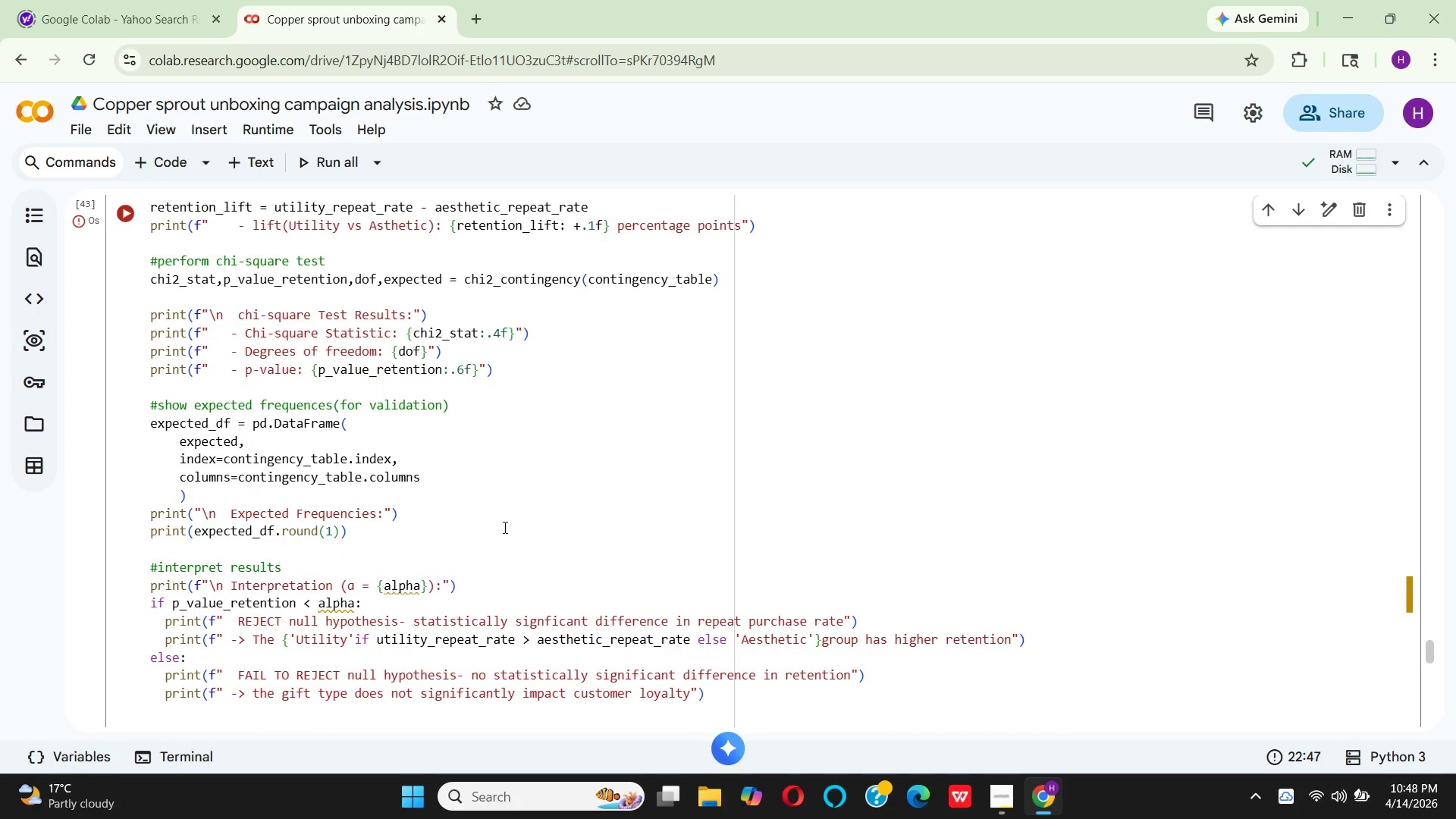 
scroll: coordinate [505, 525], scroll_direction: down, amount: 2.0
 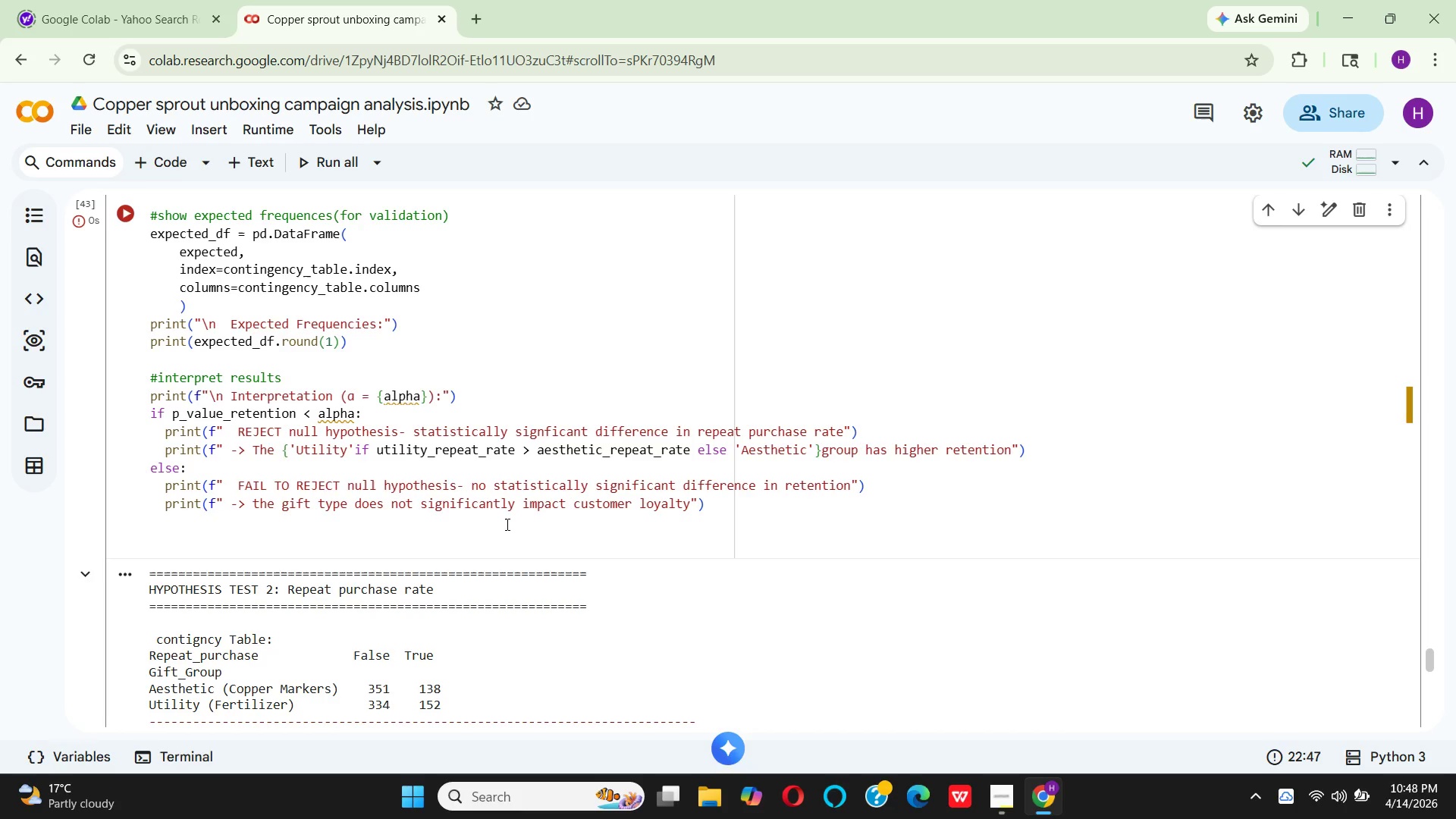 
wait(11.75)
 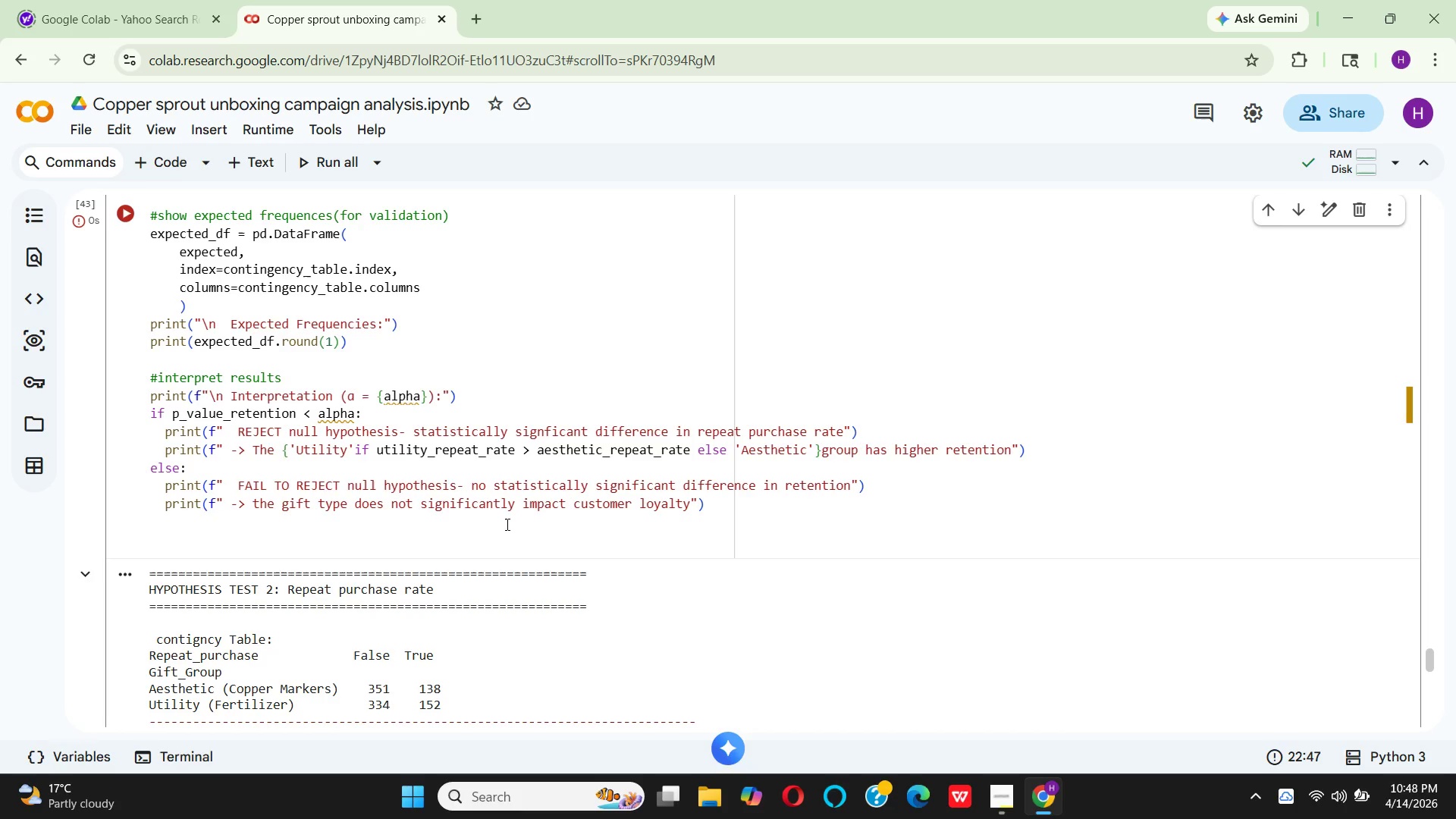 
scroll: coordinate [520, 384], scroll_direction: down, amount: 7.0
 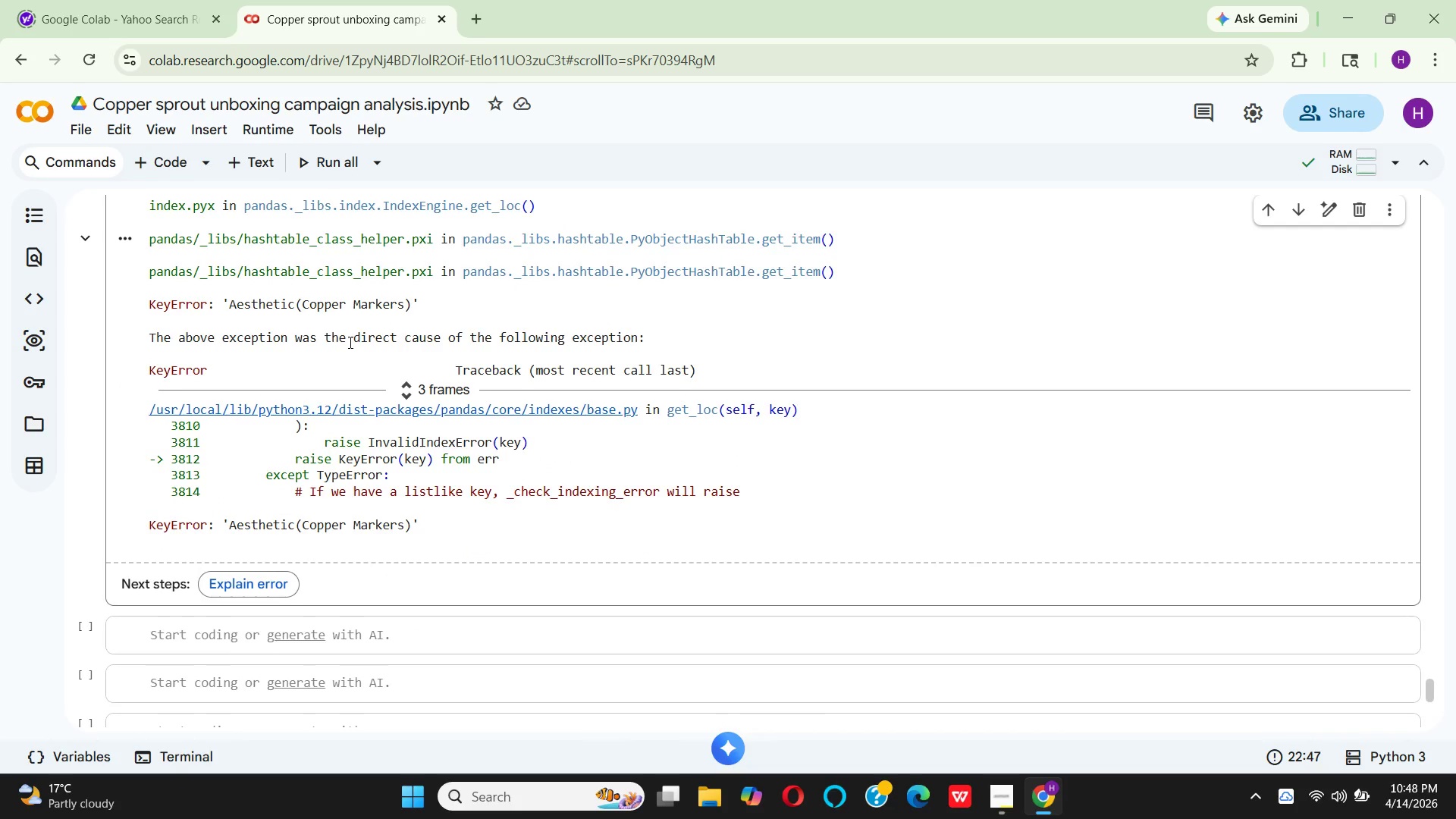 
scroll: coordinate [348, 341], scroll_direction: up, amount: 3.0
 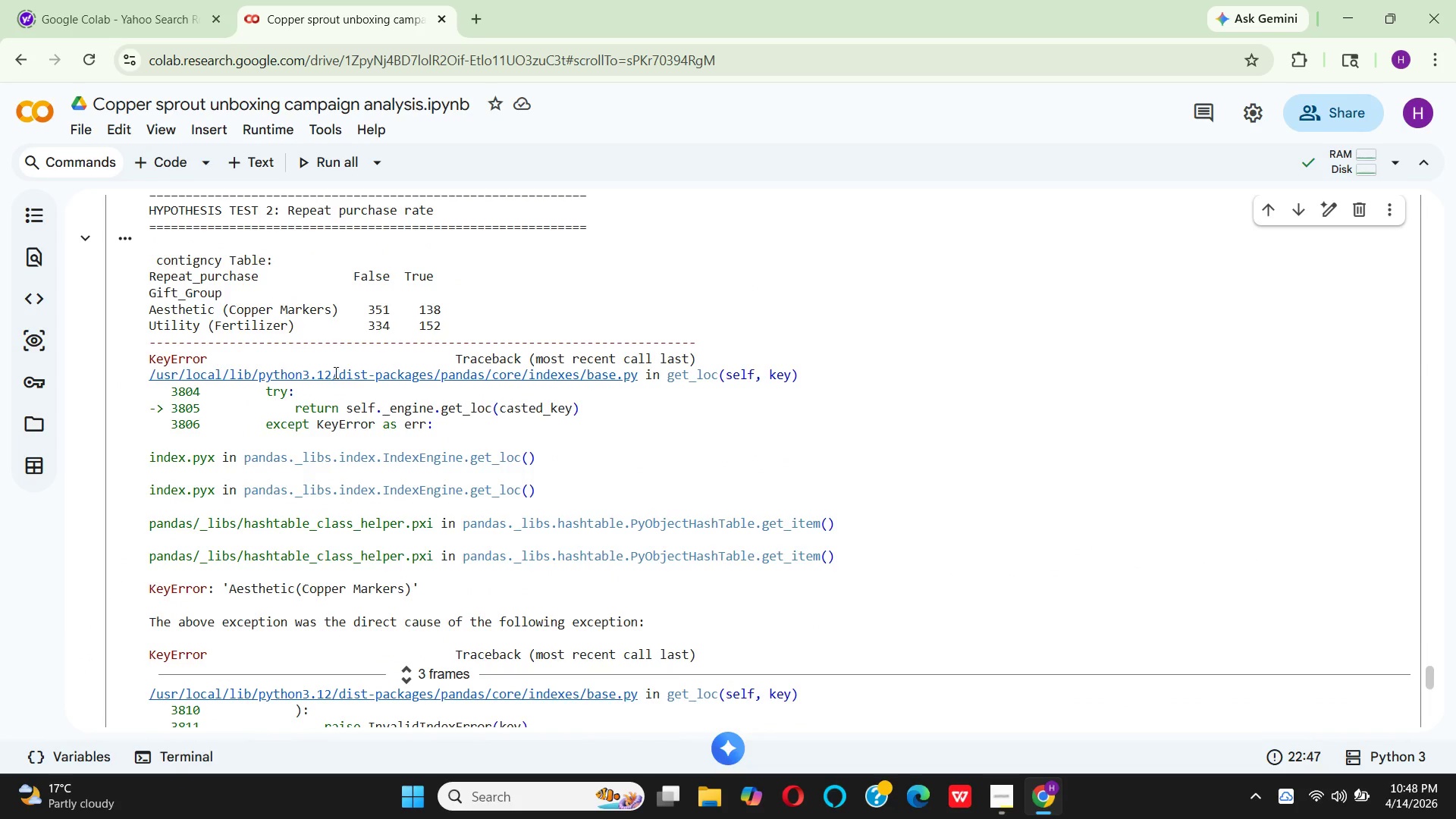 
scroll: coordinate [344, 455], scroll_direction: down, amount: 4.0
 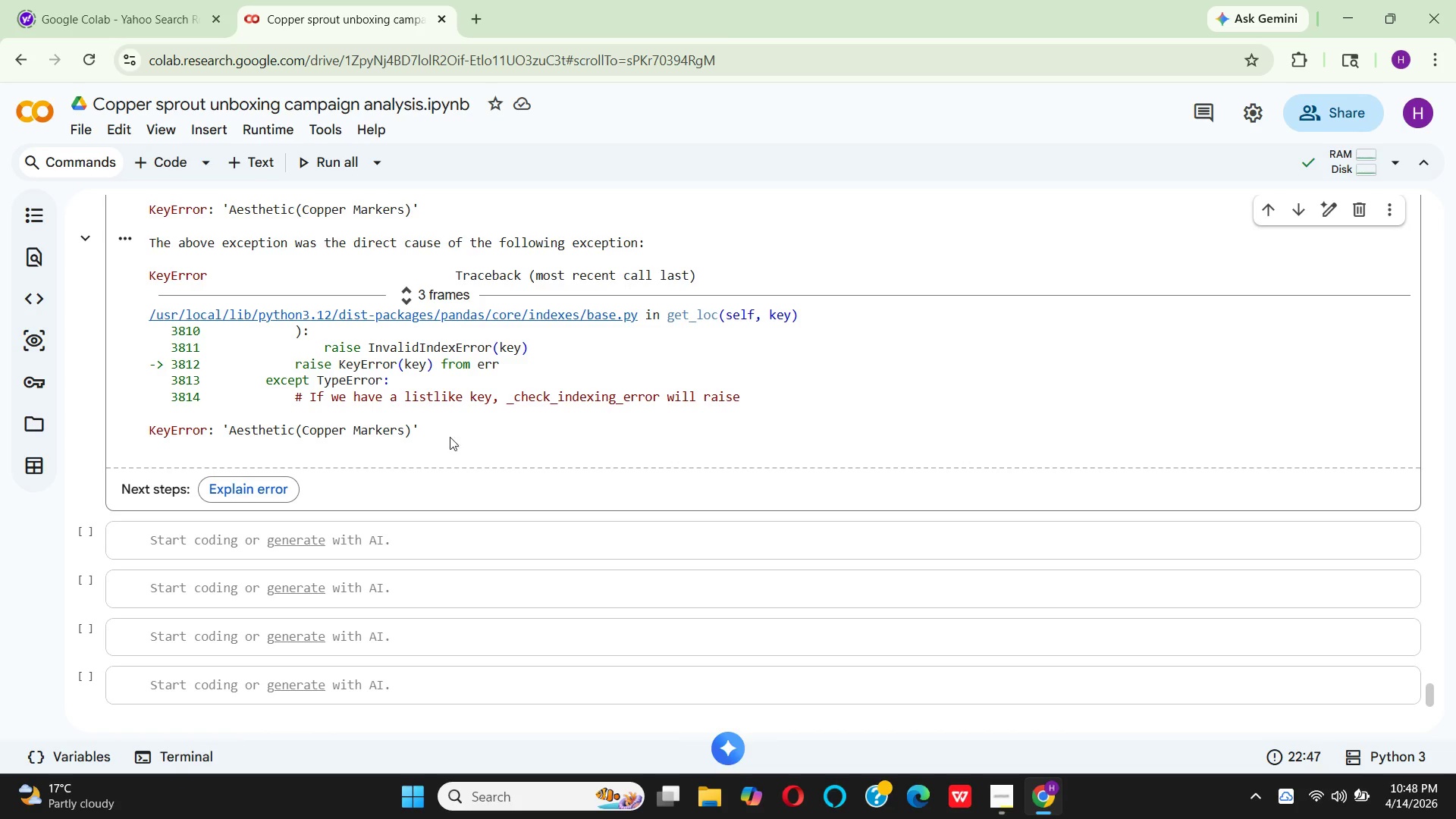 
scroll: coordinate [475, 432], scroll_direction: up, amount: 9.0
 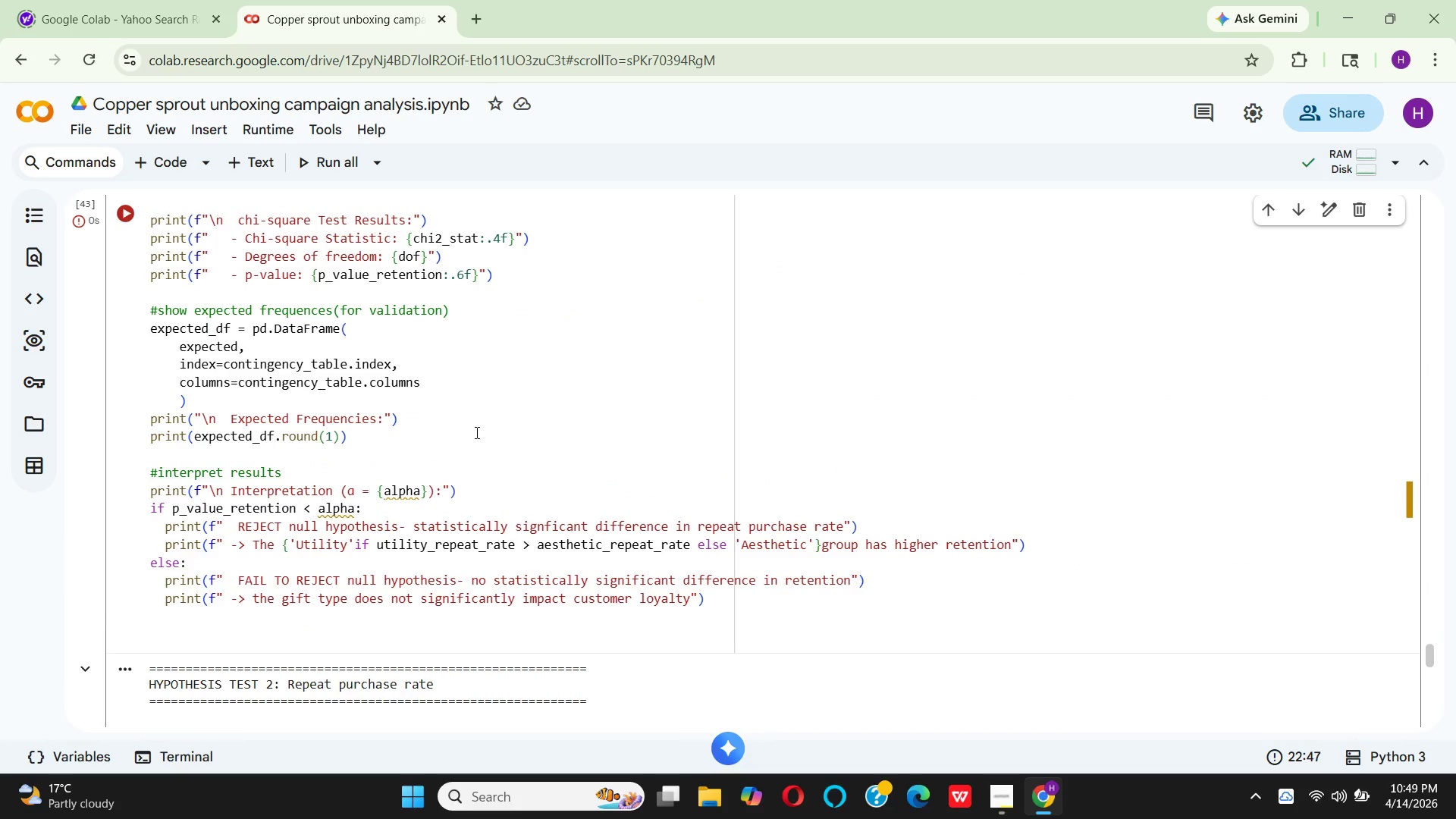 
scroll: coordinate [443, 385], scroll_direction: up, amount: 4.0
 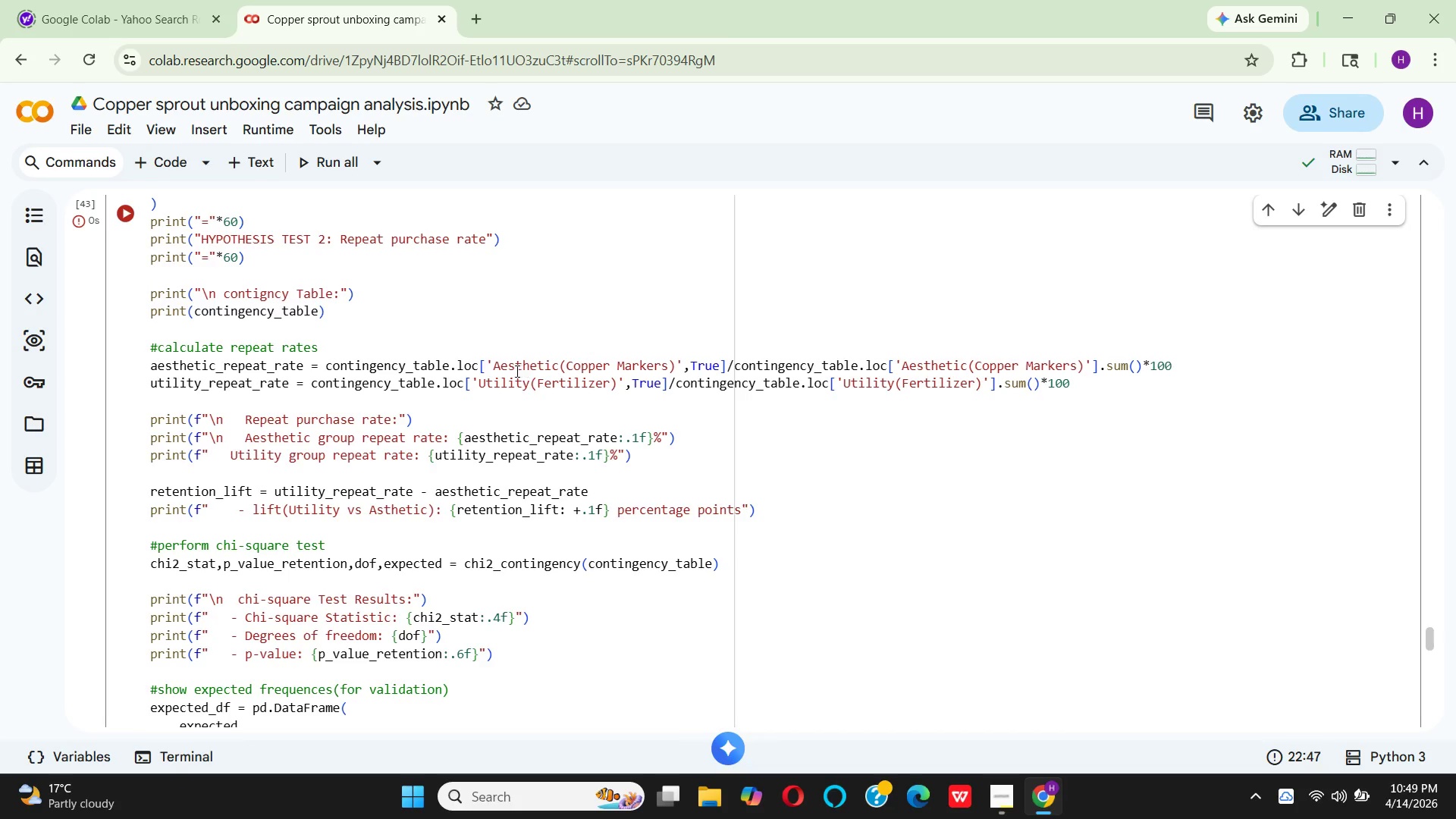 
wait(13.58)
 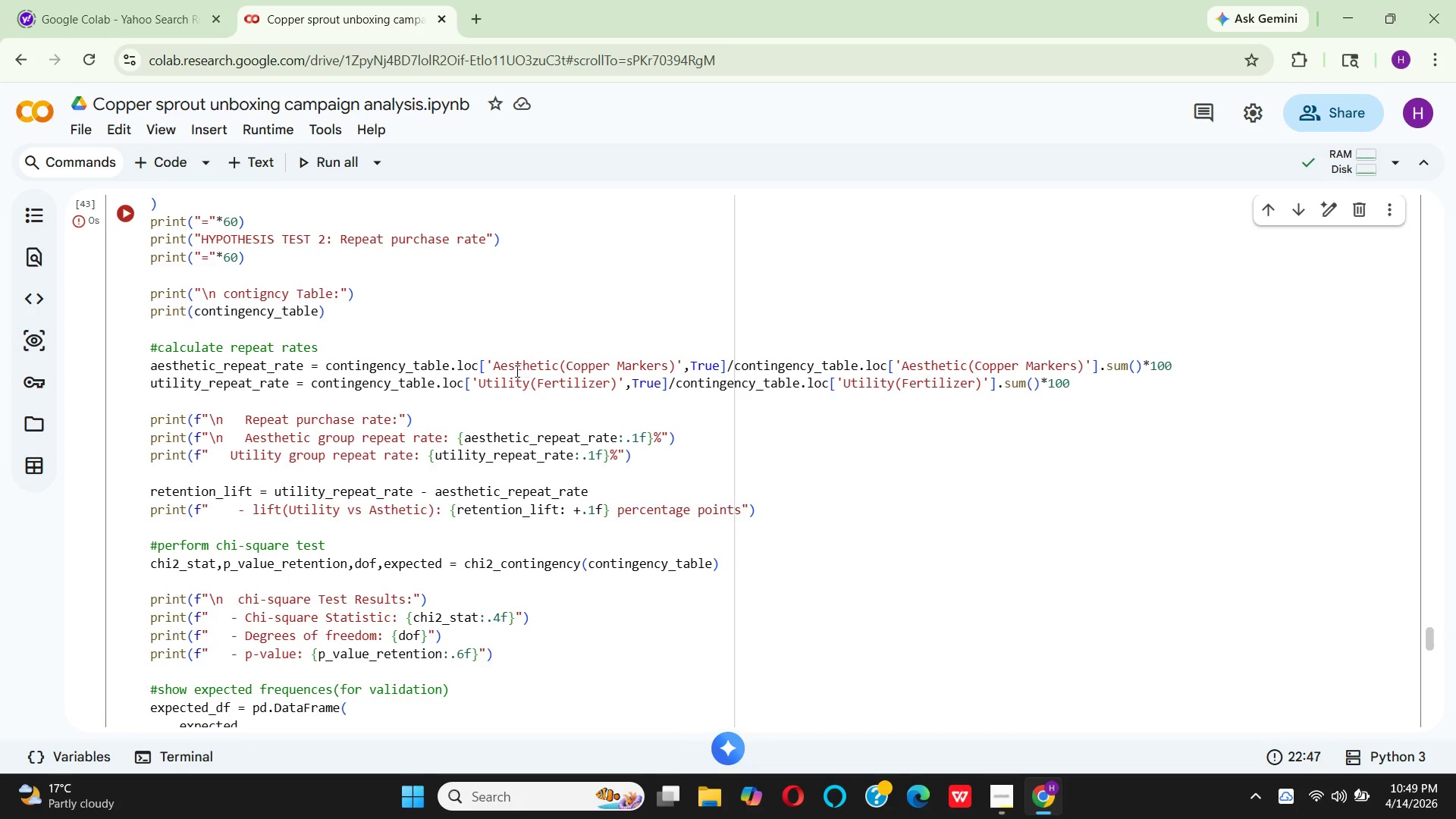 
left_click([557, 366])
 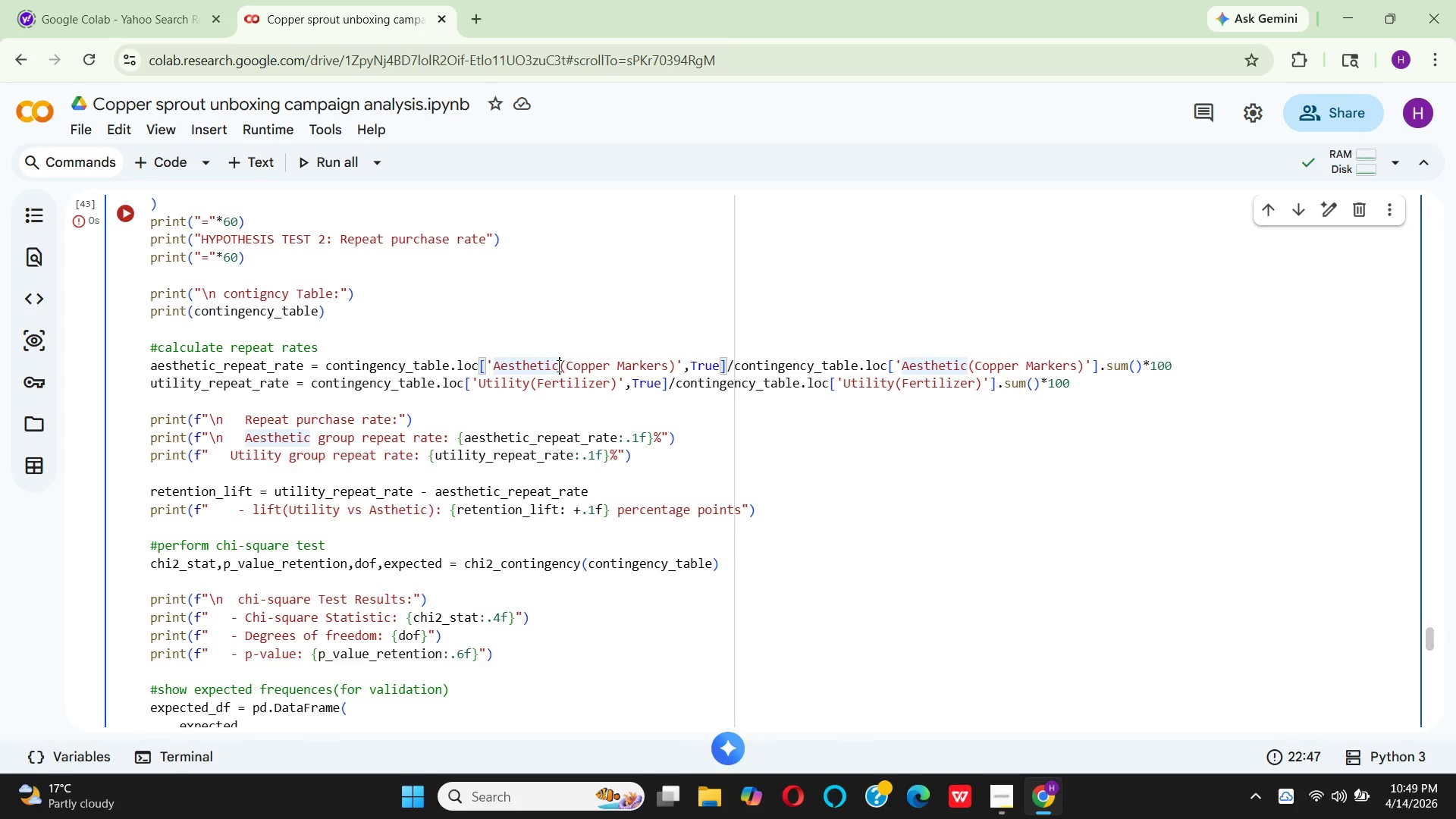 
key(Space)
 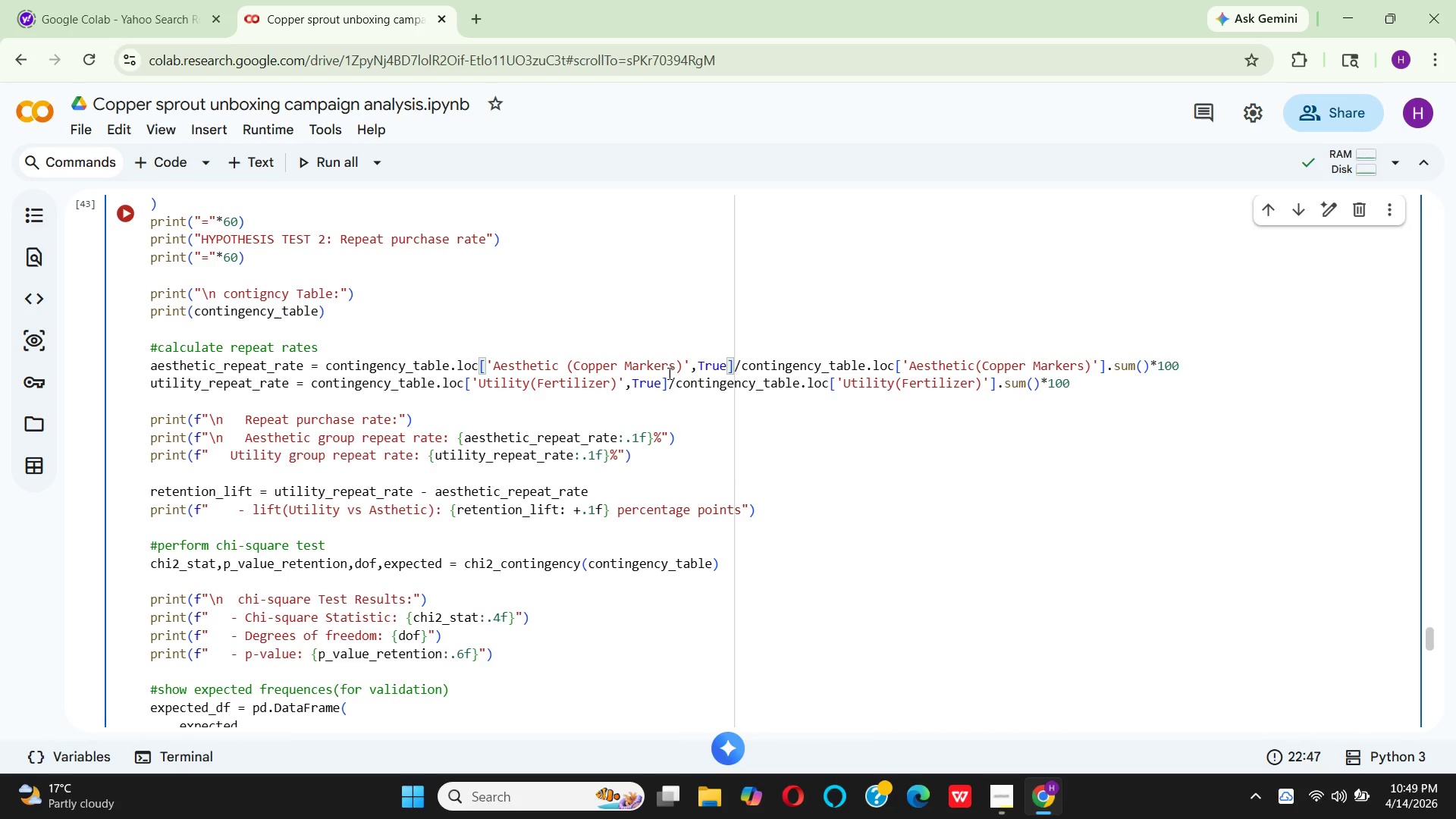 
wait(12.63)
 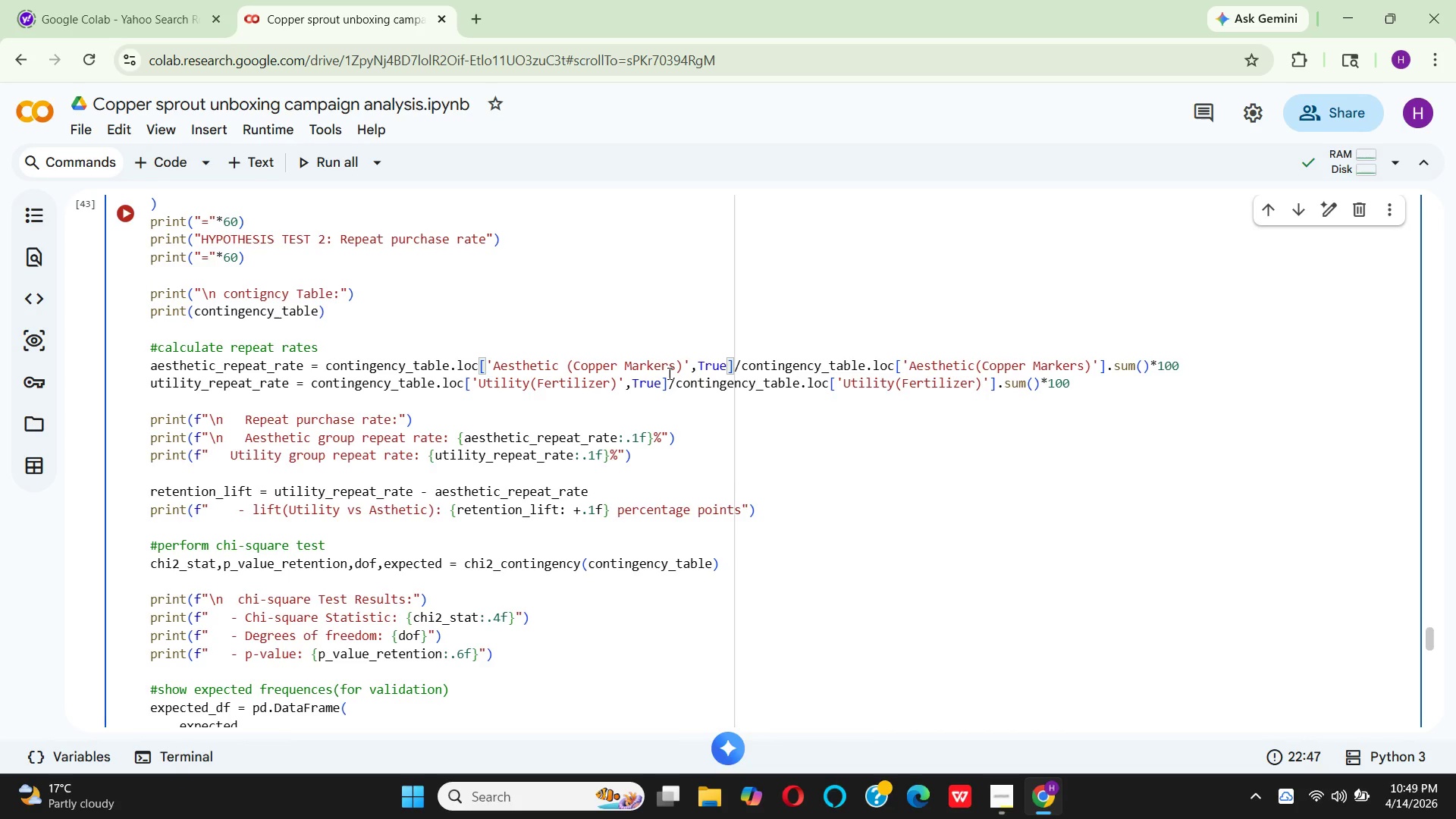 
mouse_move([471, 365])
 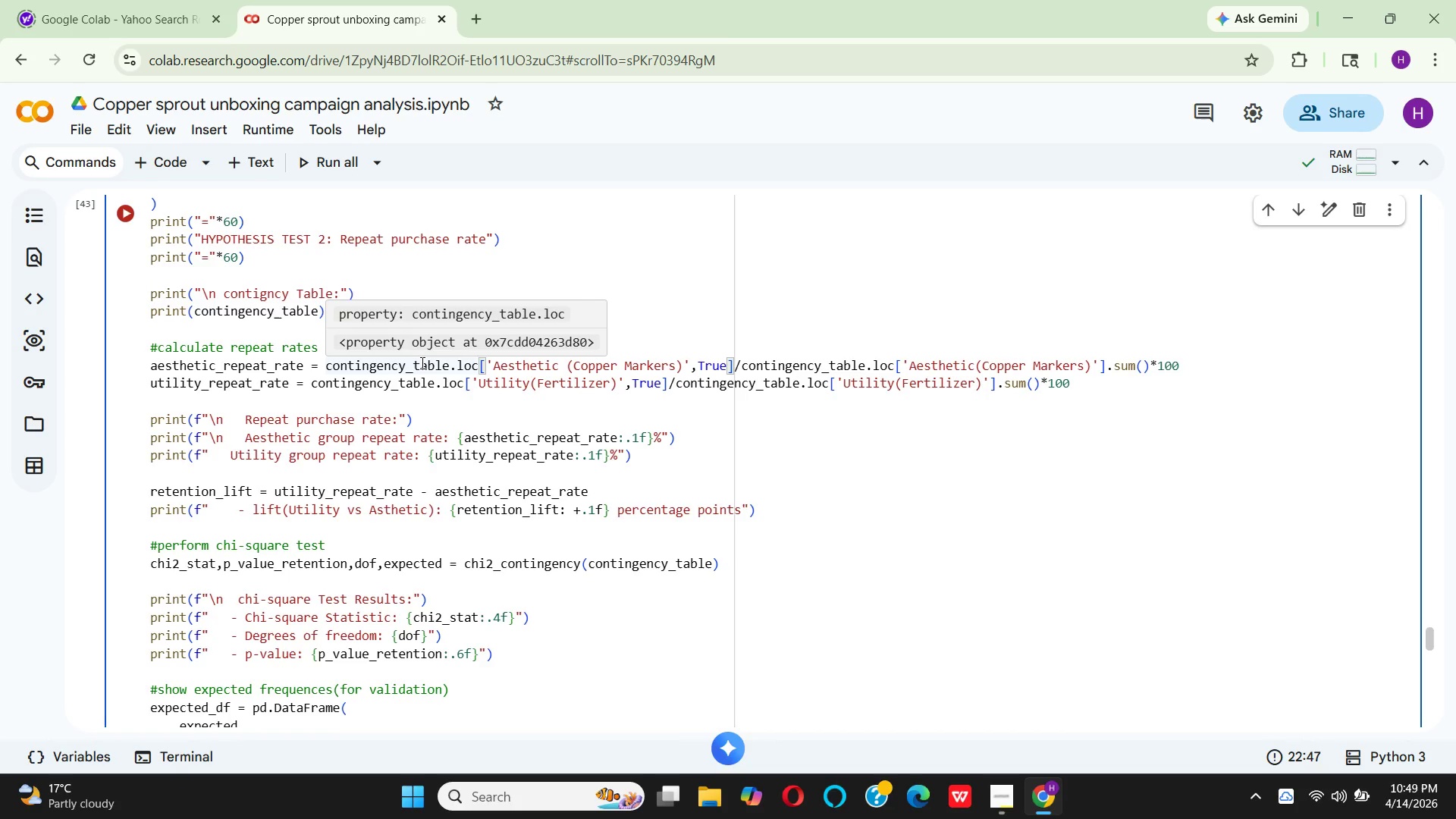 
mouse_move([390, 372])
 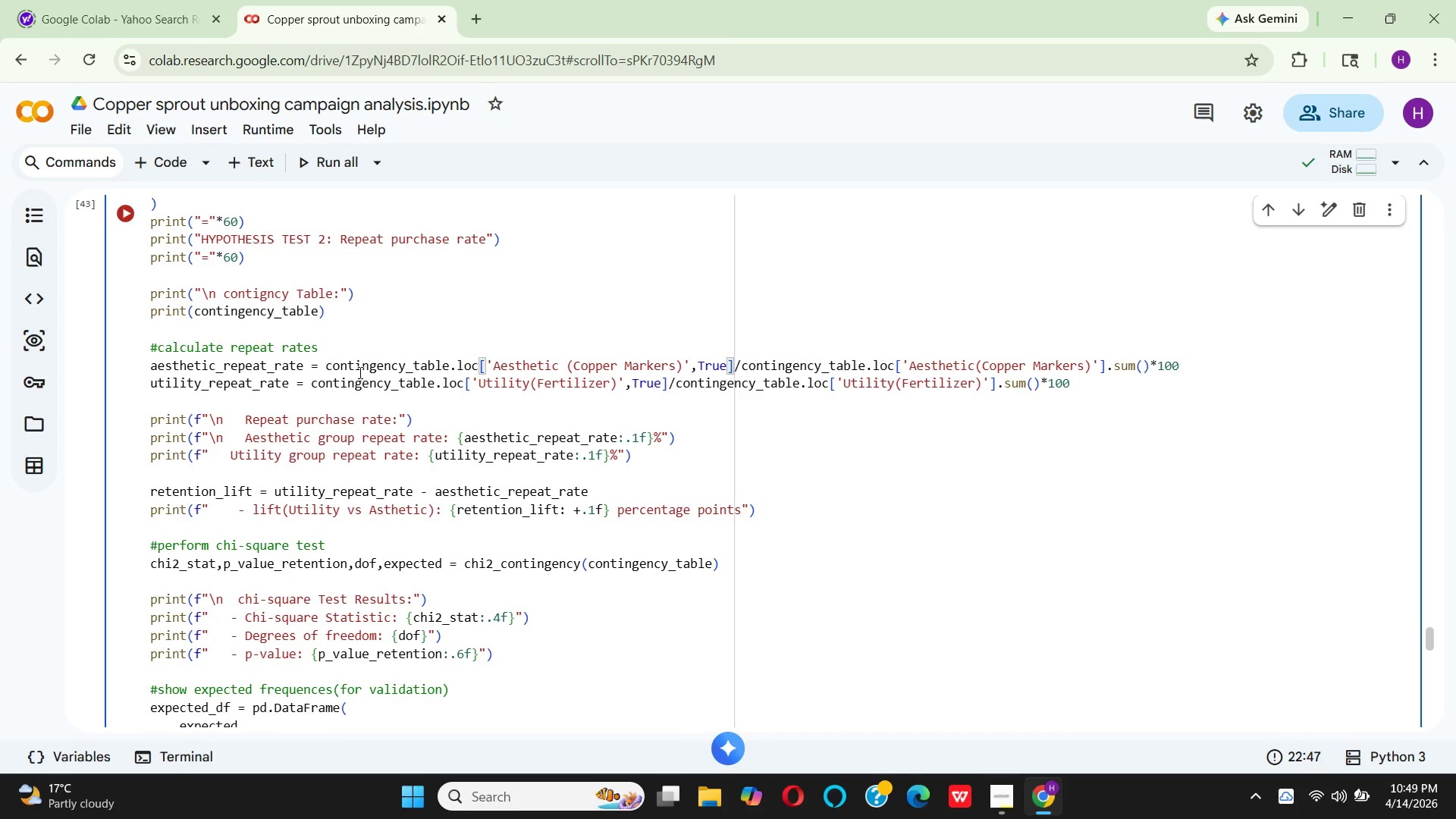 
mouse_move([400, 388])
 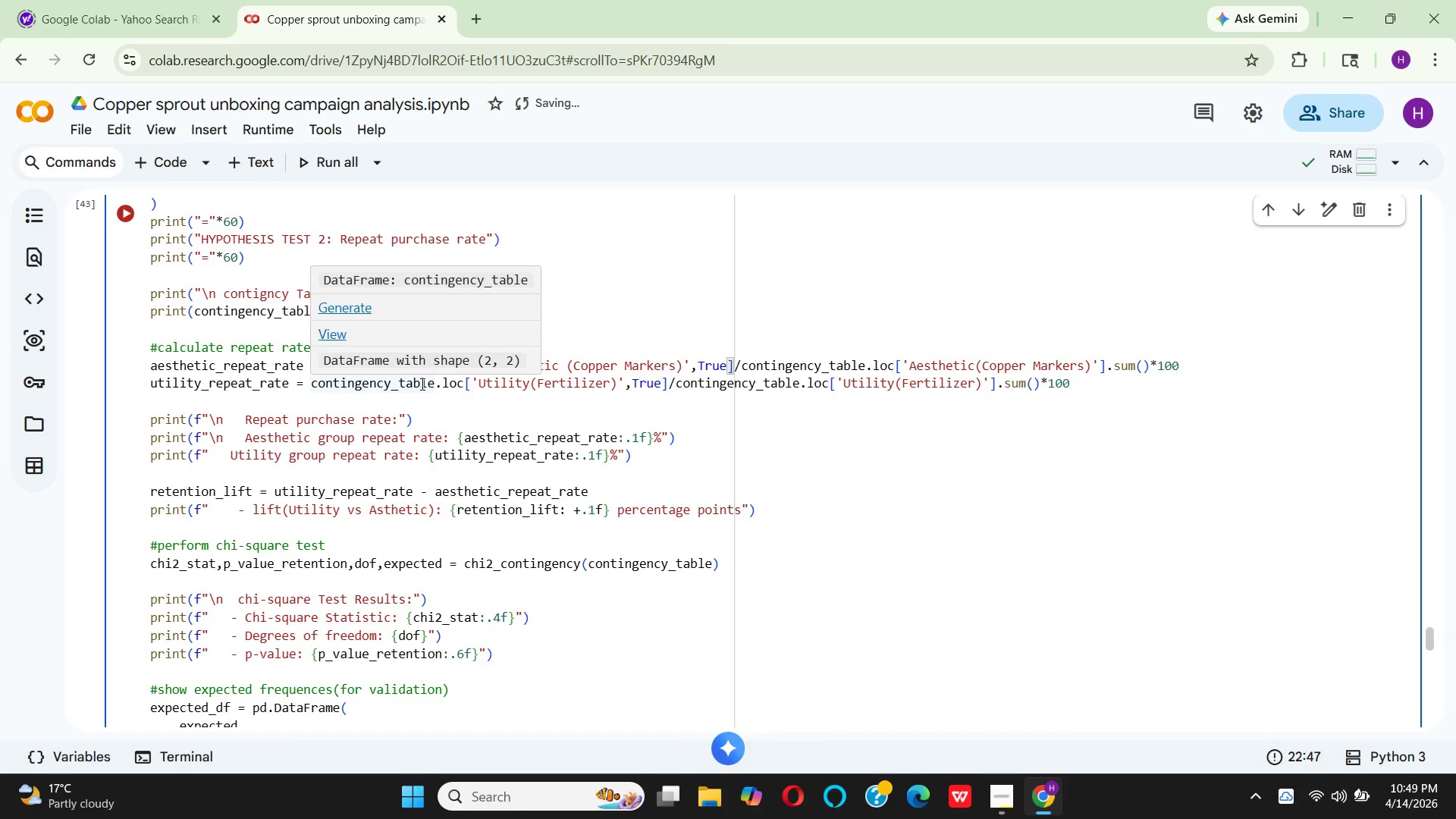 
mouse_move([452, 374])
 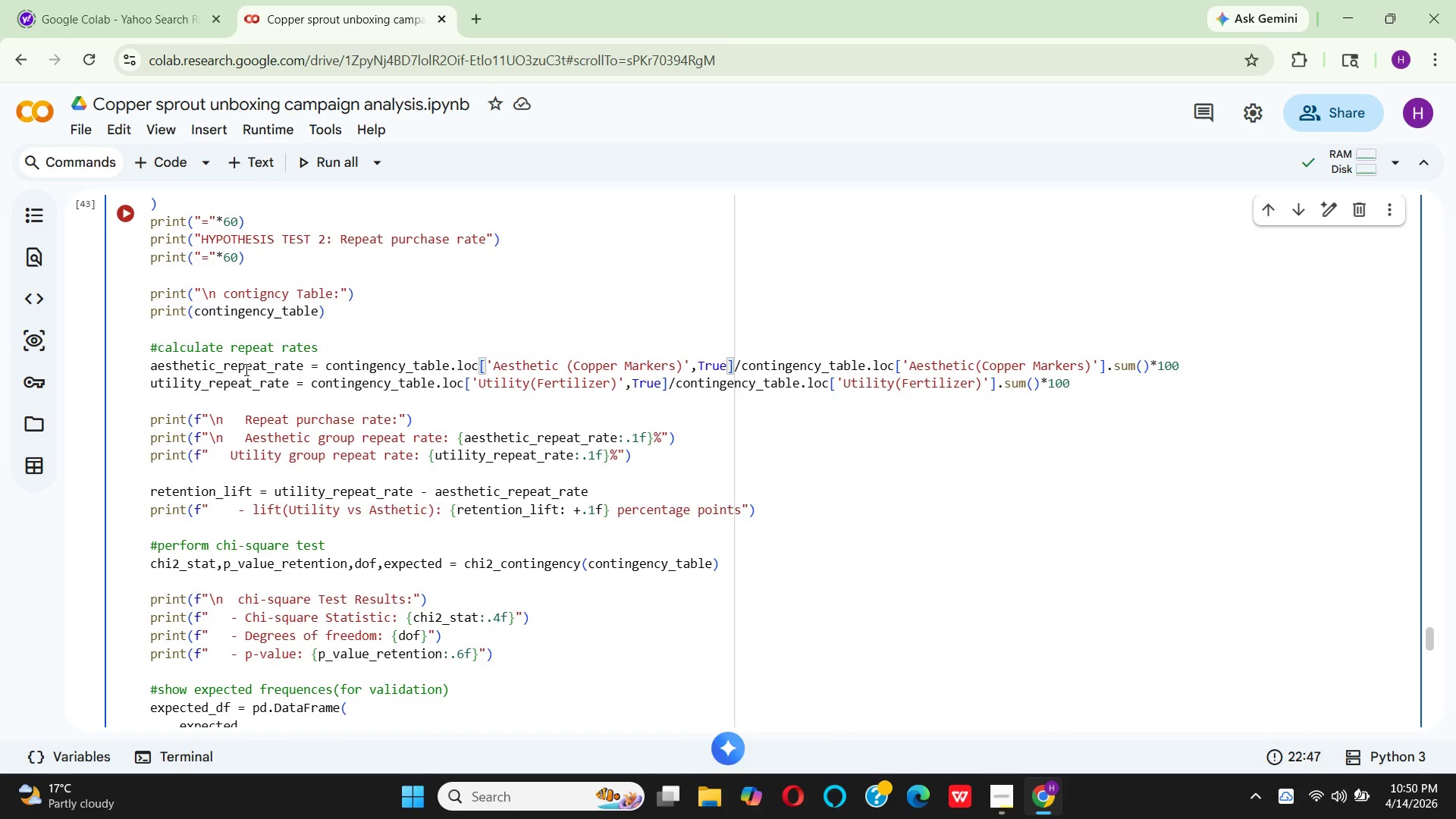 
wait(13.84)
 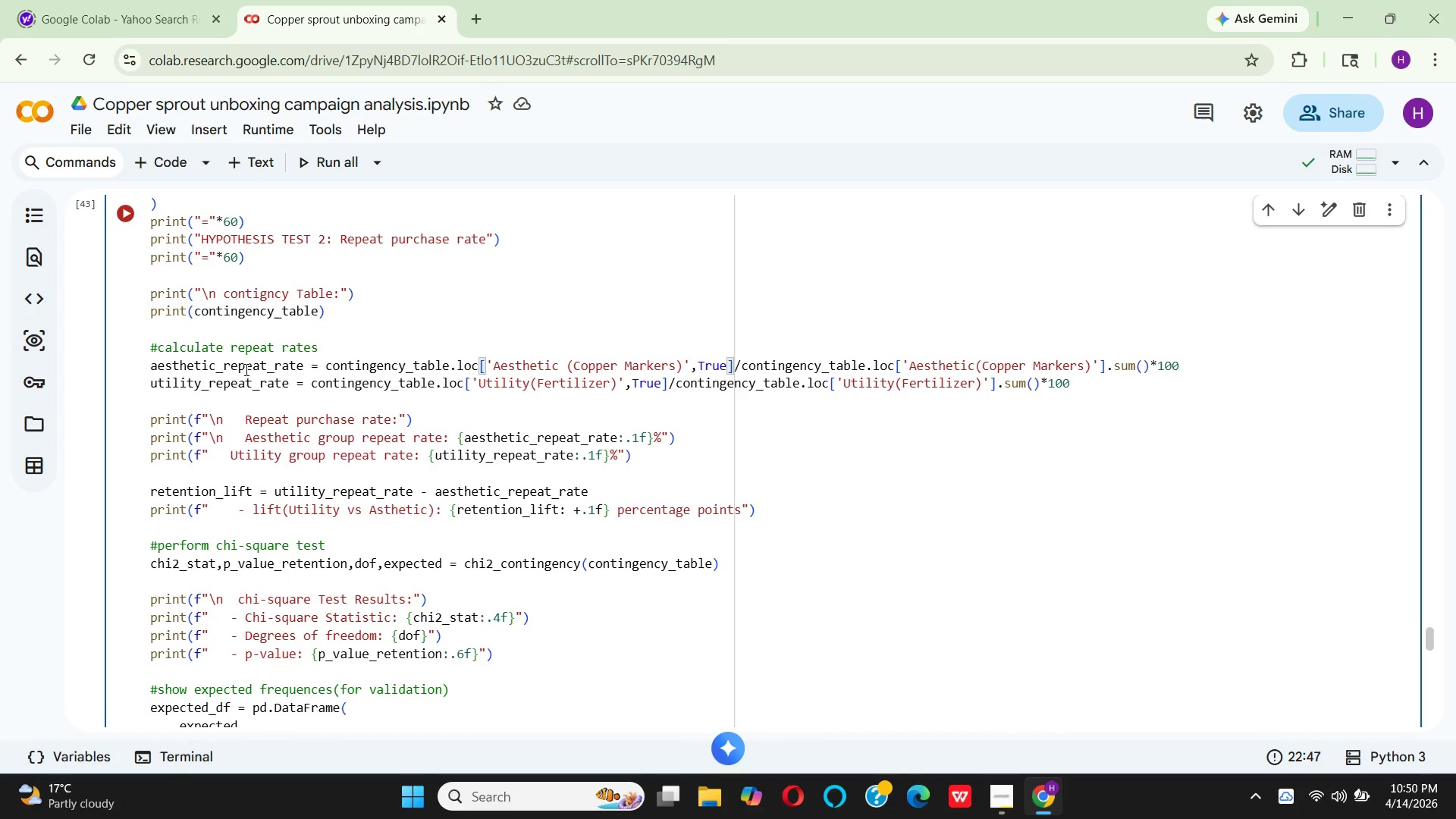 
mouse_move([358, 369])
 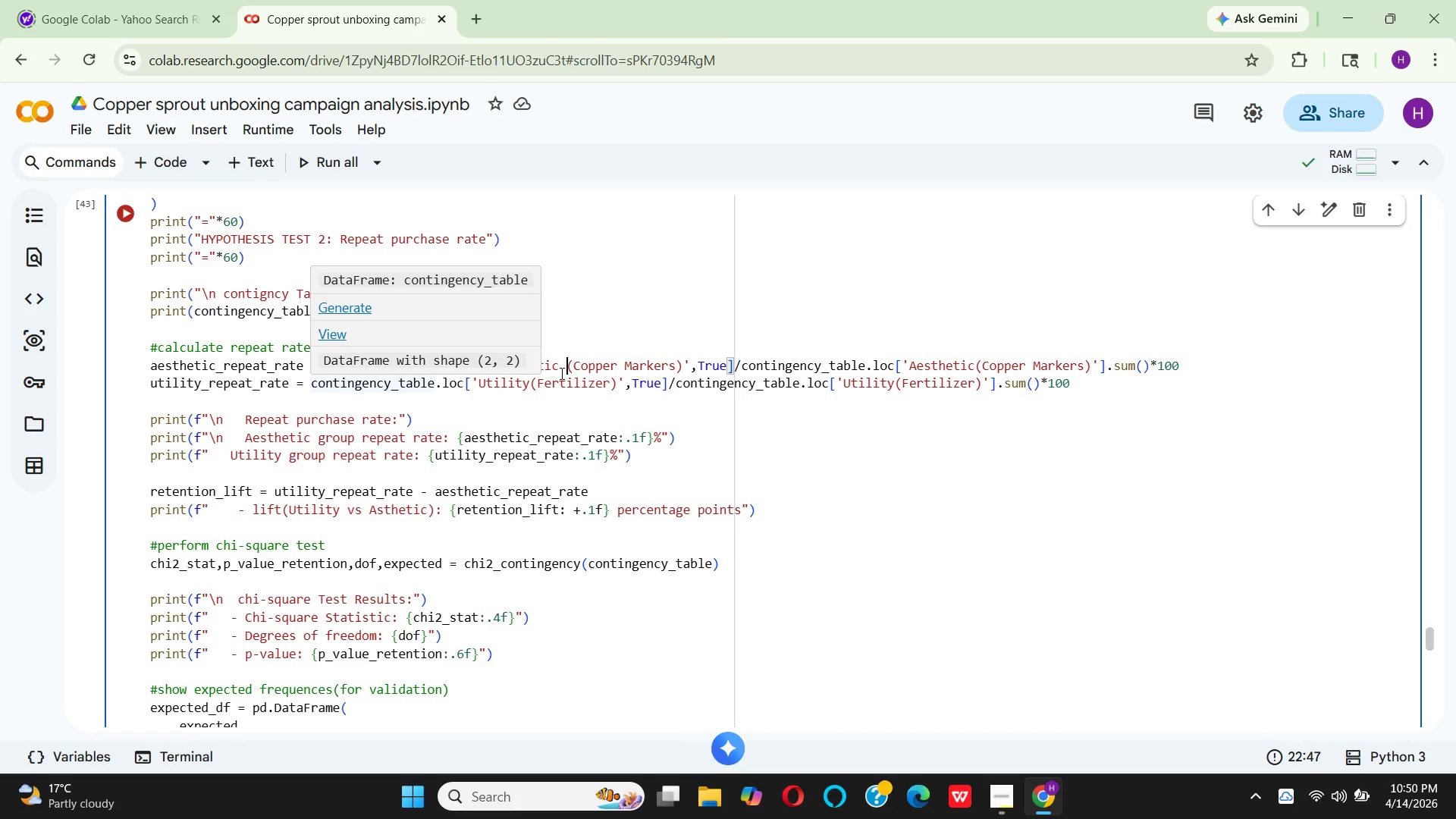 
mouse_move([630, 359])
 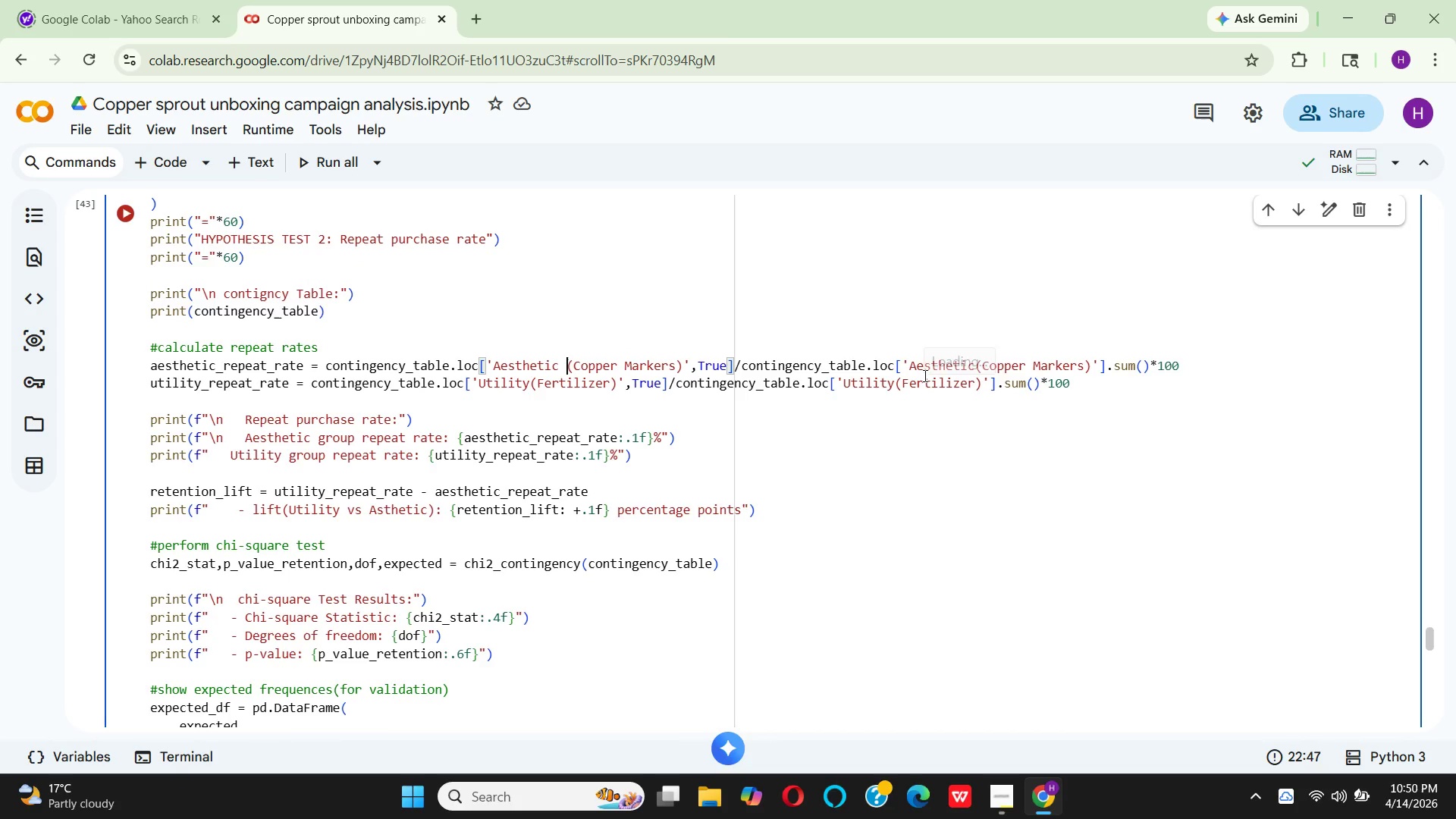 
mouse_move([777, 378])
 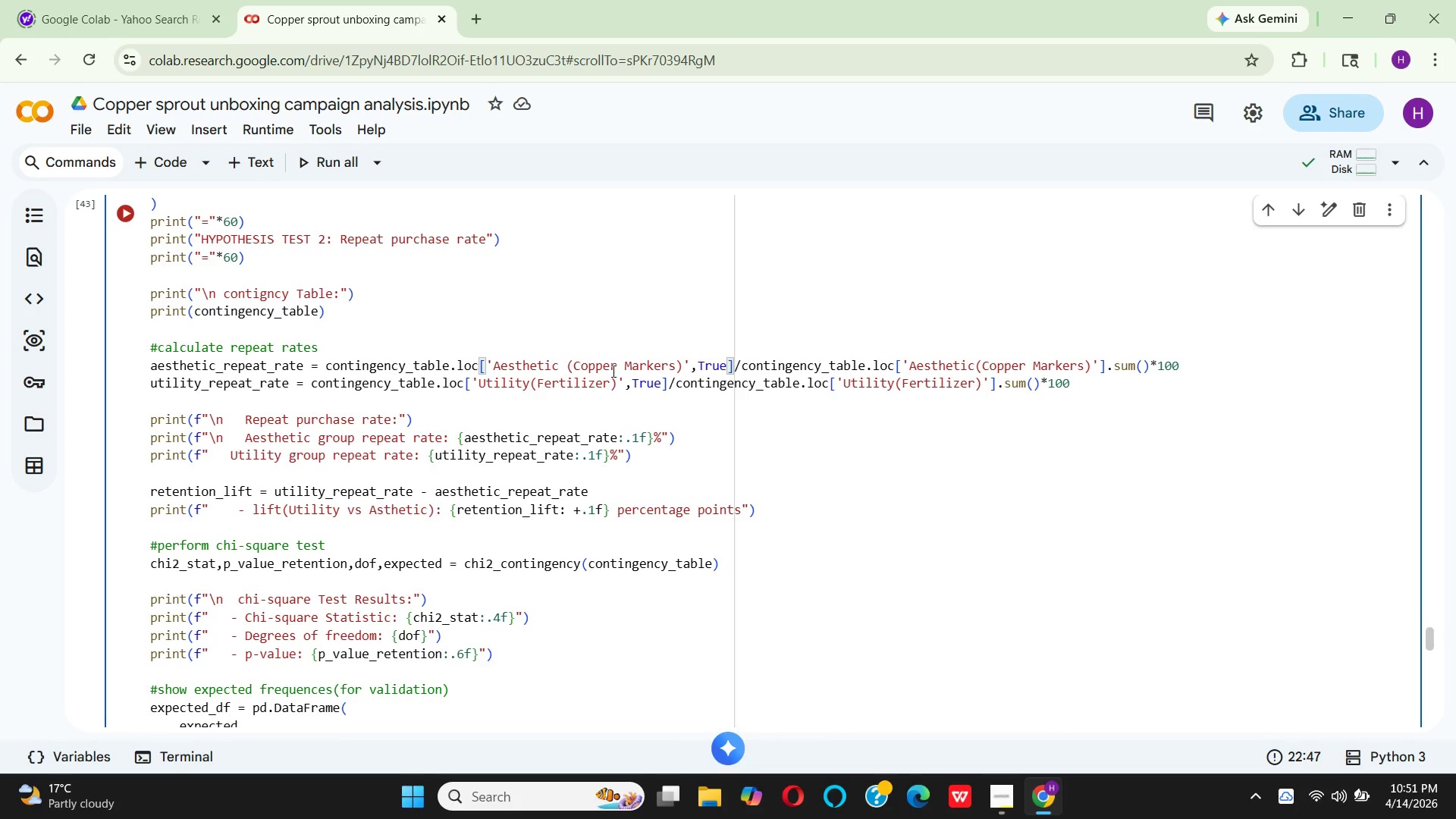 
wait(53.2)
 